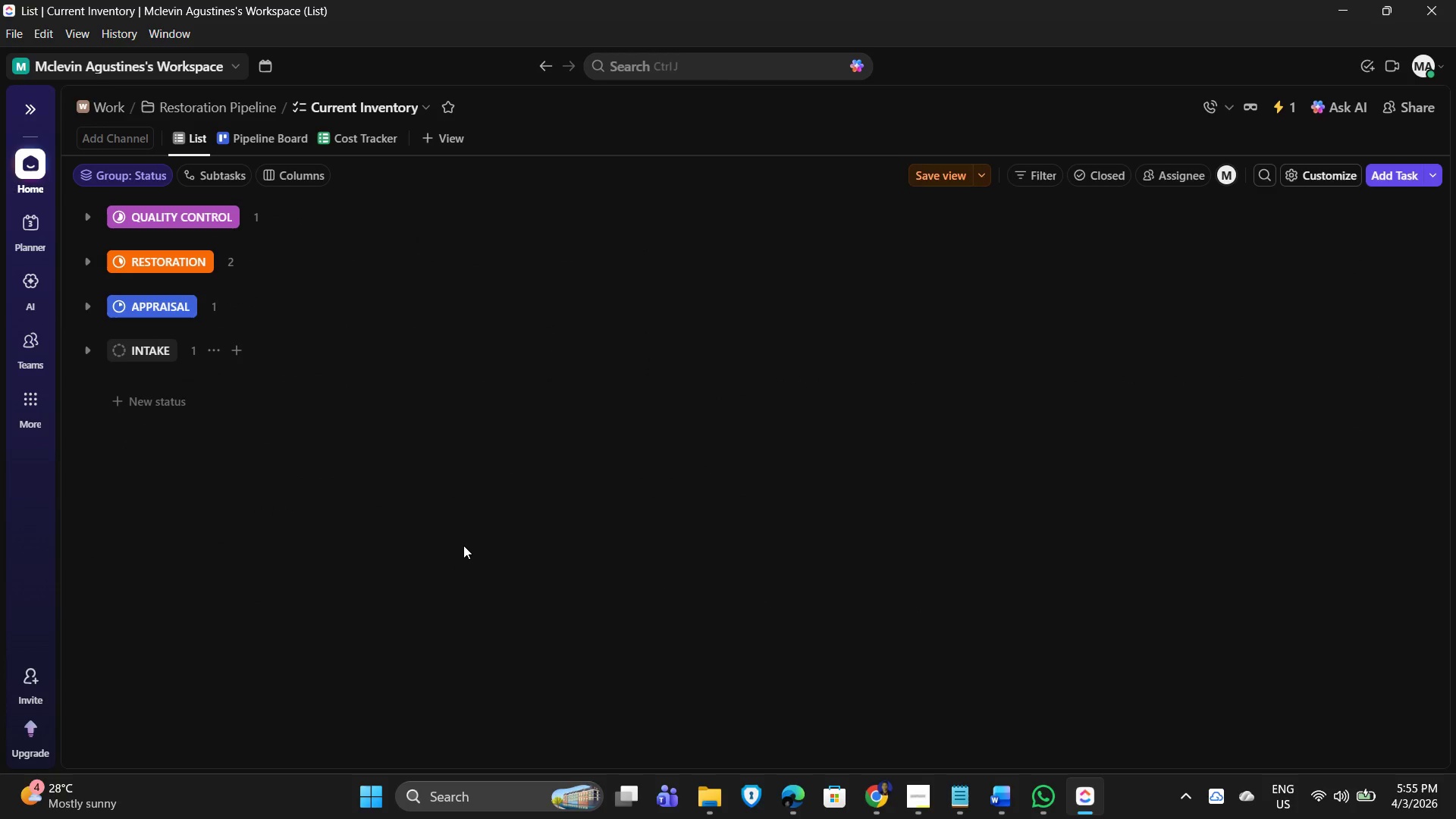 
left_click([86, 347])
 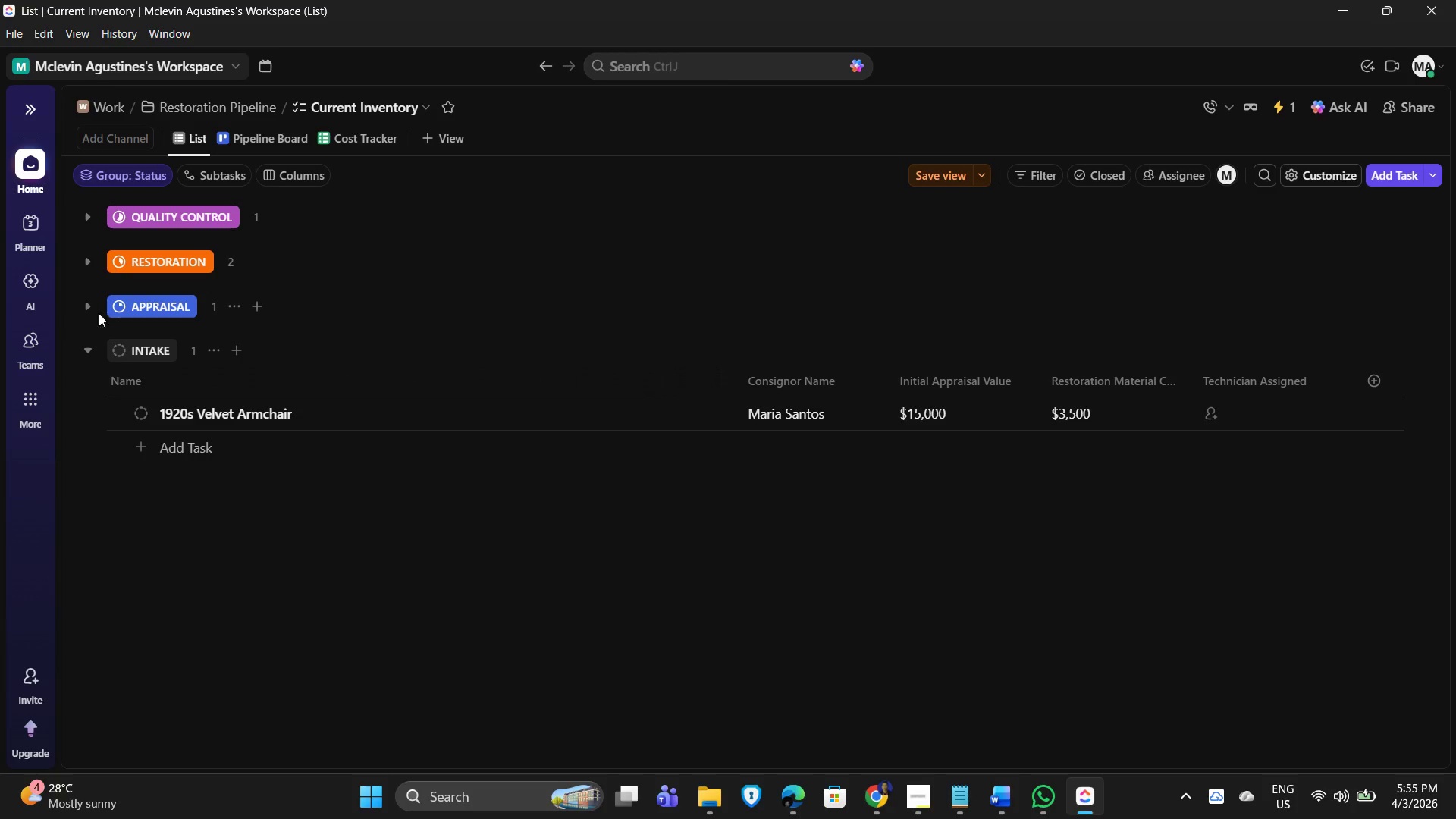 
left_click([89, 308])
 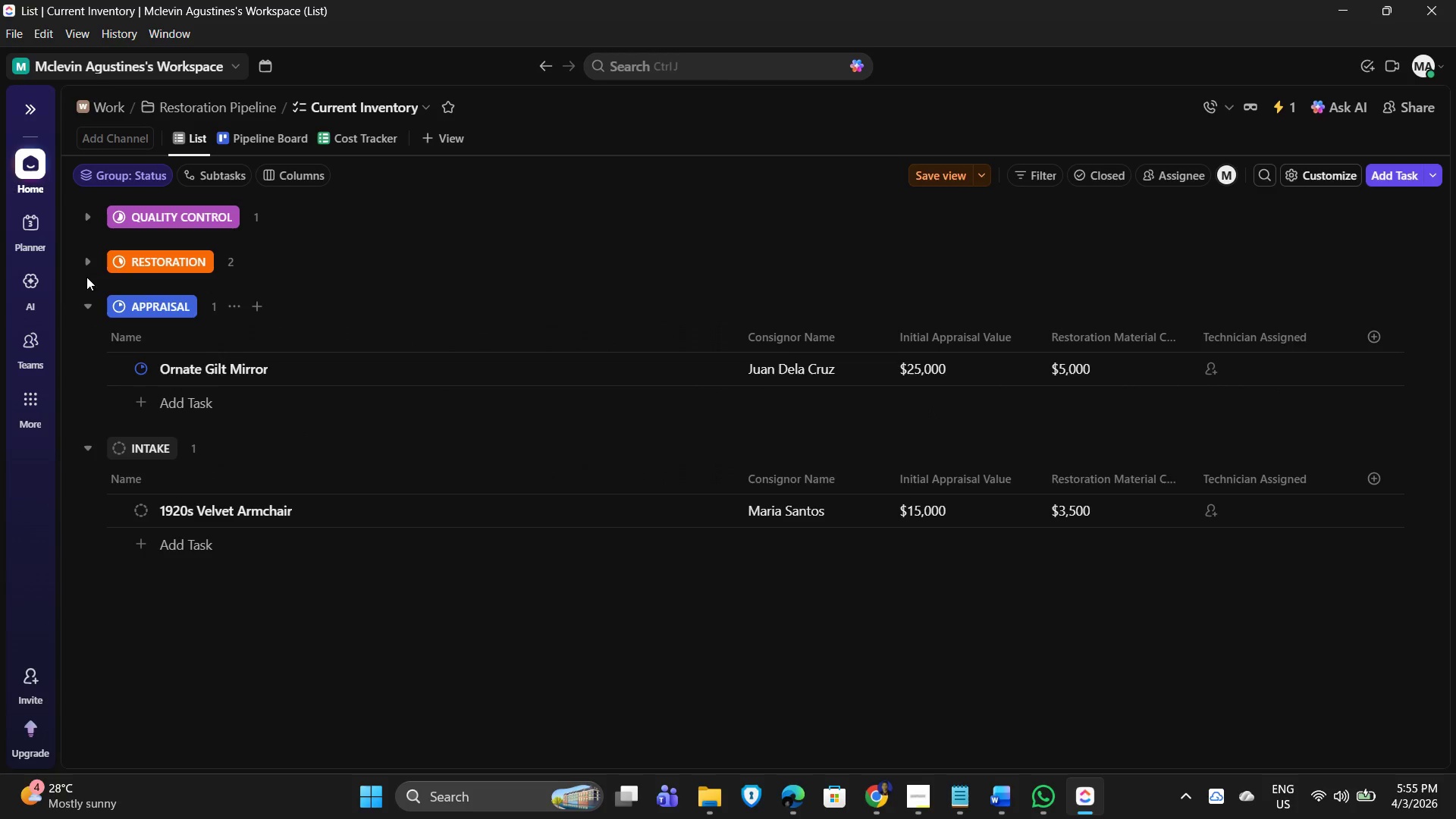 
left_click([86, 268])
 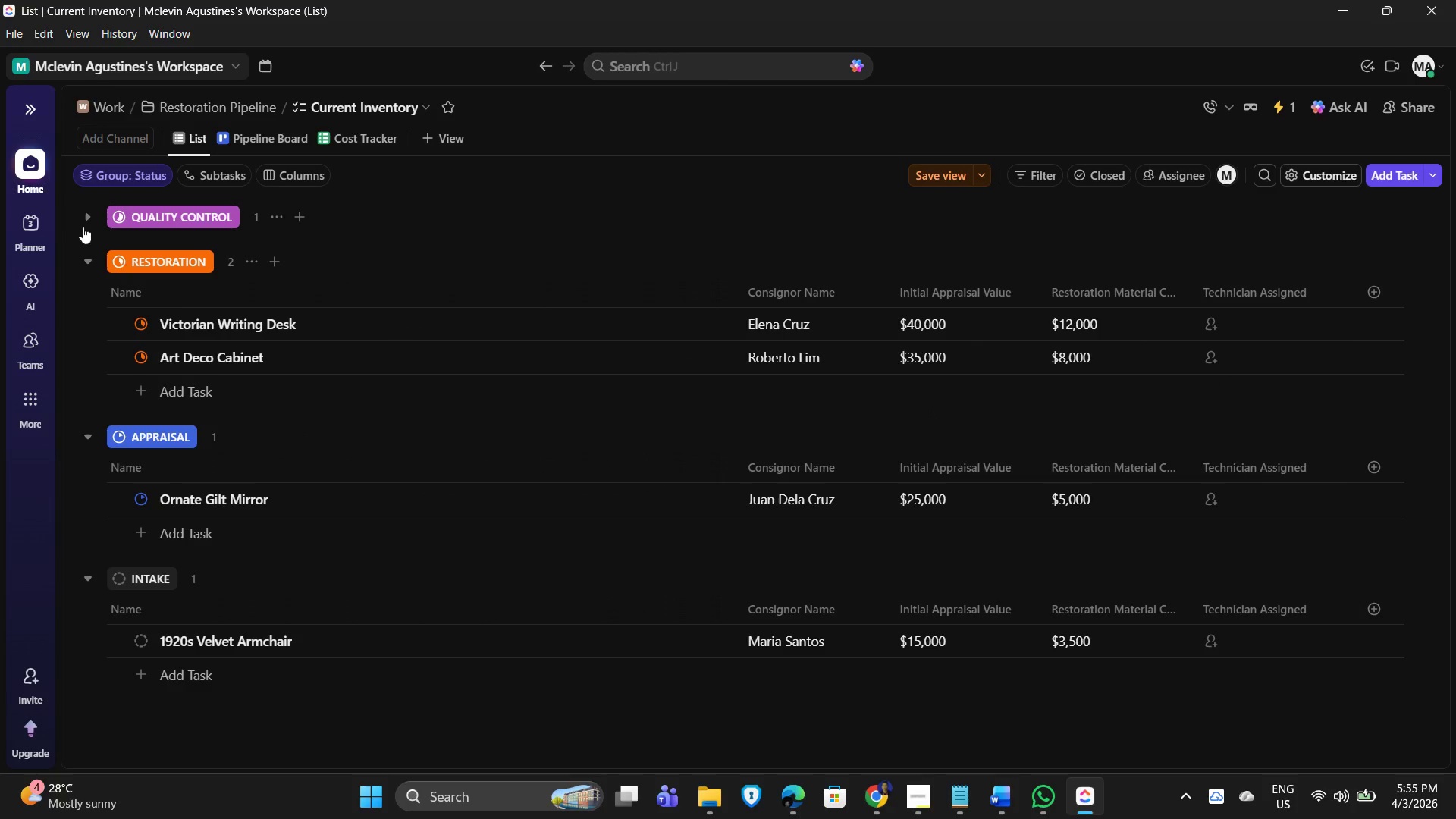 
left_click([84, 223])
 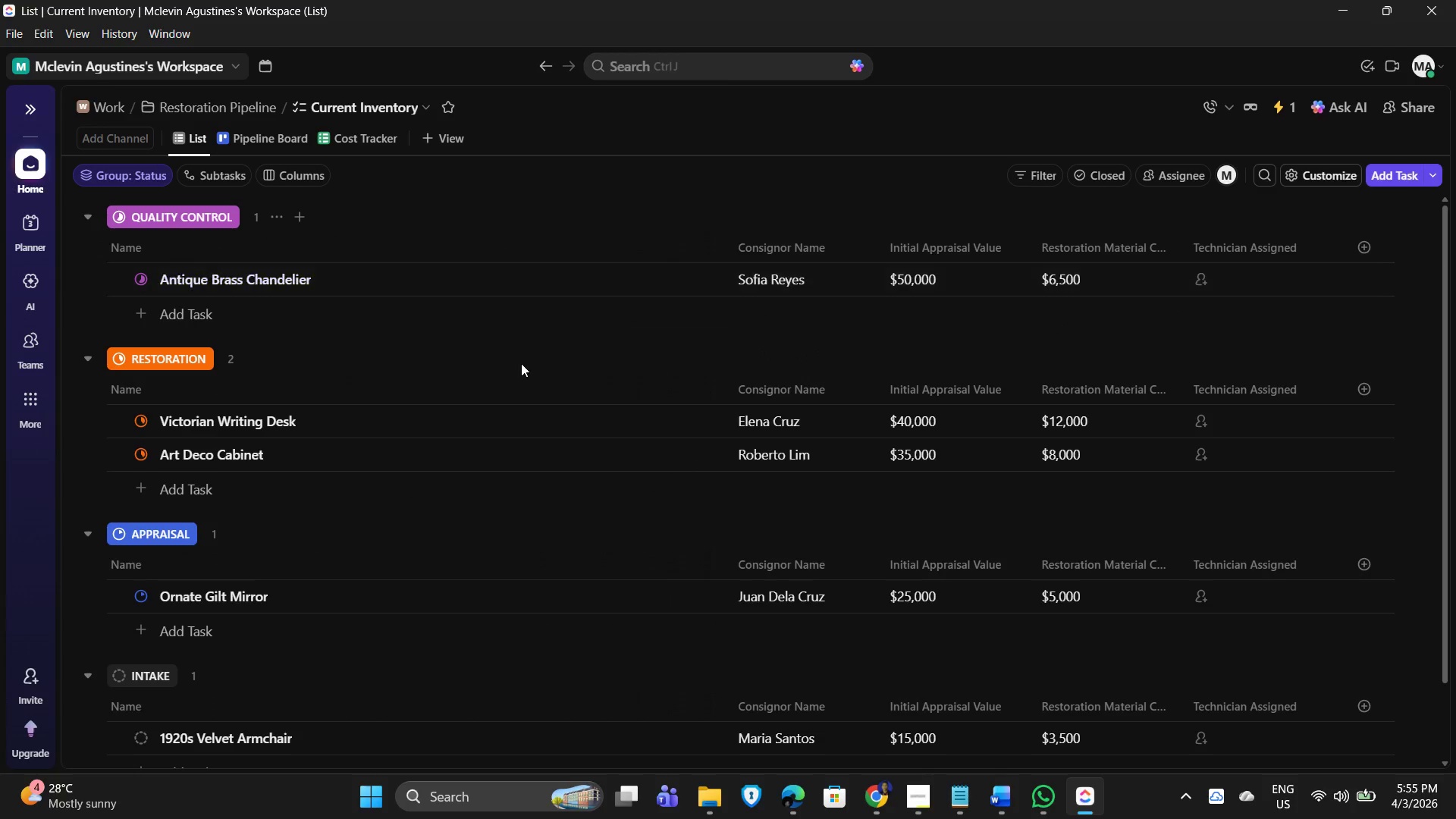 
scroll: coordinate [682, 529], scroll_direction: down, amount: 1.0
 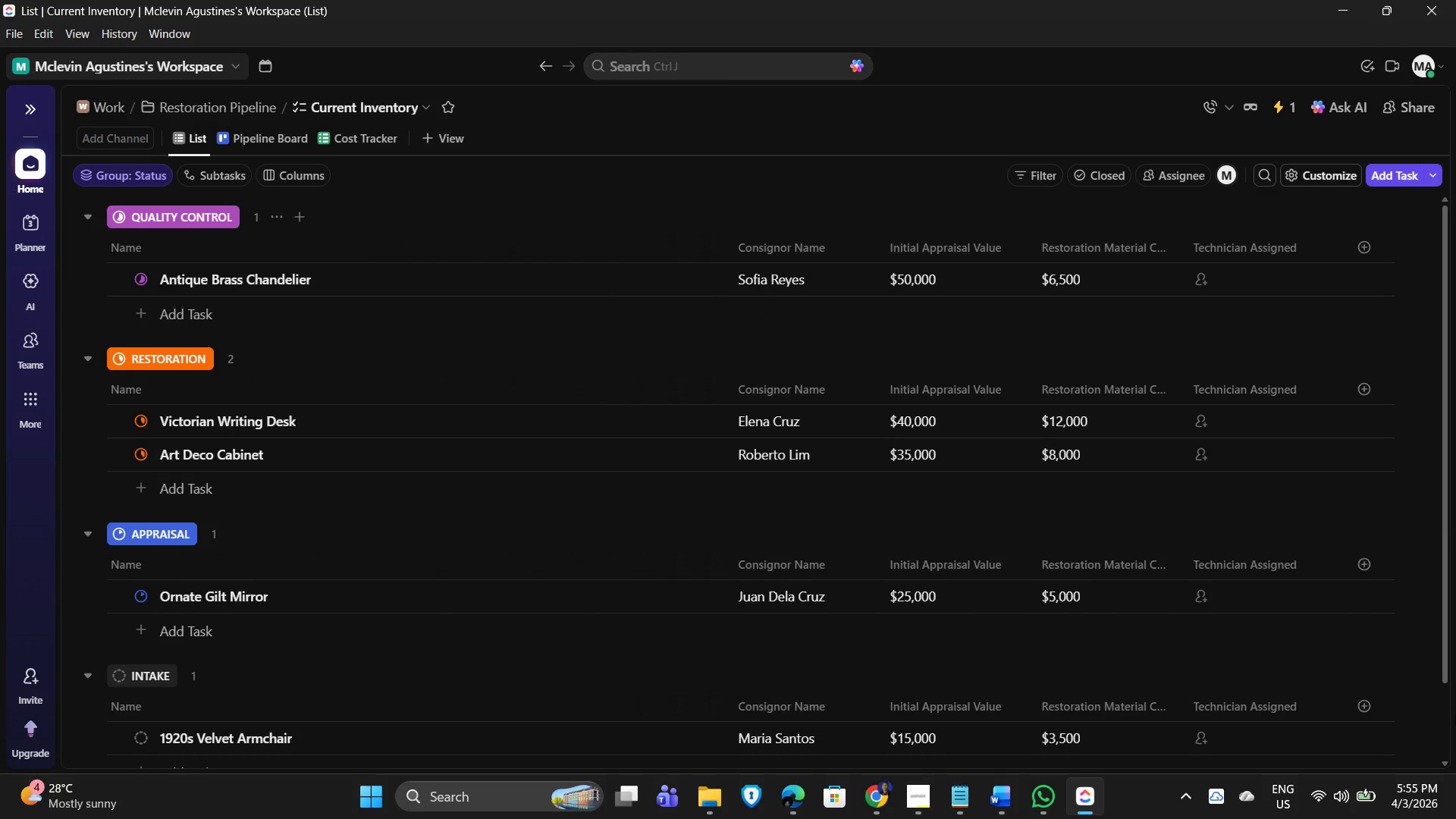 
key(PrintScreen)
 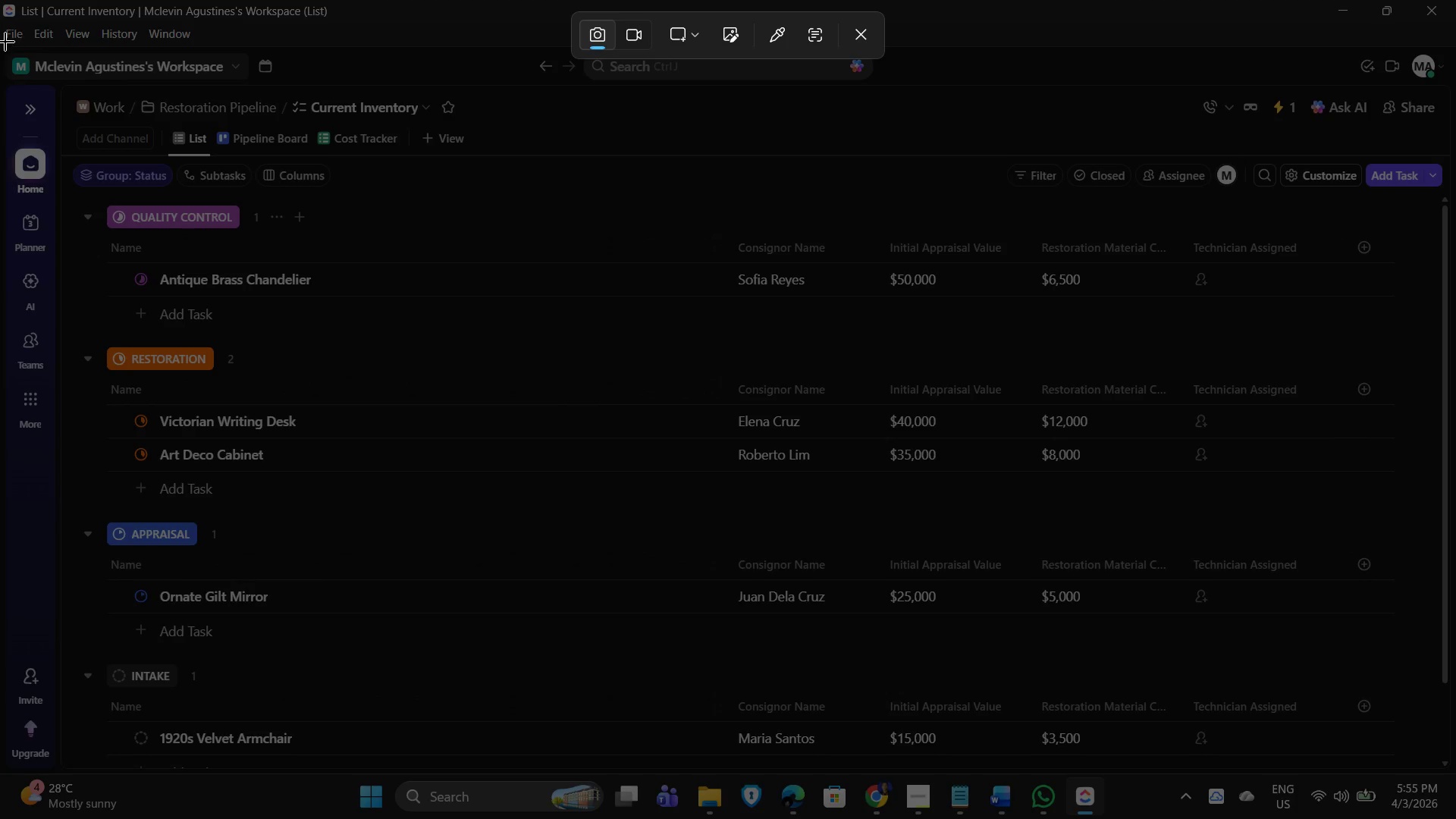 
left_click_drag(start_coordinate=[0, 0], to_coordinate=[1445, 760])
 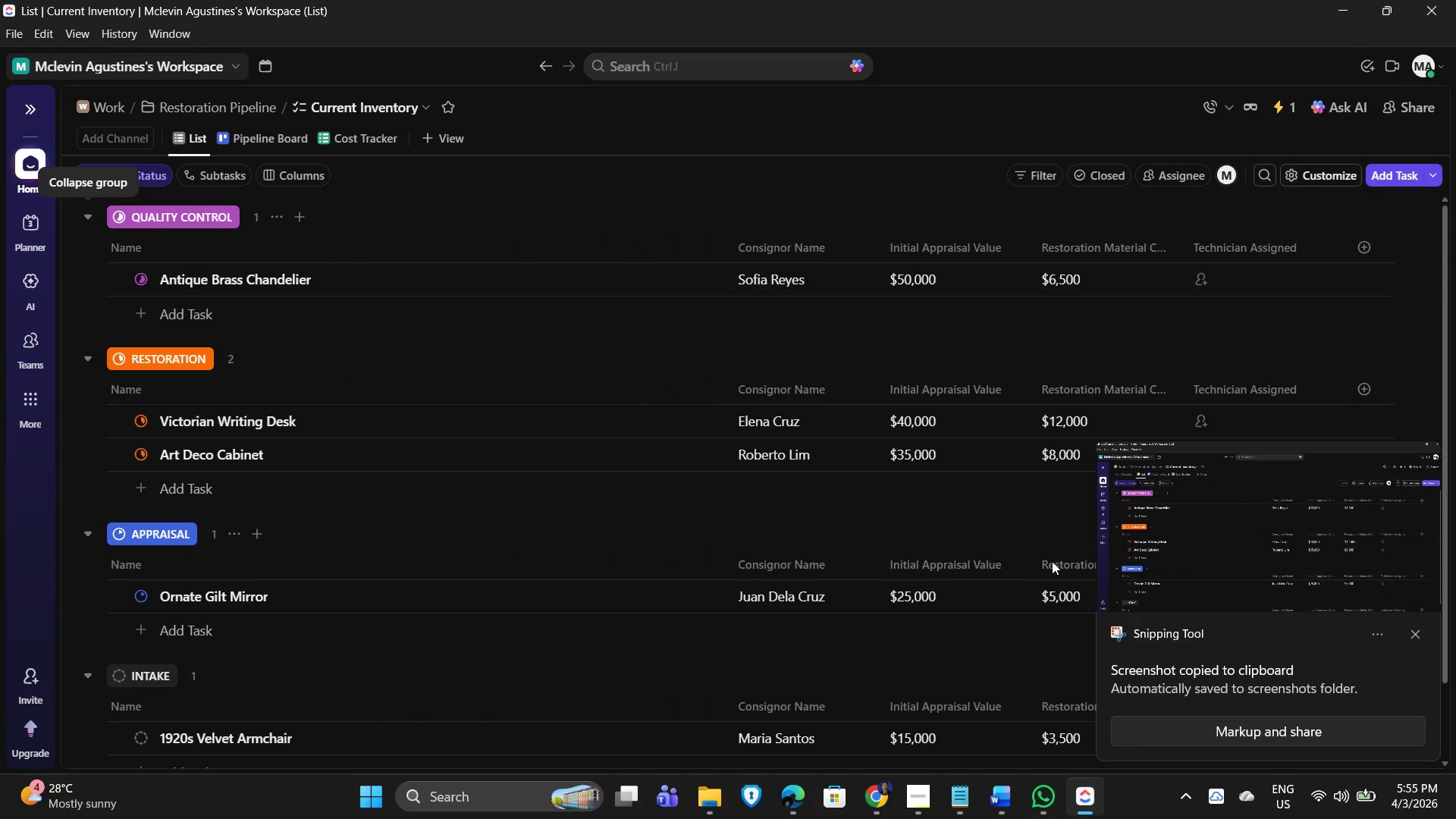 
left_click([1046, 811])
 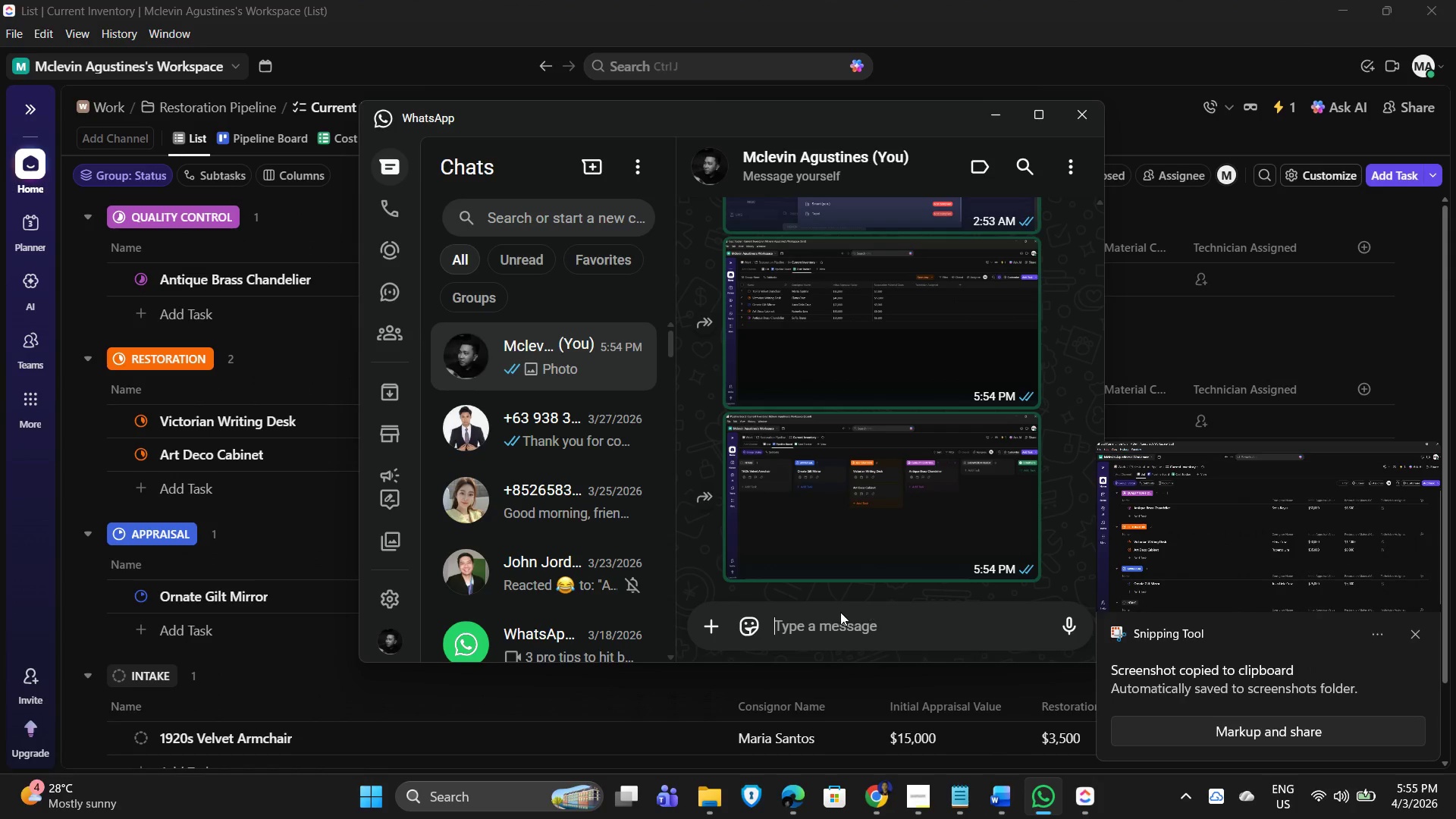 
key(Control+V)
 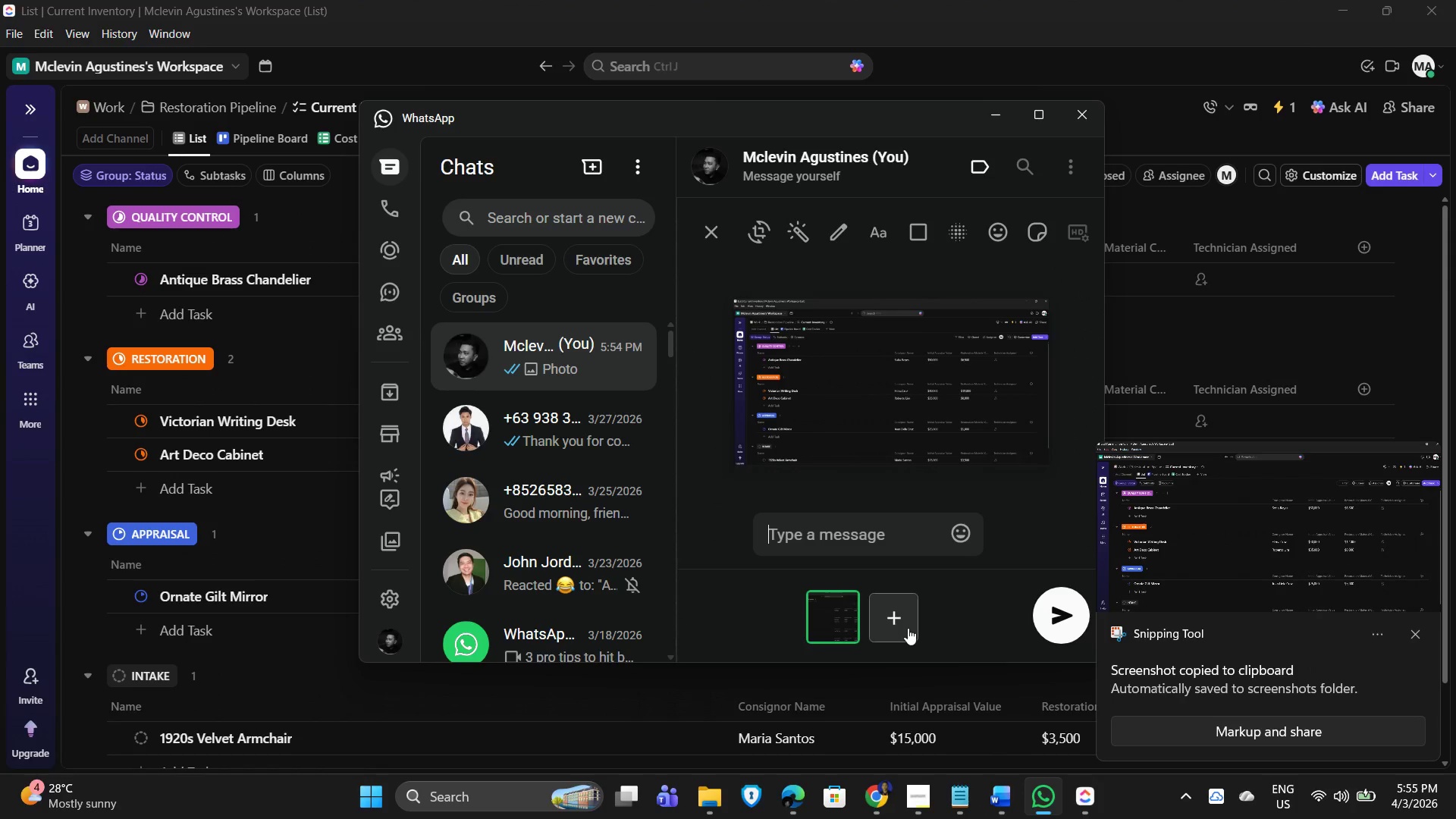 
key(Enter)
 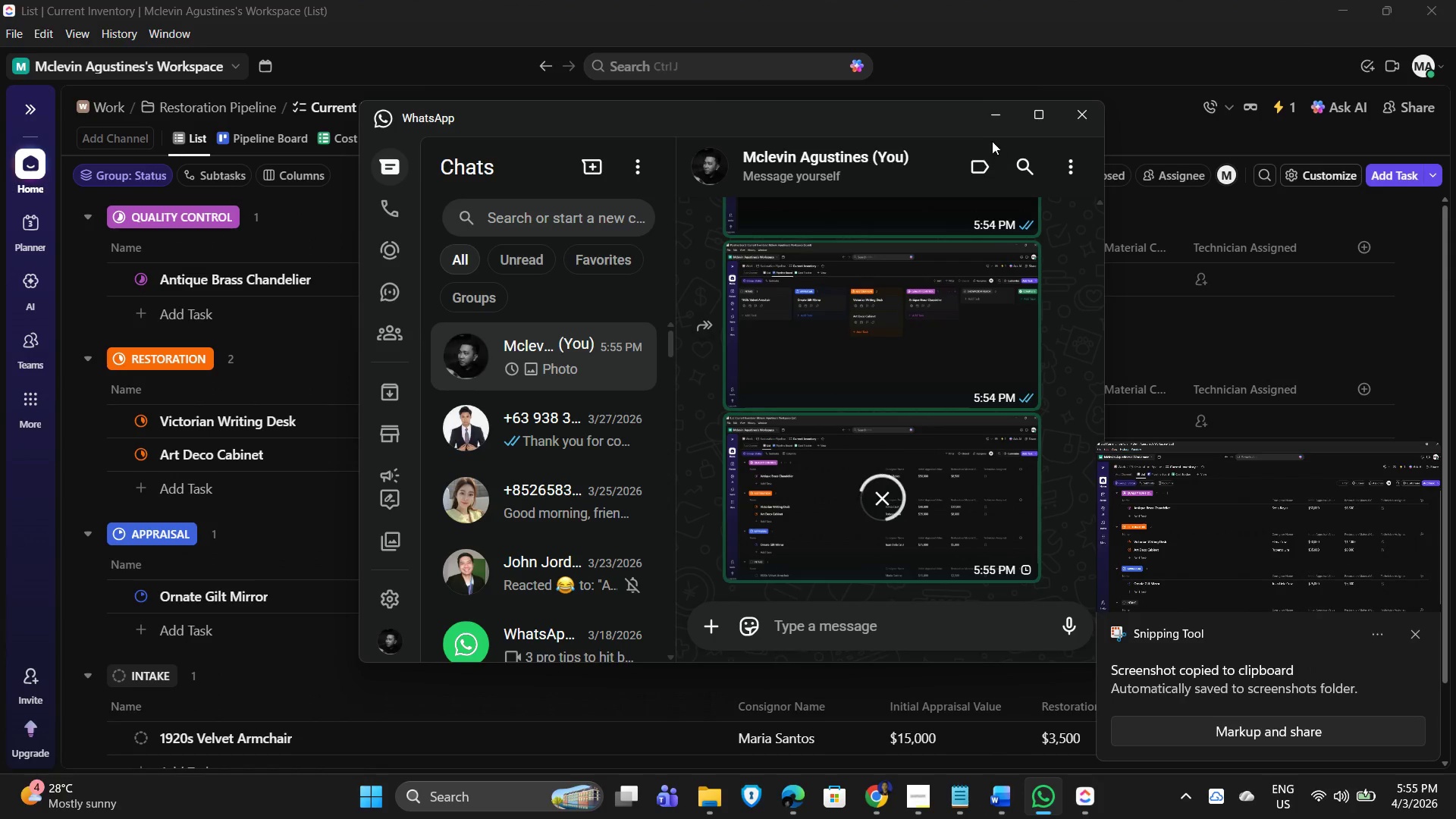 
left_click([997, 122])
 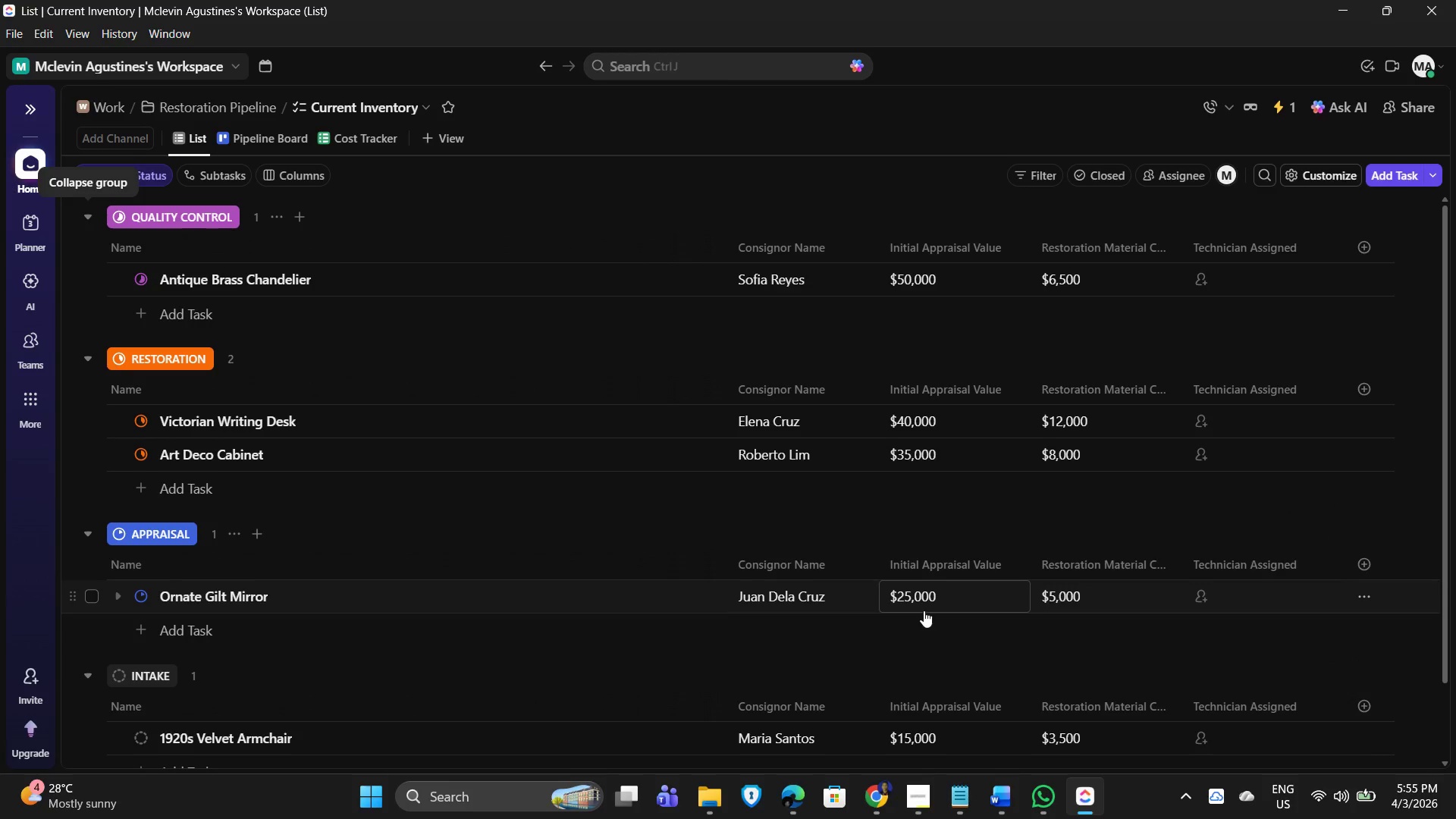 
wait(13.64)
 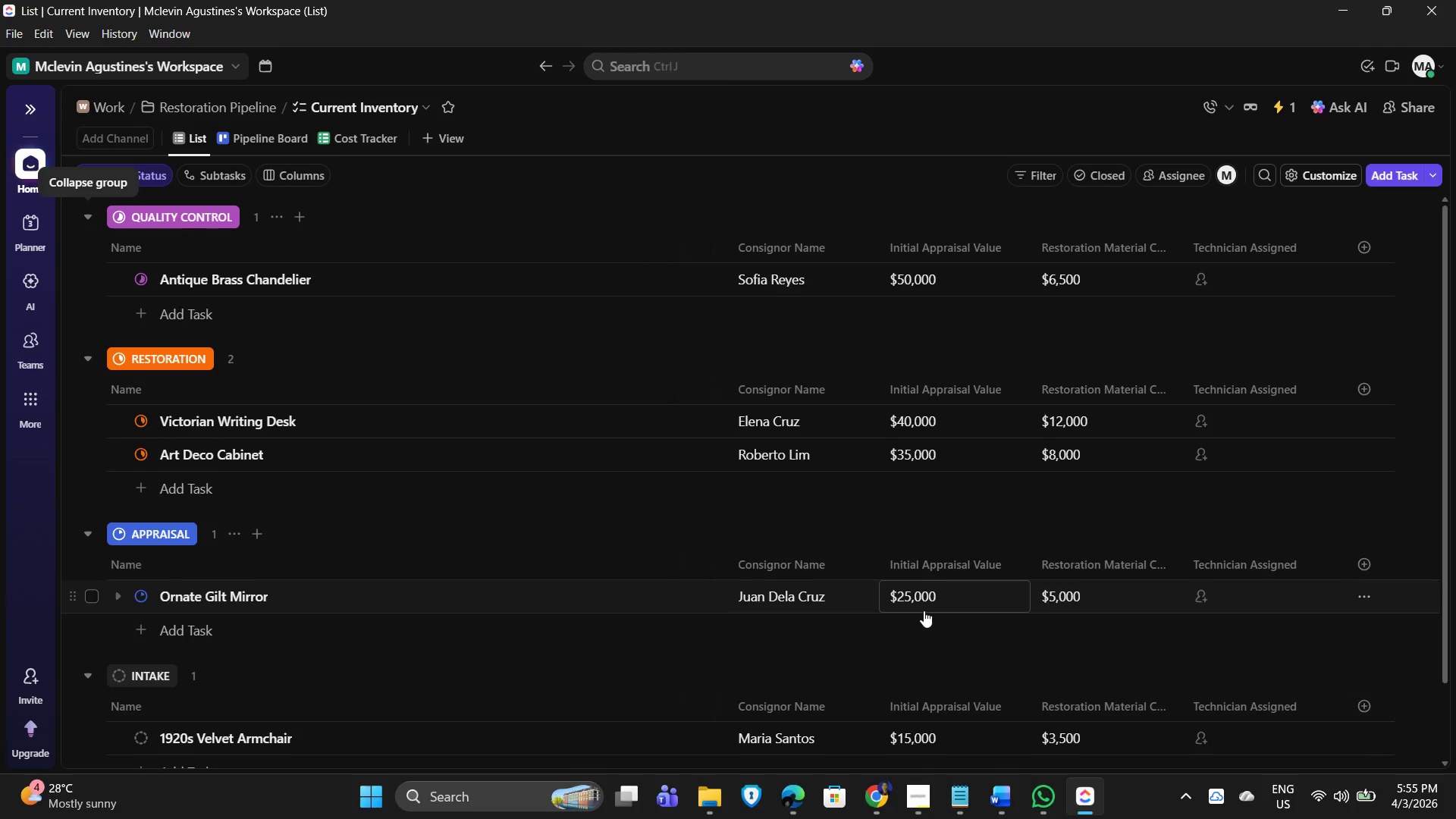 
left_click([1401, 102])
 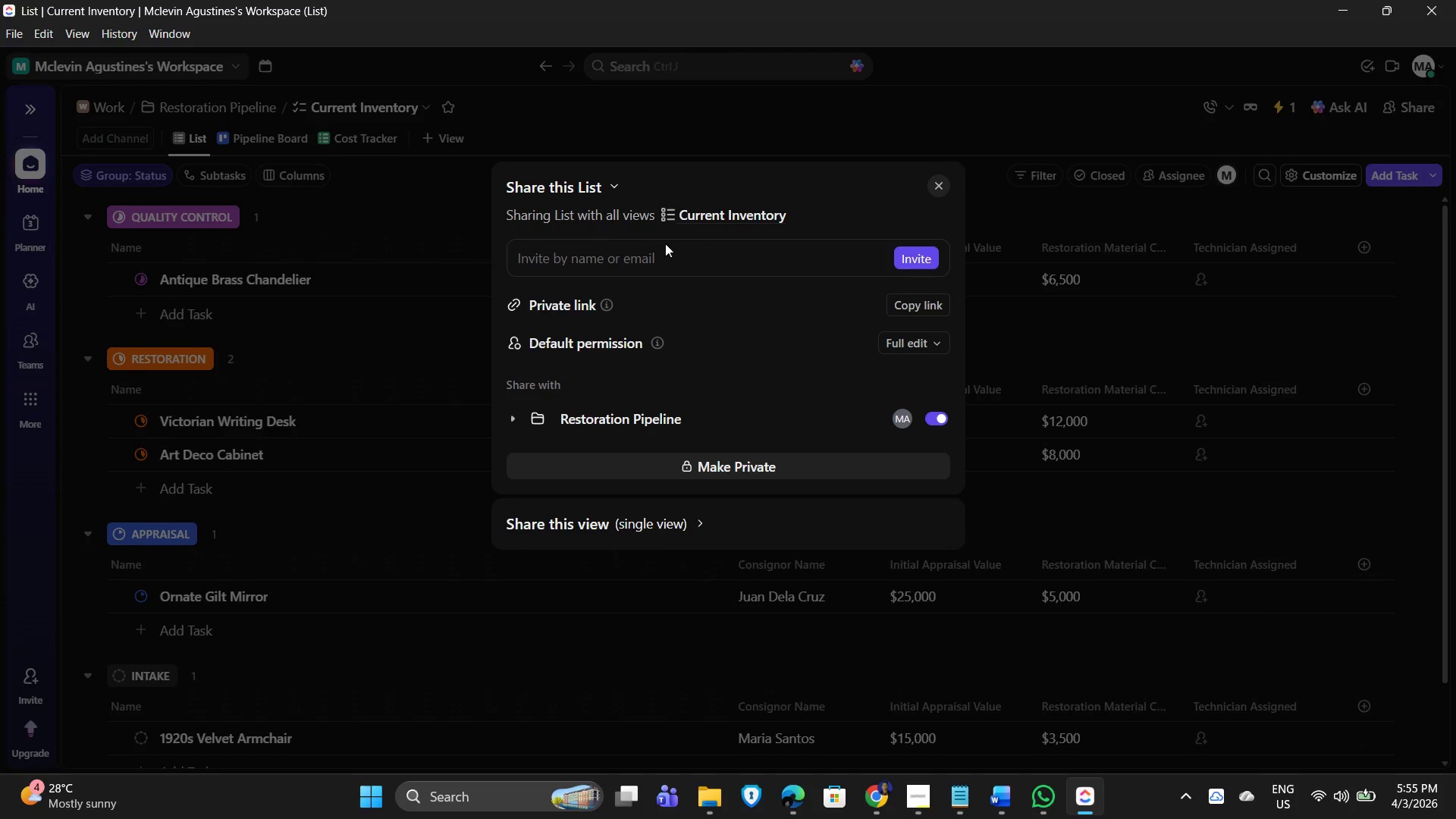 
scroll: coordinate [674, 465], scroll_direction: down, amount: 1.0
 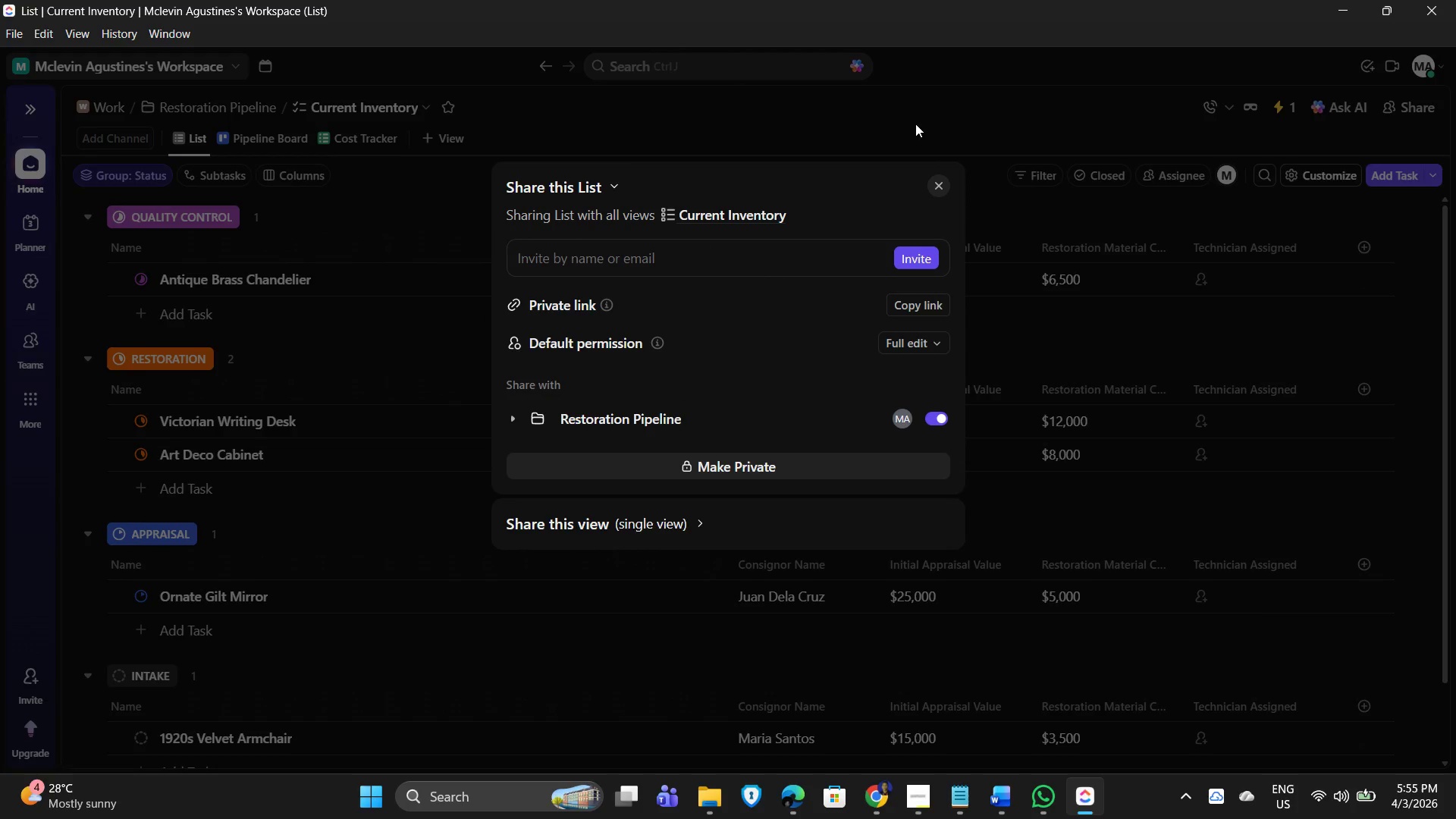 
left_click([926, 109])
 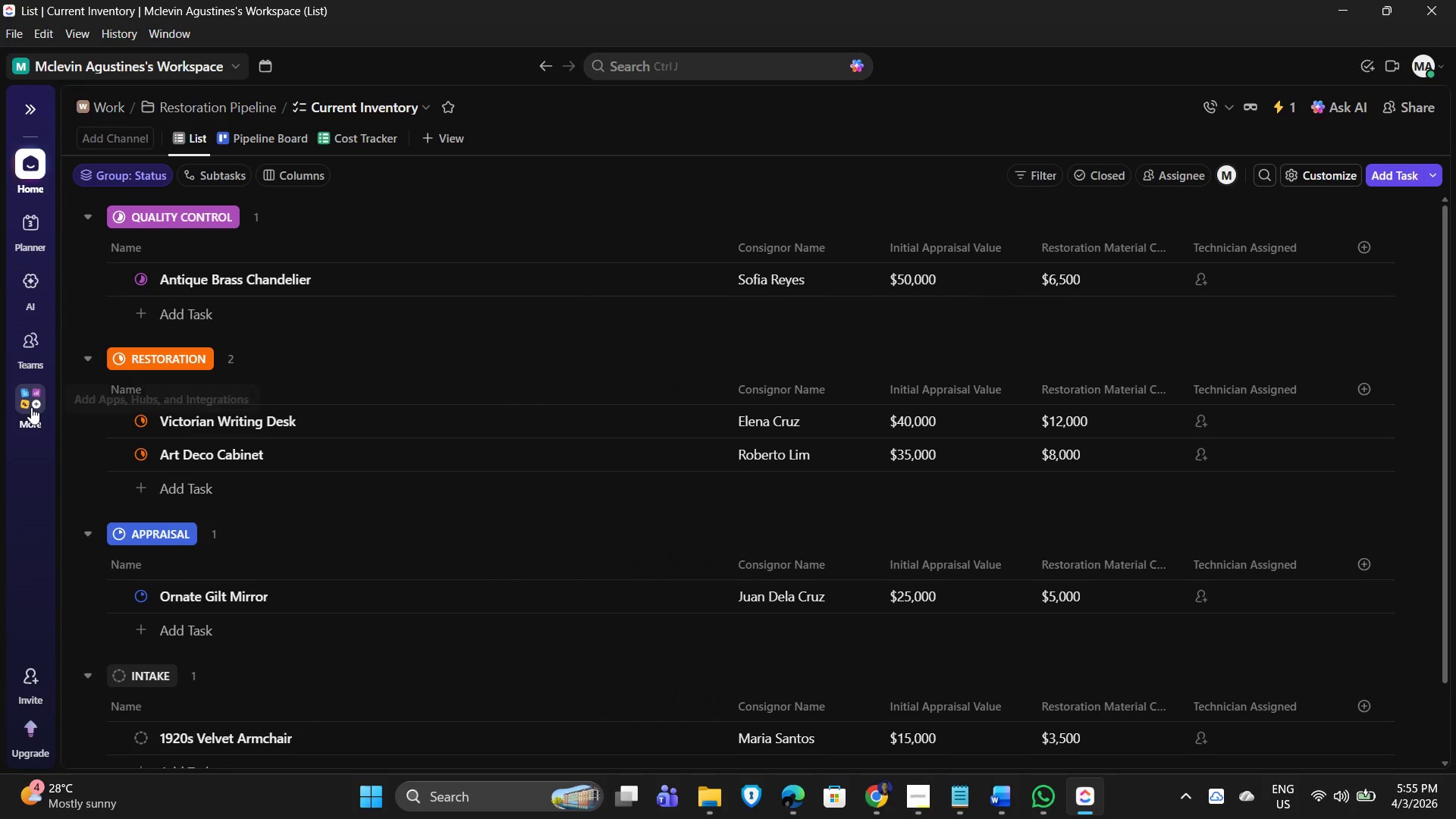 
left_click([31, 407])
 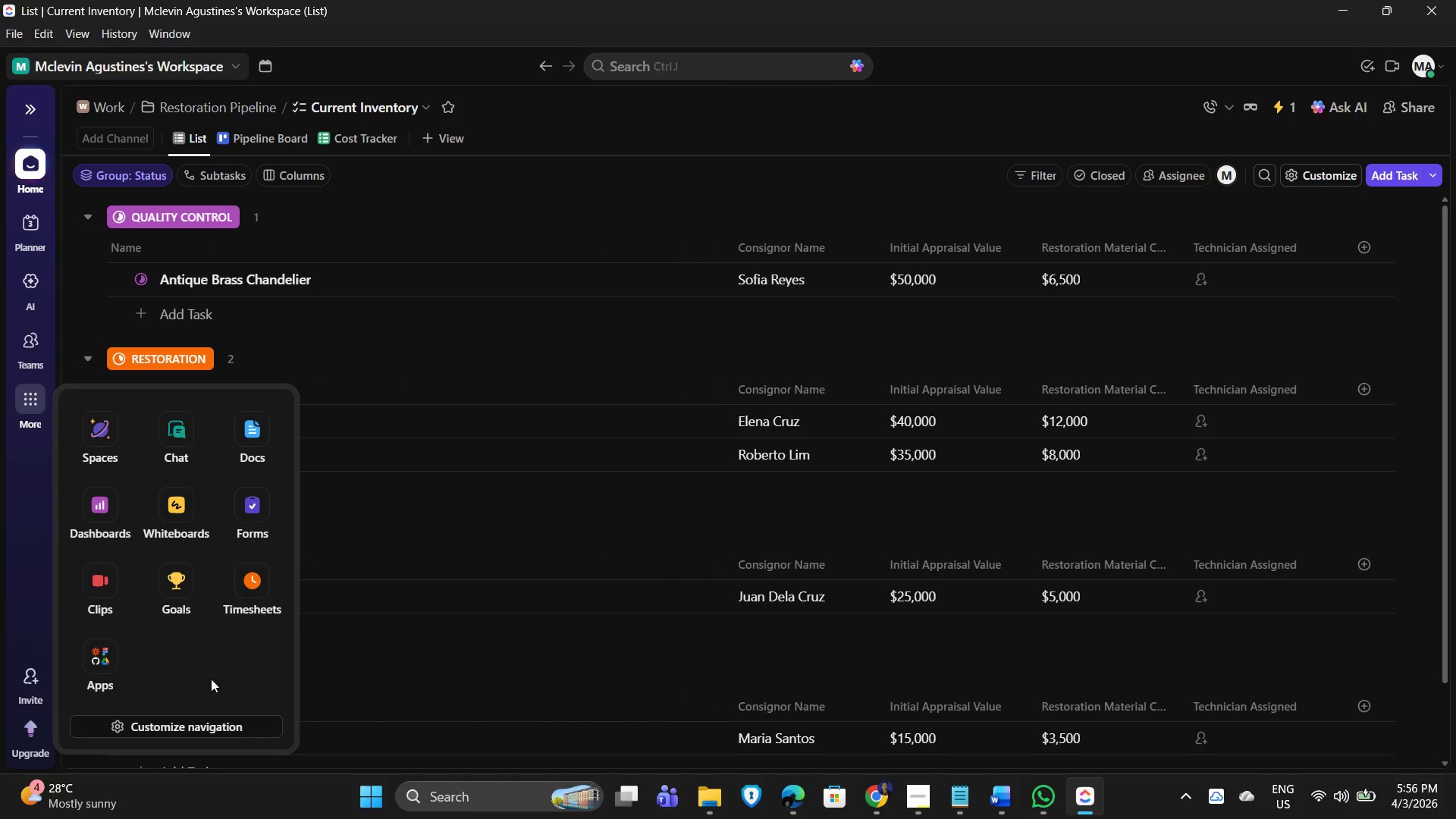 
left_click([765, 121])
 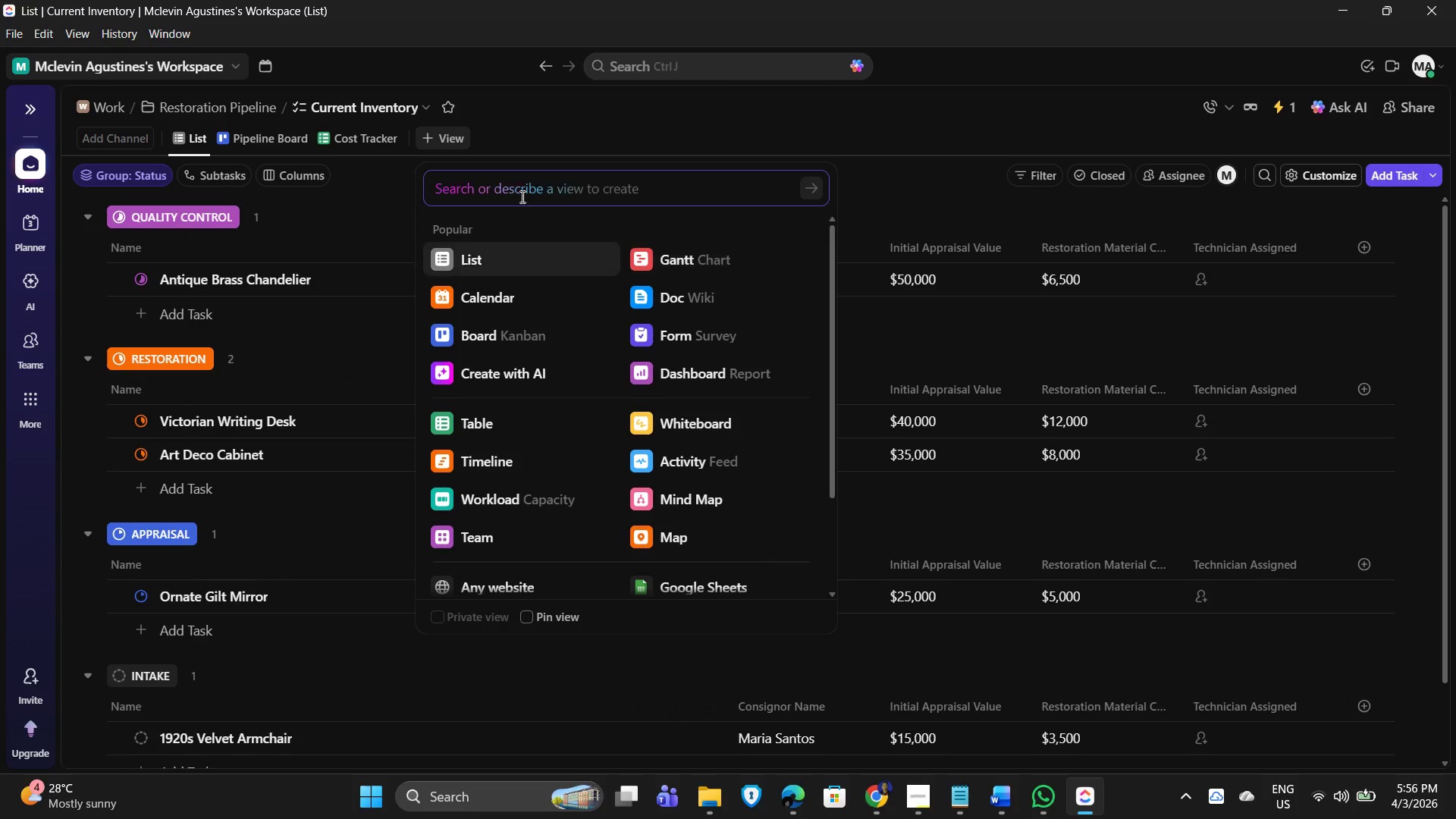 
type(pdf)
 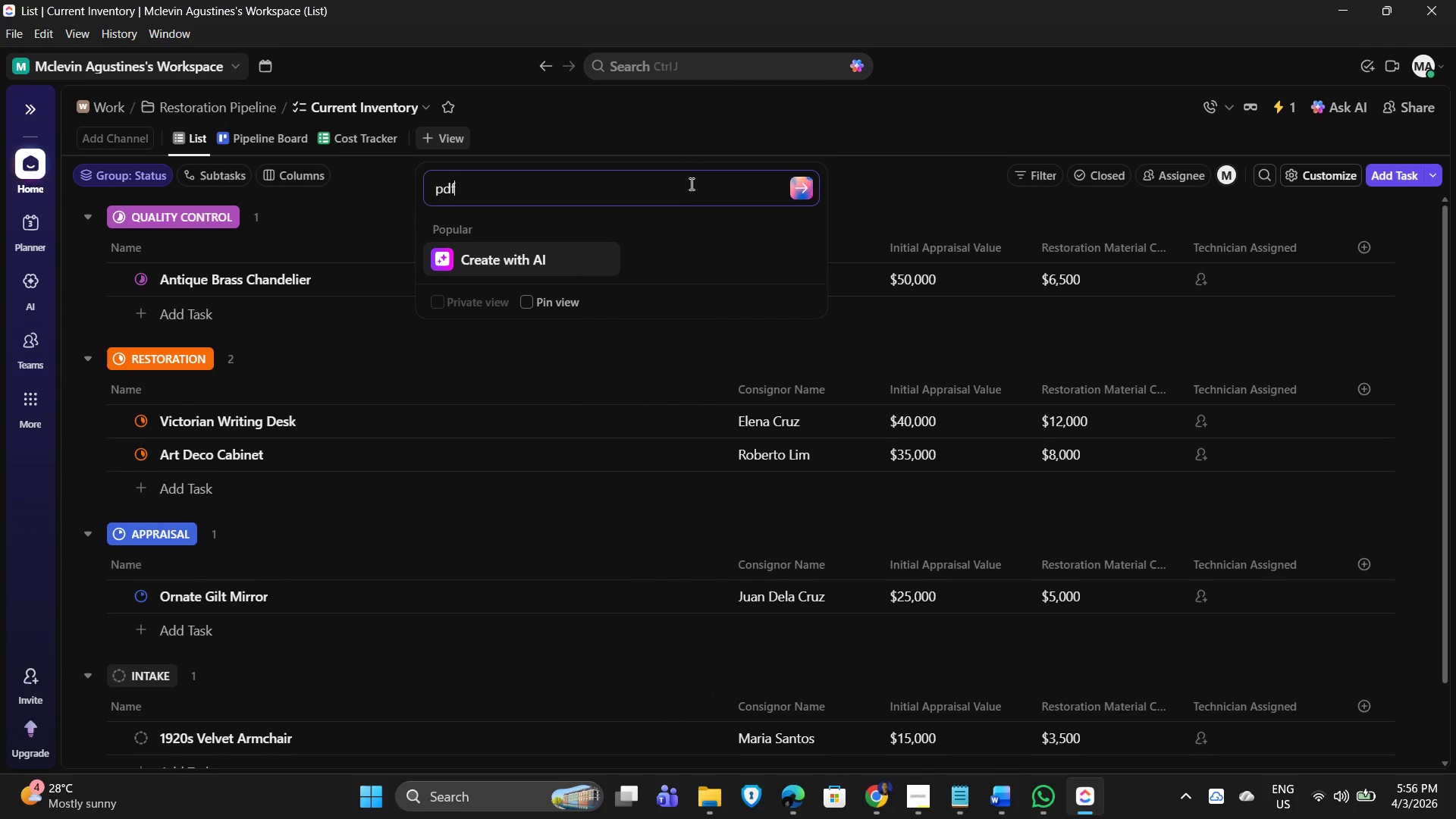 
key(Backspace)
 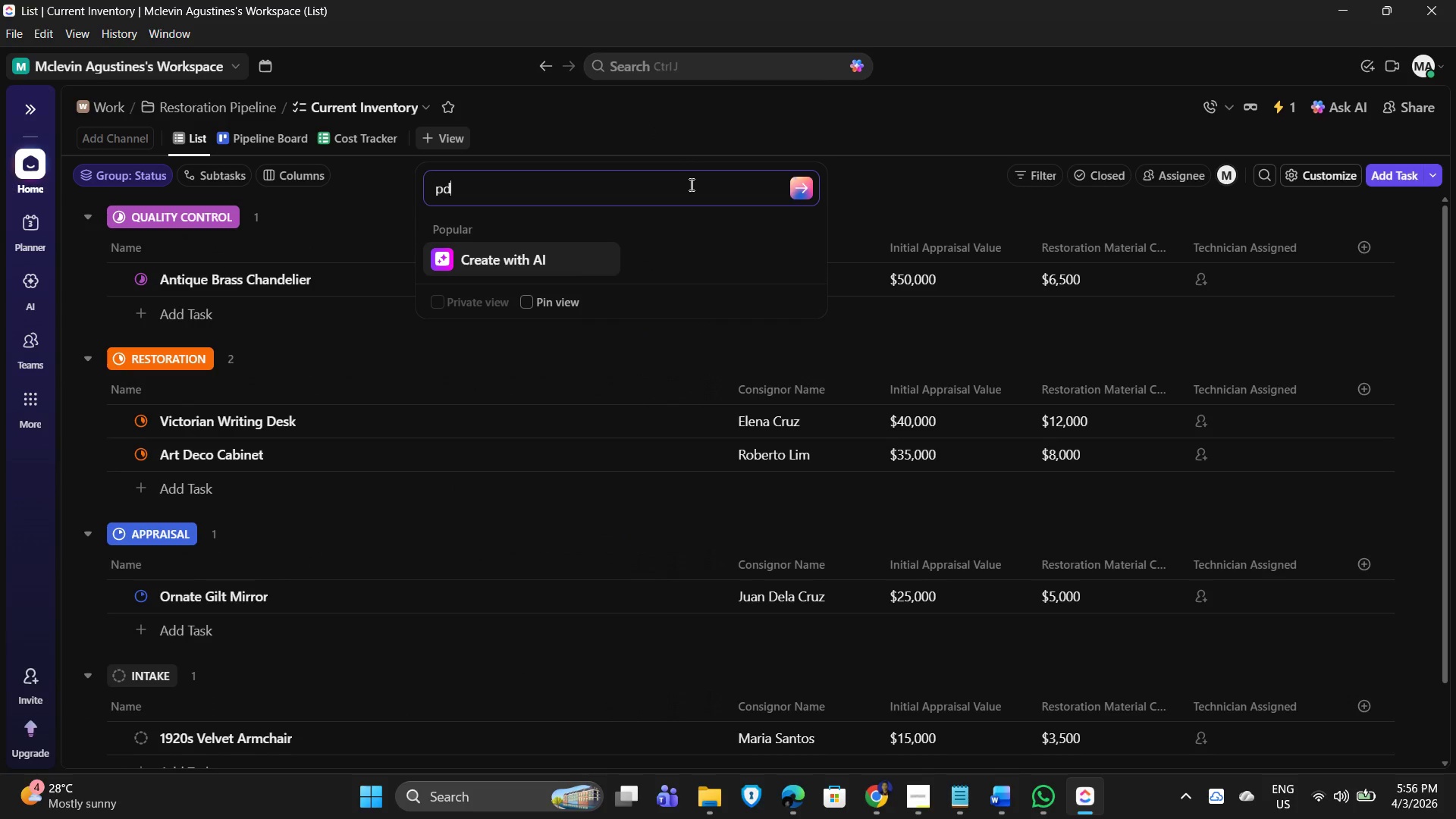 
key(Backspace)
 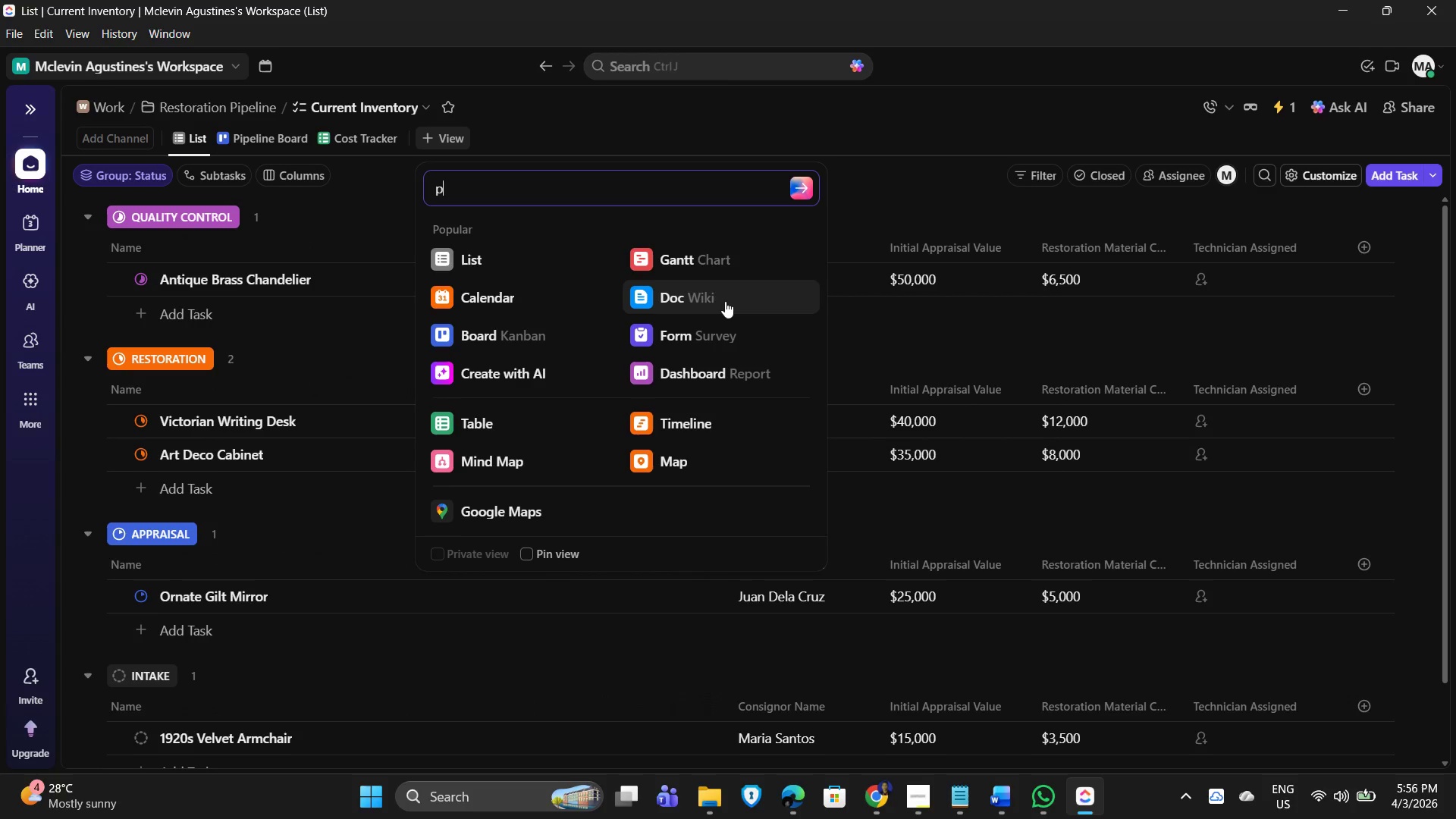 
wait(7.44)
 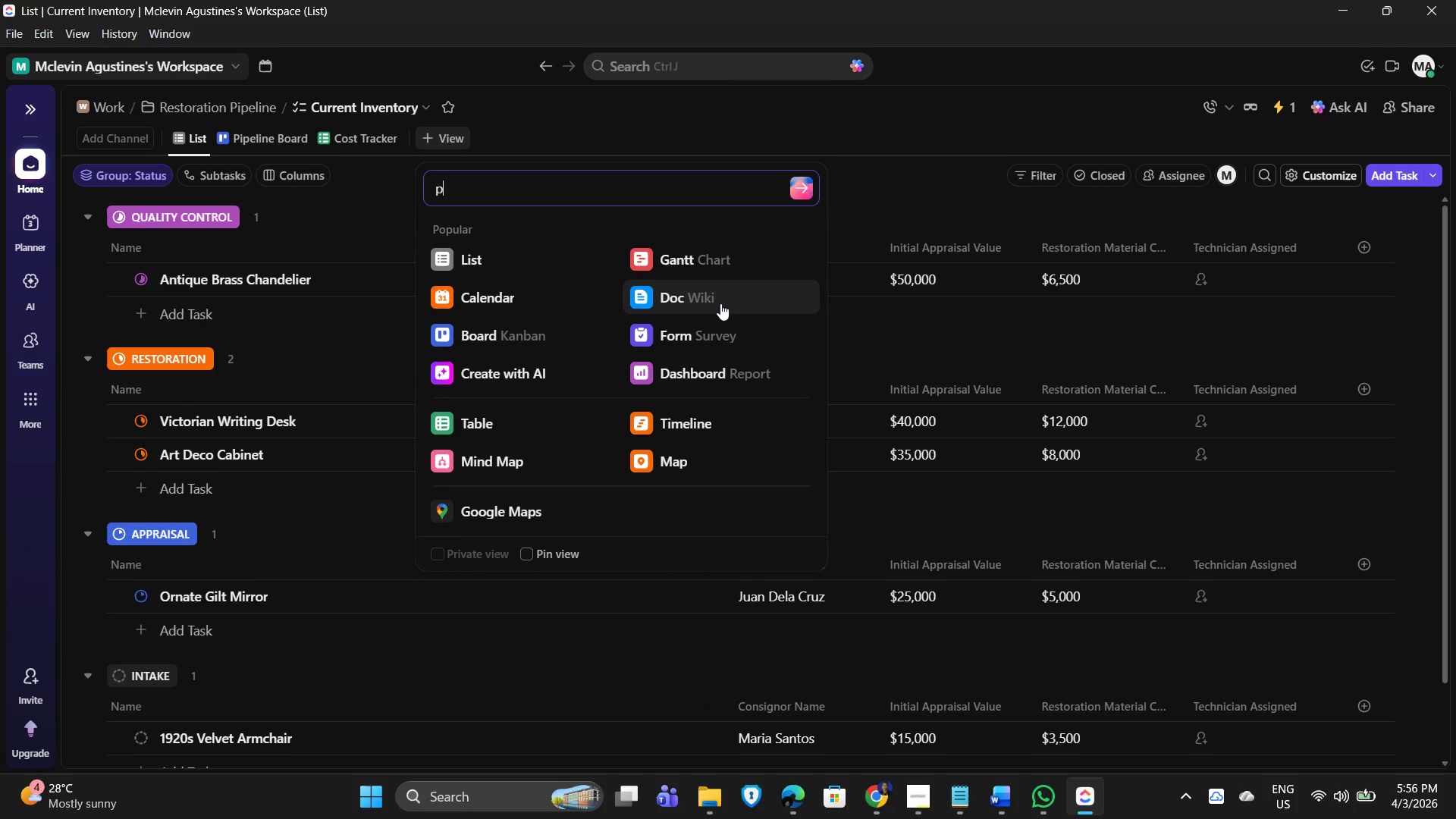 
left_click([725, 301])
 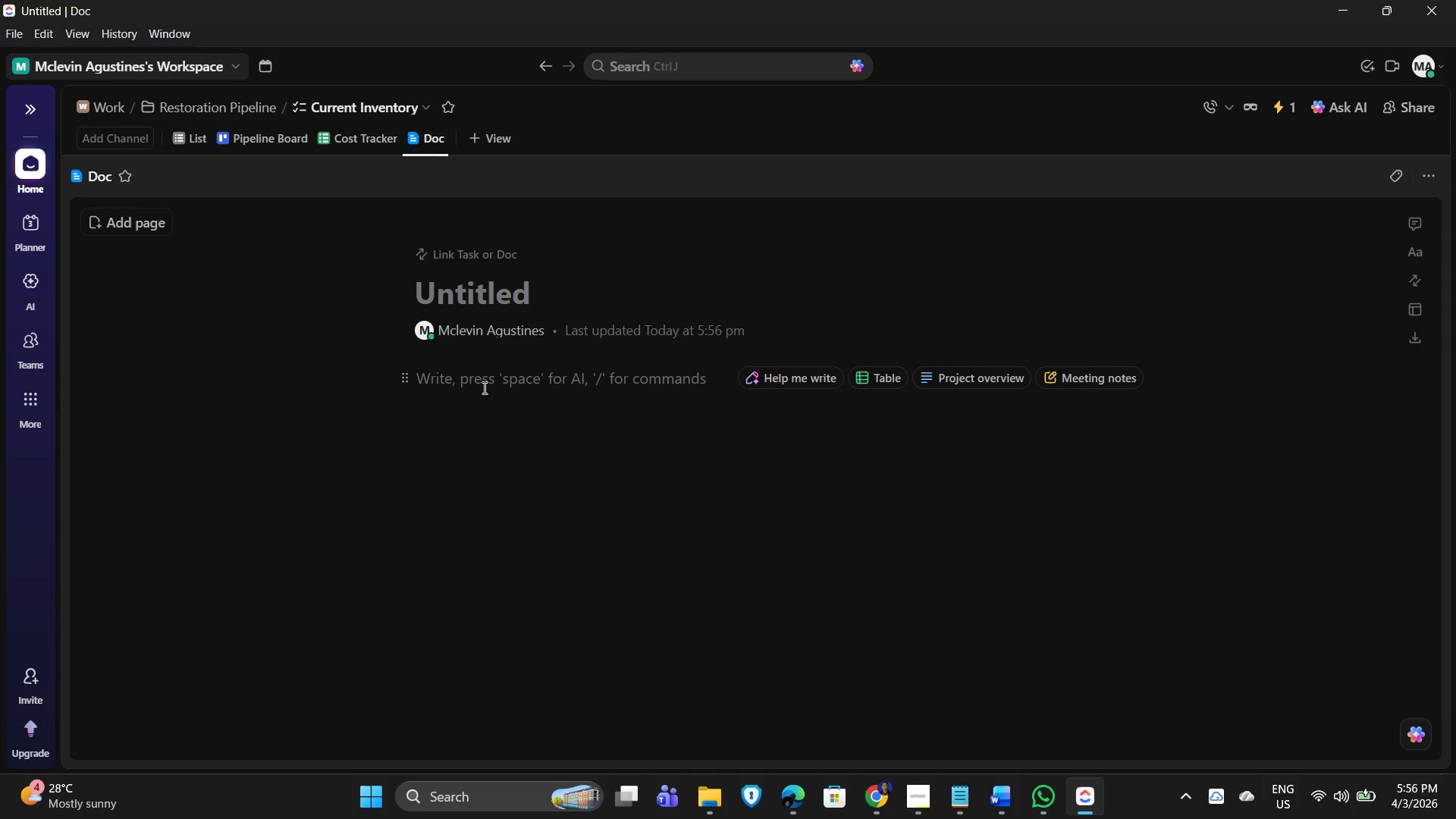 
wait(9.59)
 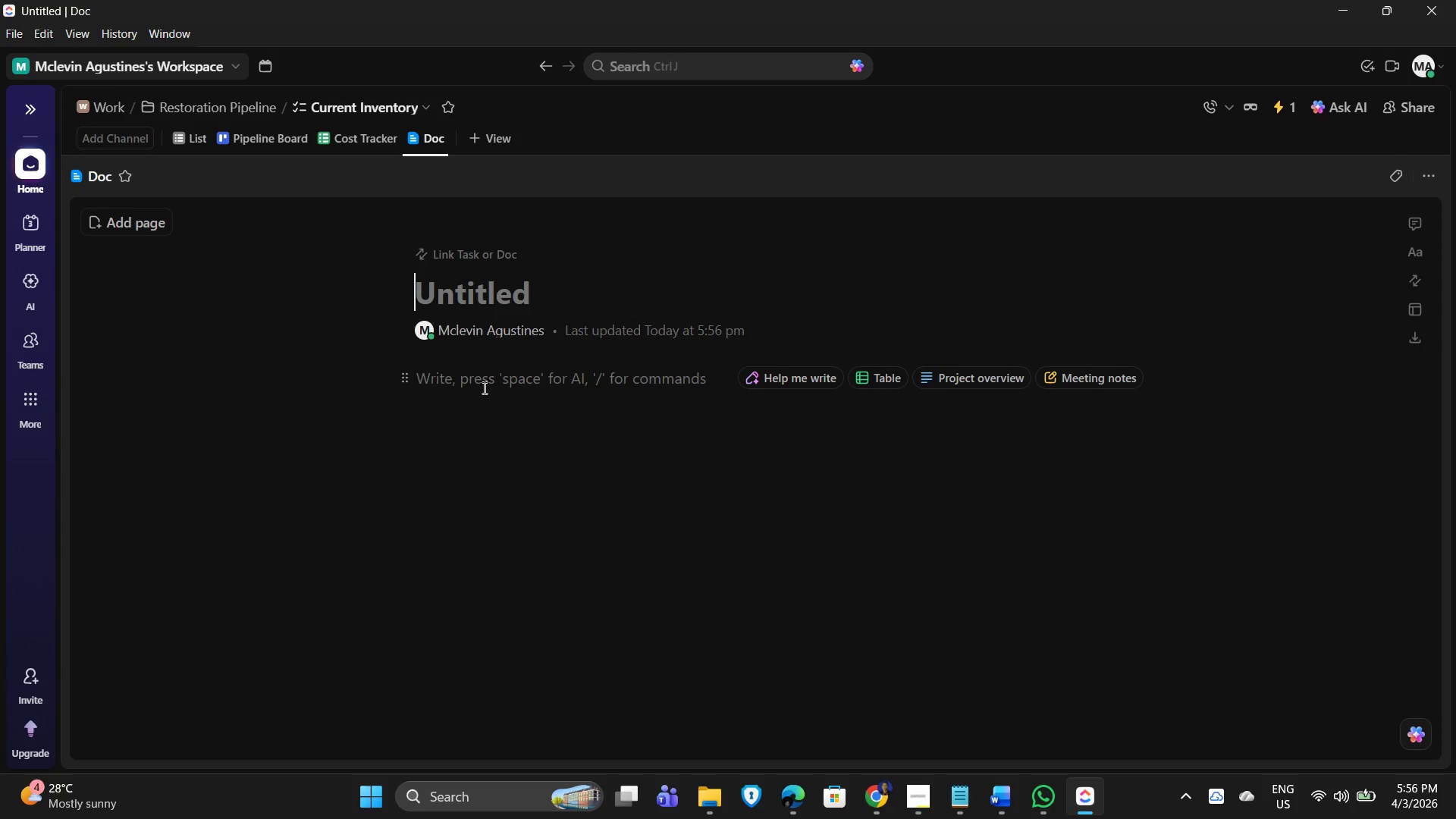 
type(Material Cost Reporting)
 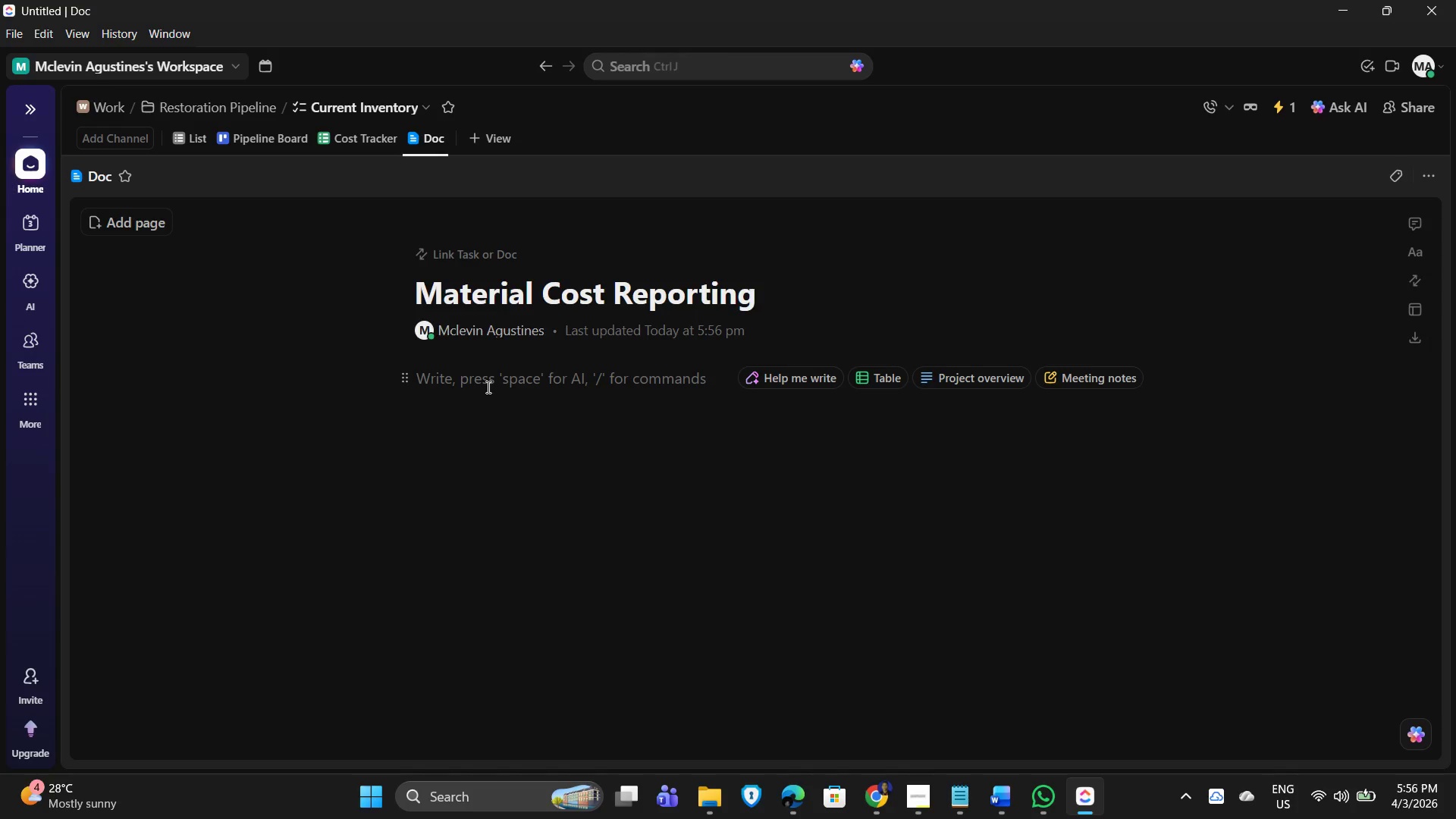 
left_click([573, 499])
 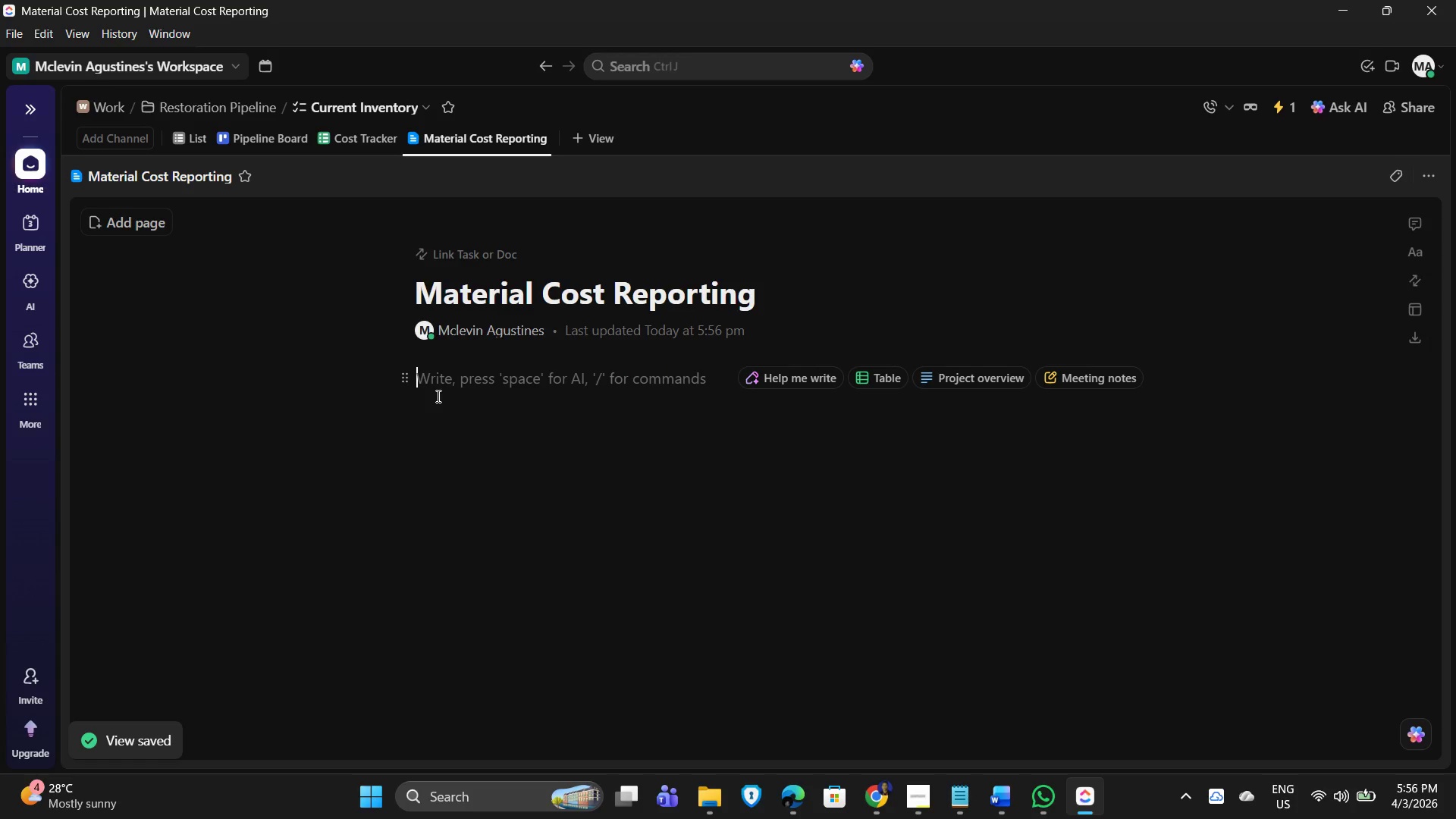 
type(The "Material Costs" custom field is configured as a currency field in ClickUp.)
 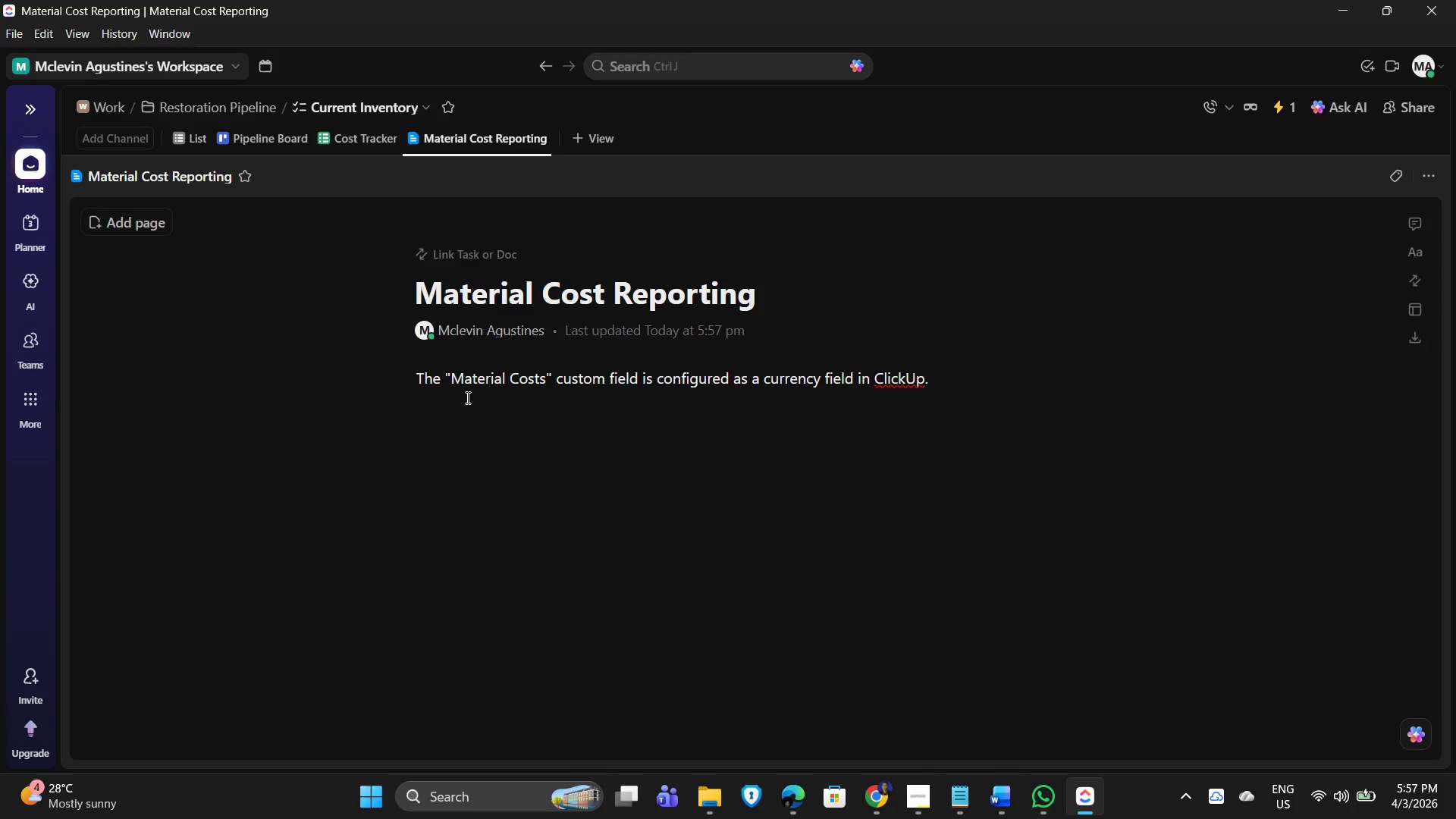 
key(Enter)
 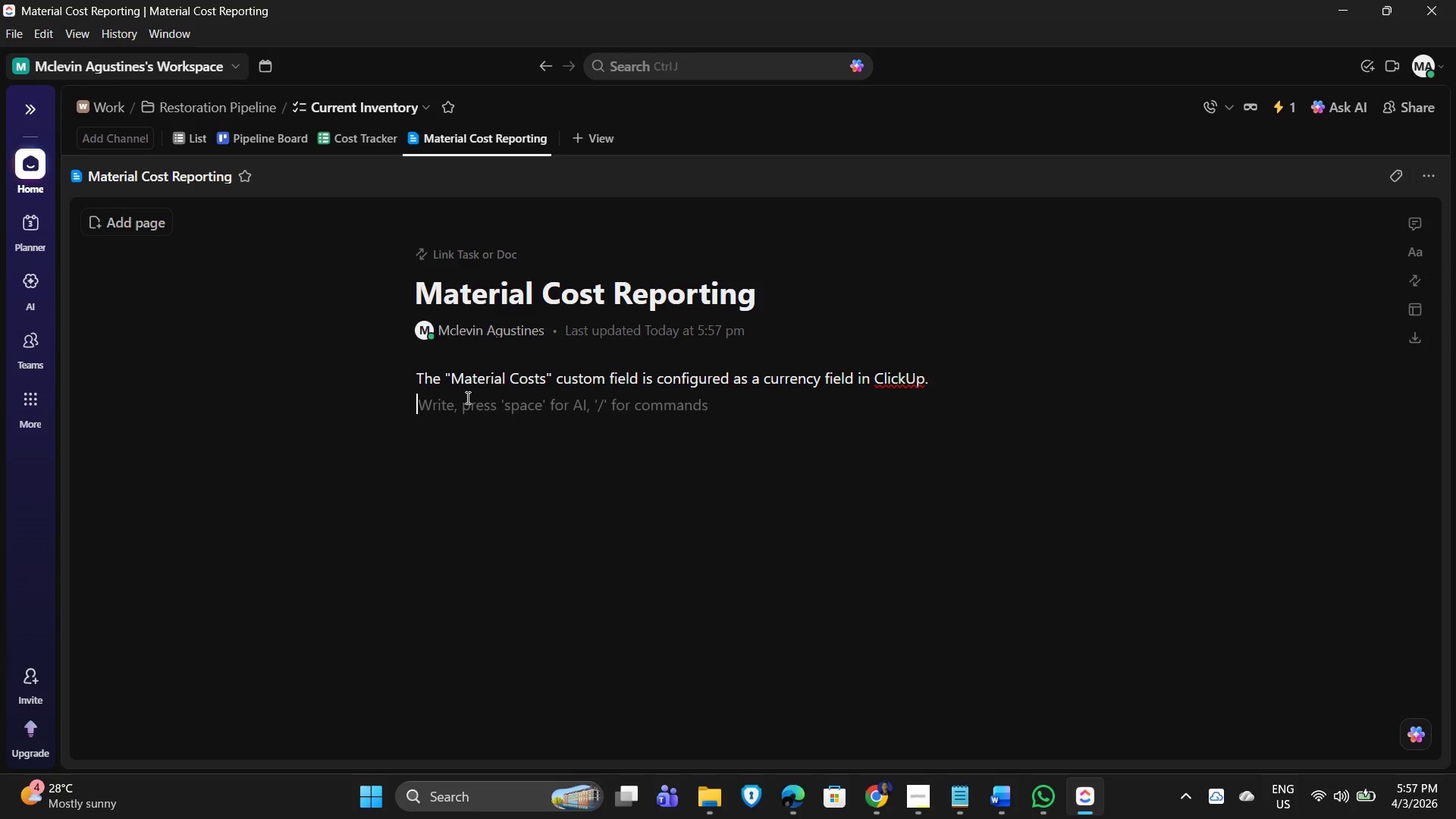 
type(In bthe Table View )
key(Backspace)
type(, Tasks are filtered to show only items in the "Restoration In-Progress" stage.)
 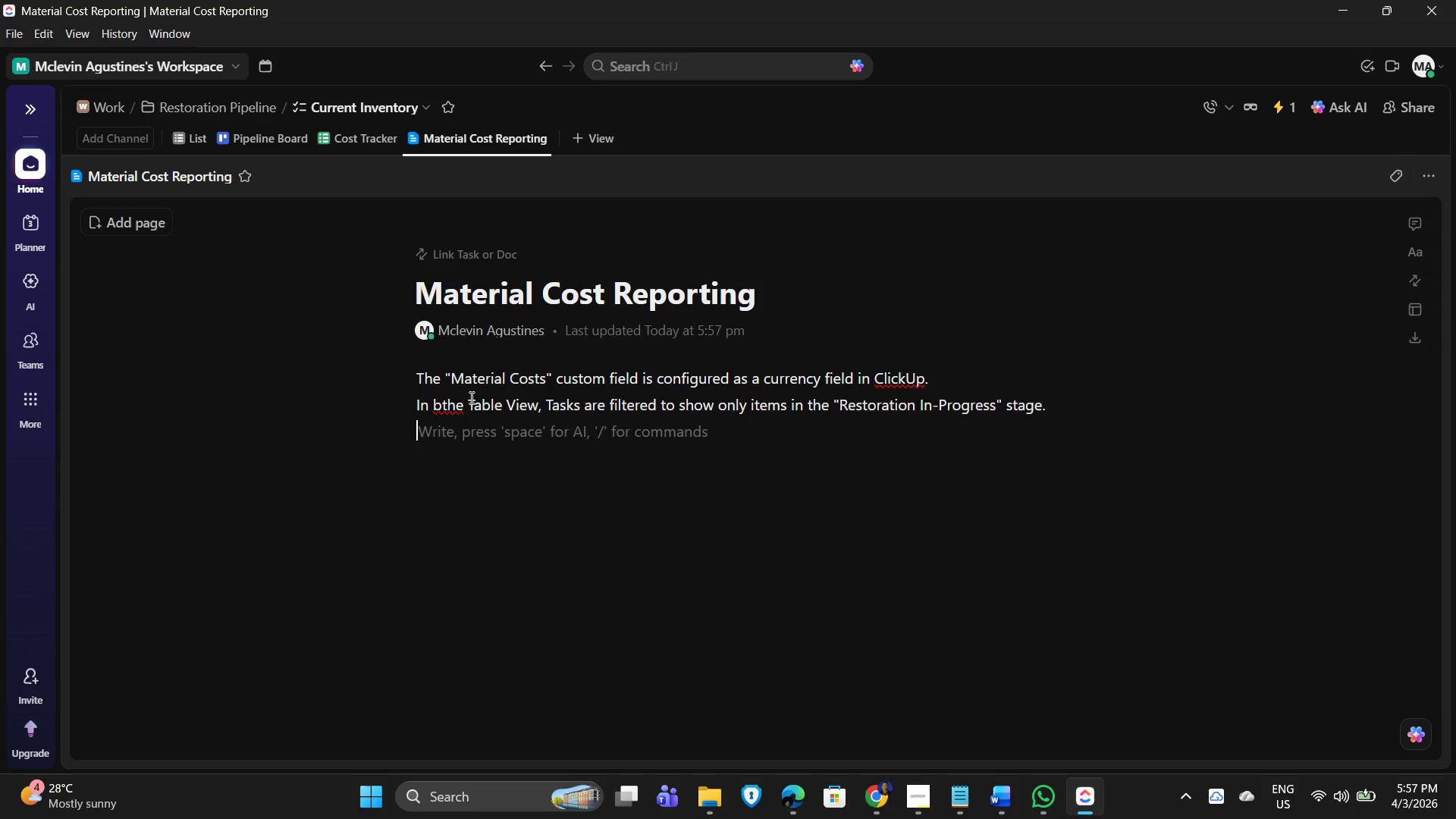 
 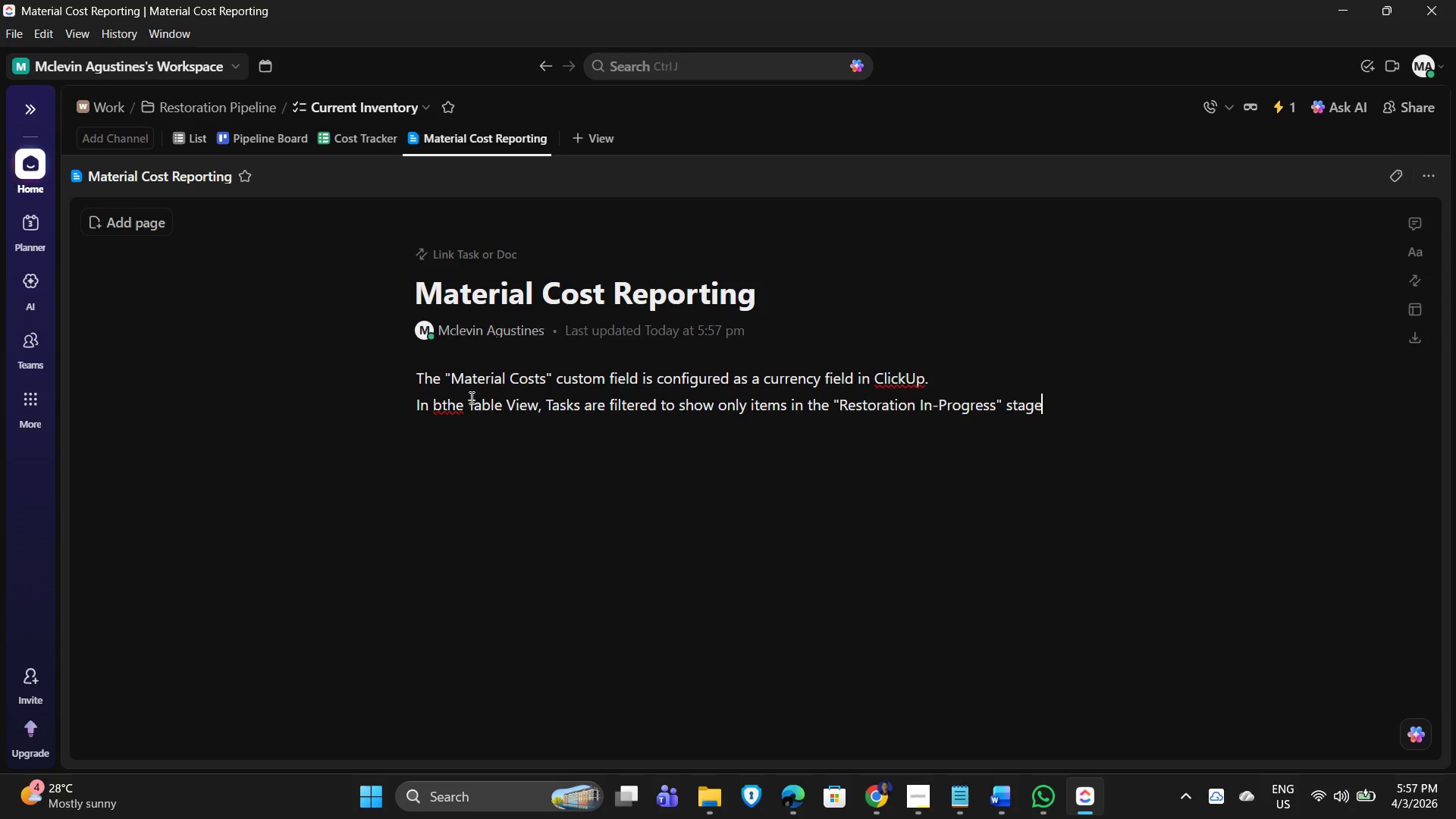 
key(Enter)
 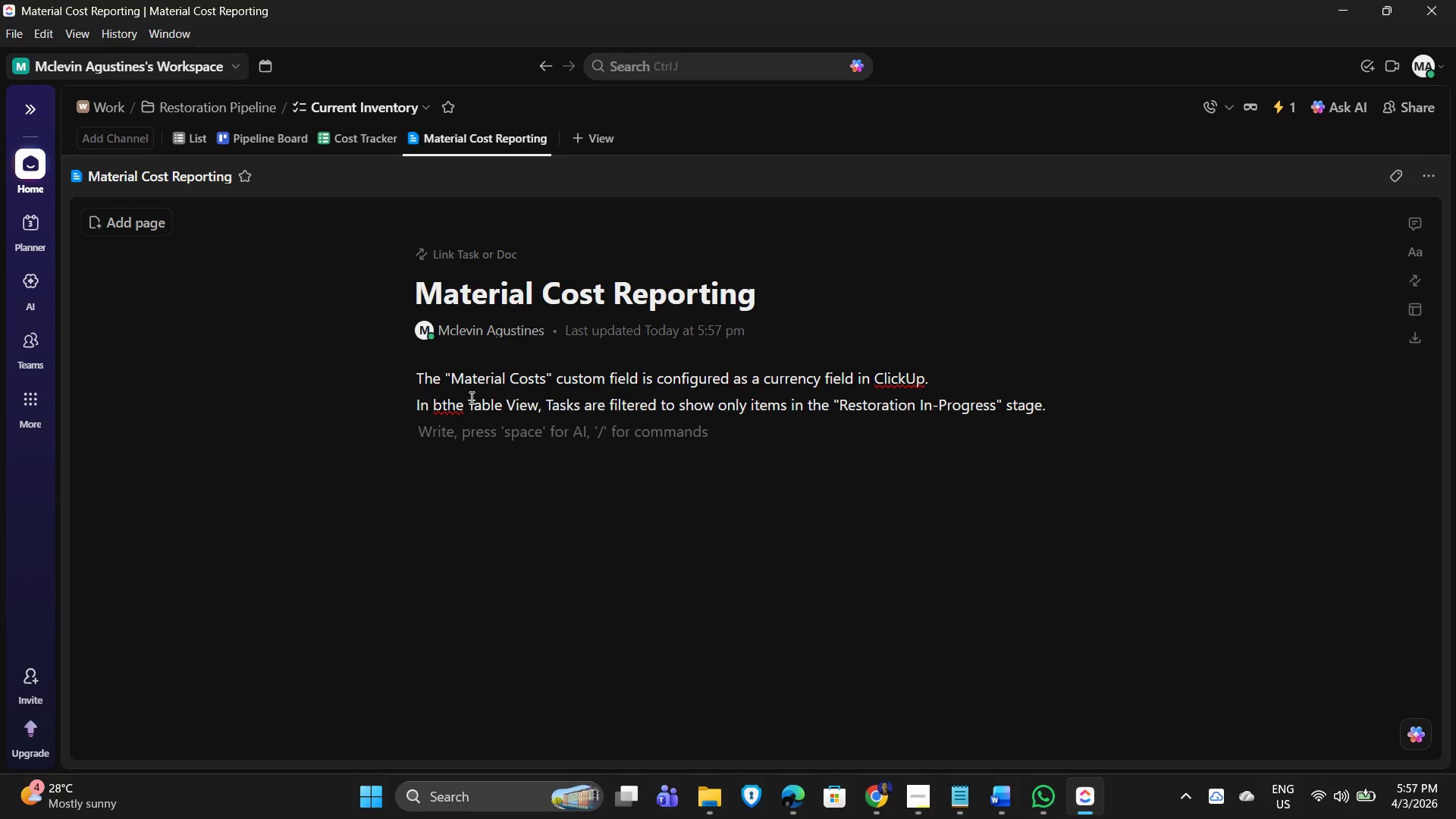 
key(Enter)
 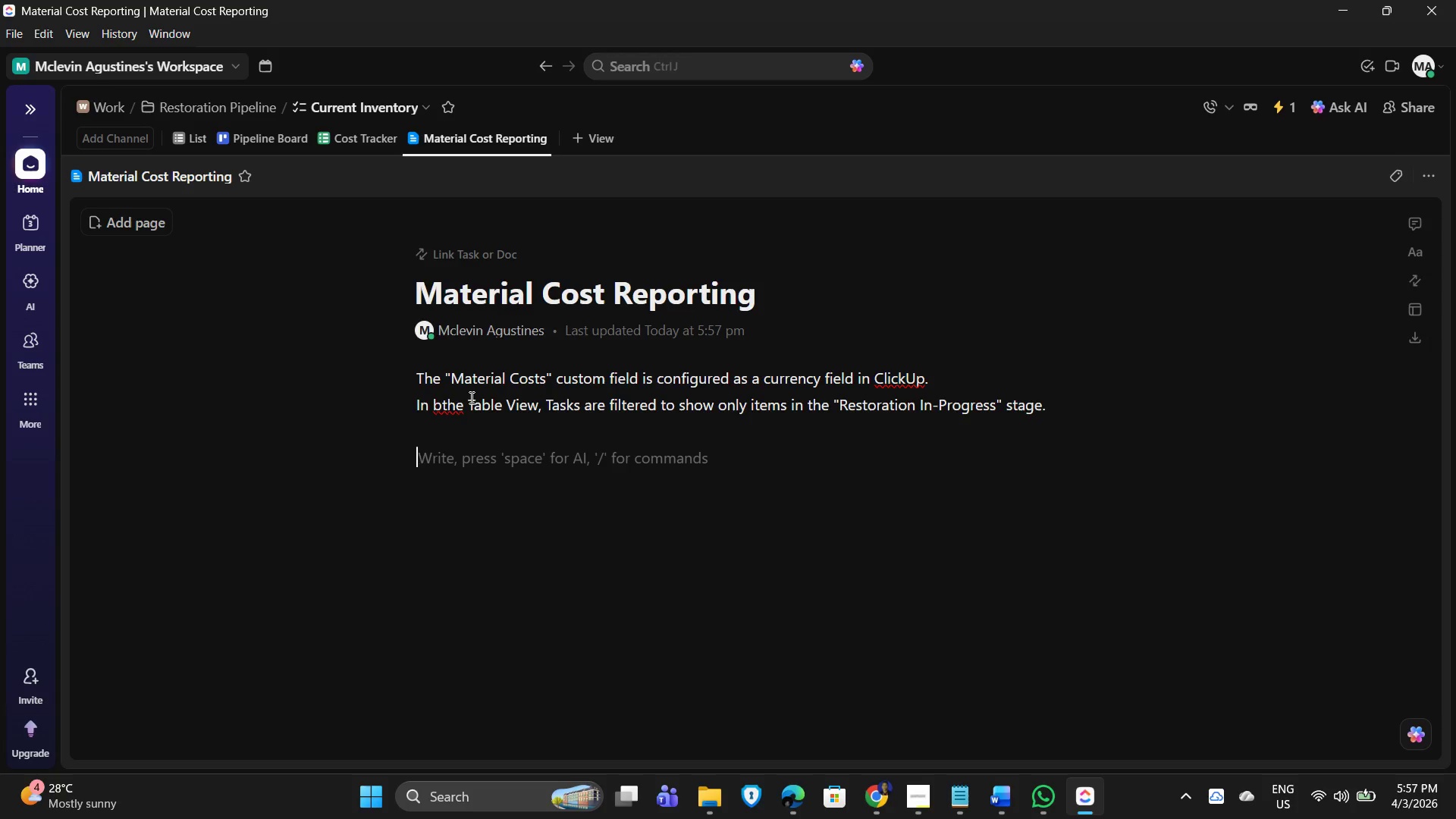 
type(The Column uses the "Sum" calculation feature, allowing the operations)
 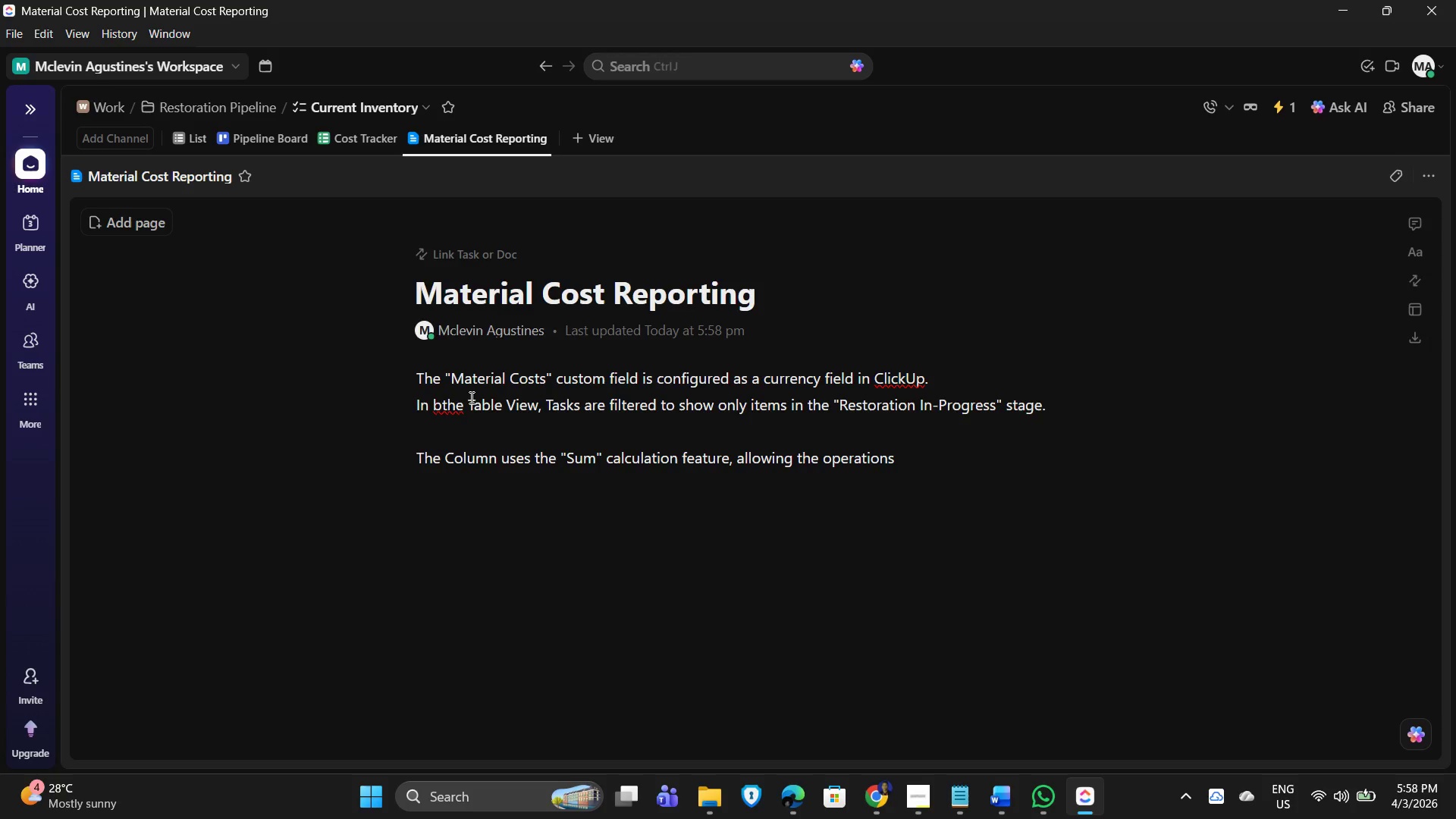 
hold_key(key=ArrowLeft, duration=0.73)
 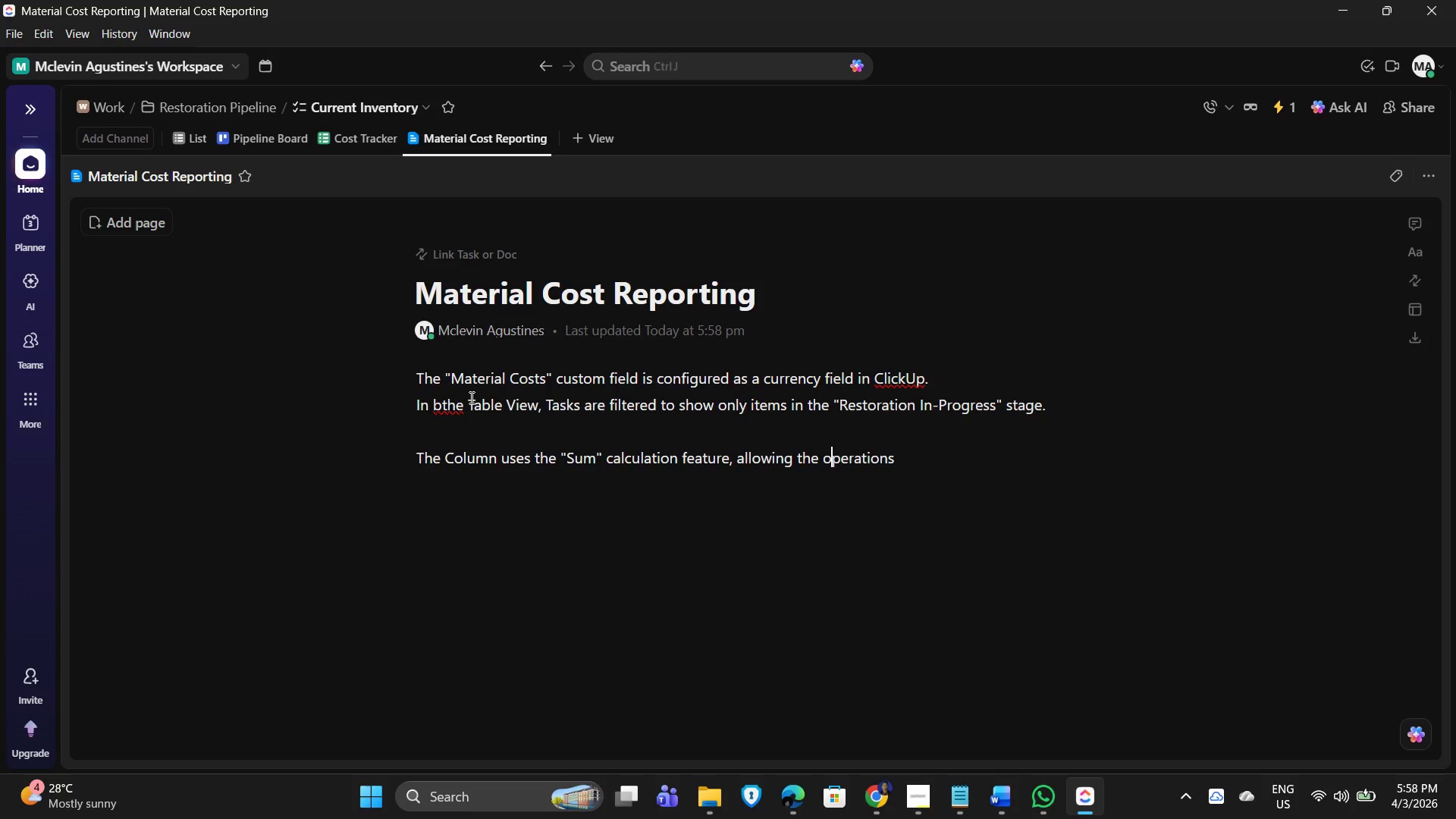 
key(ArrowLeft)
 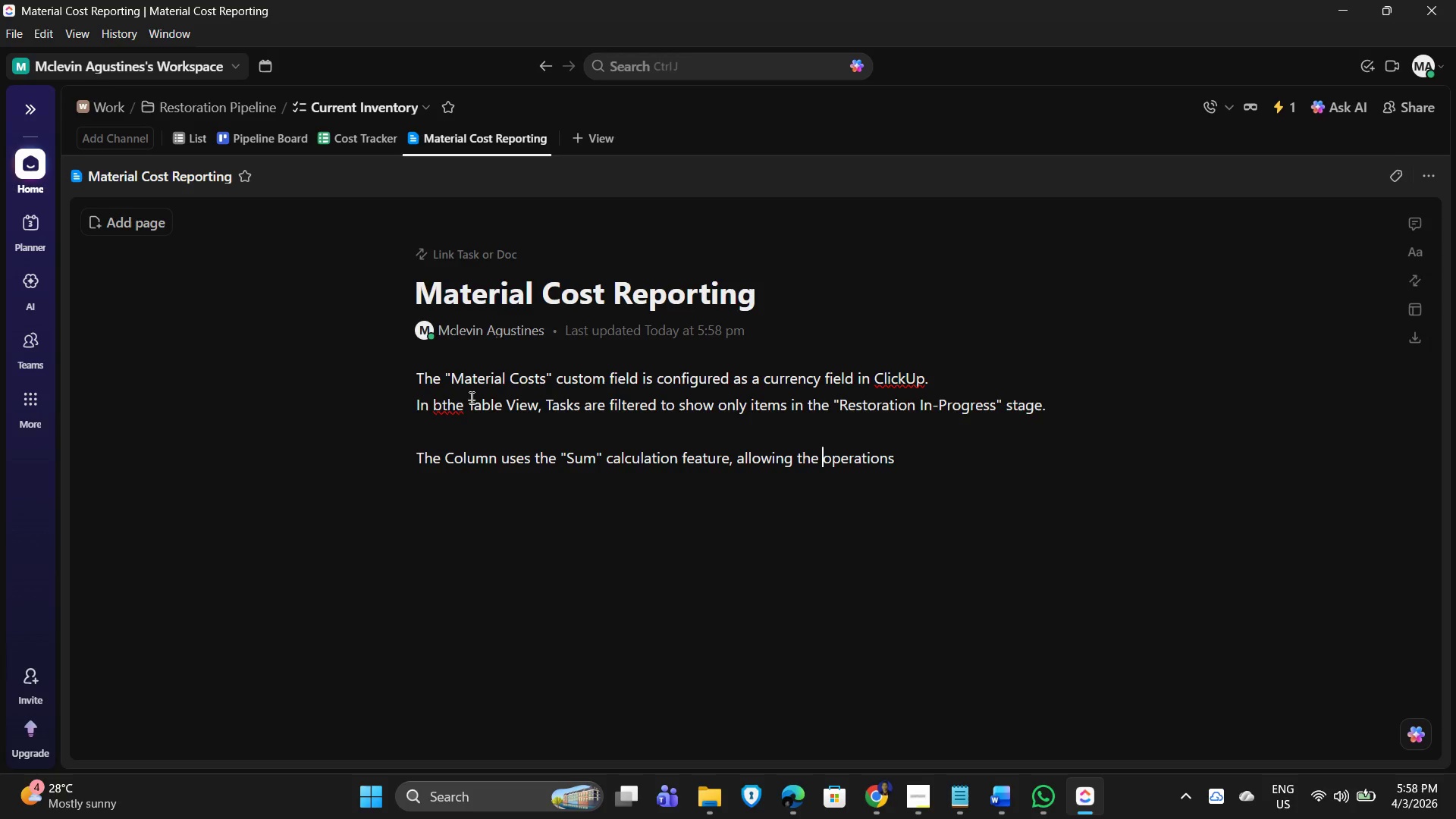 
key(ArrowLeft)
 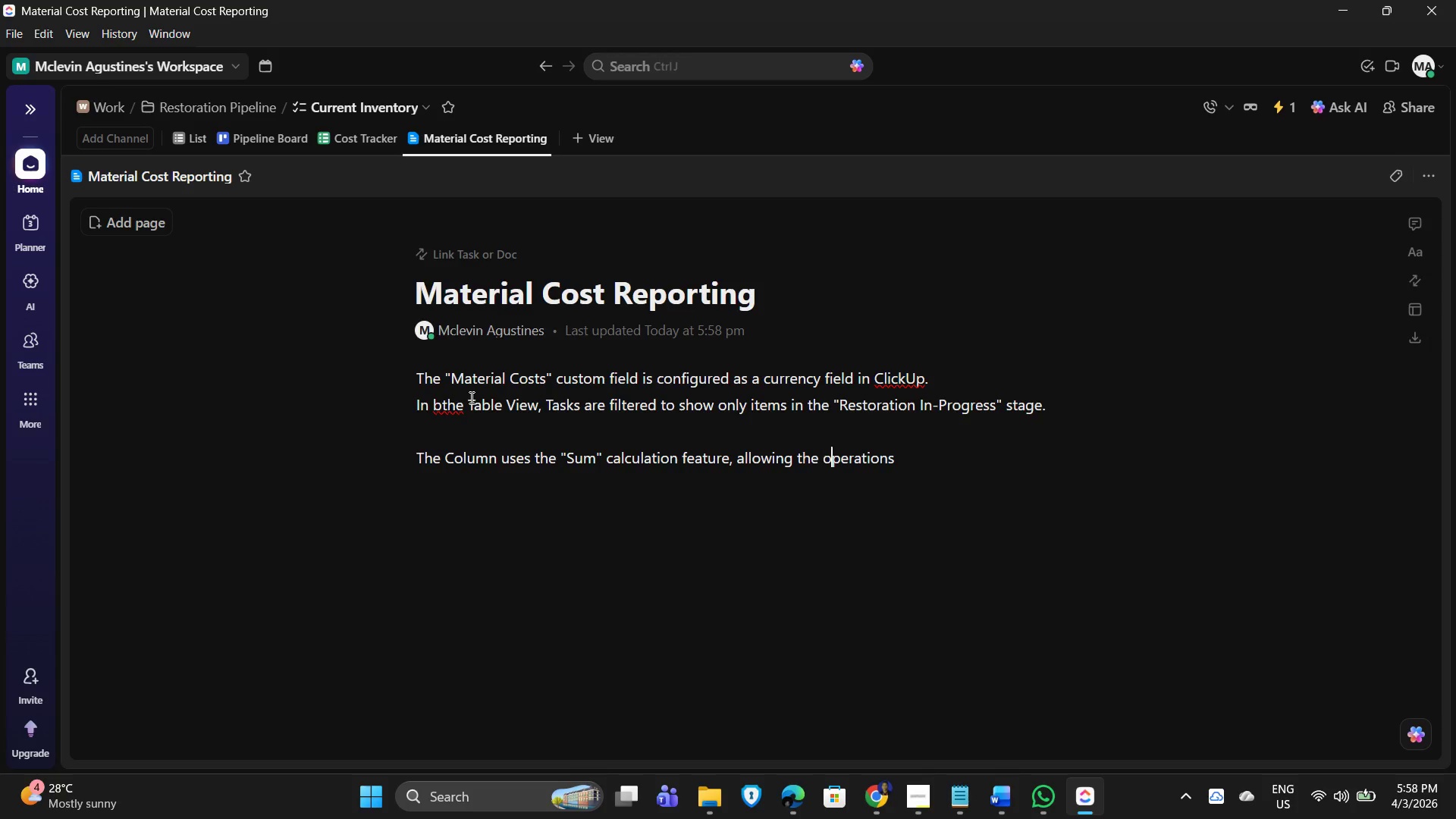 
key(ArrowRight)
 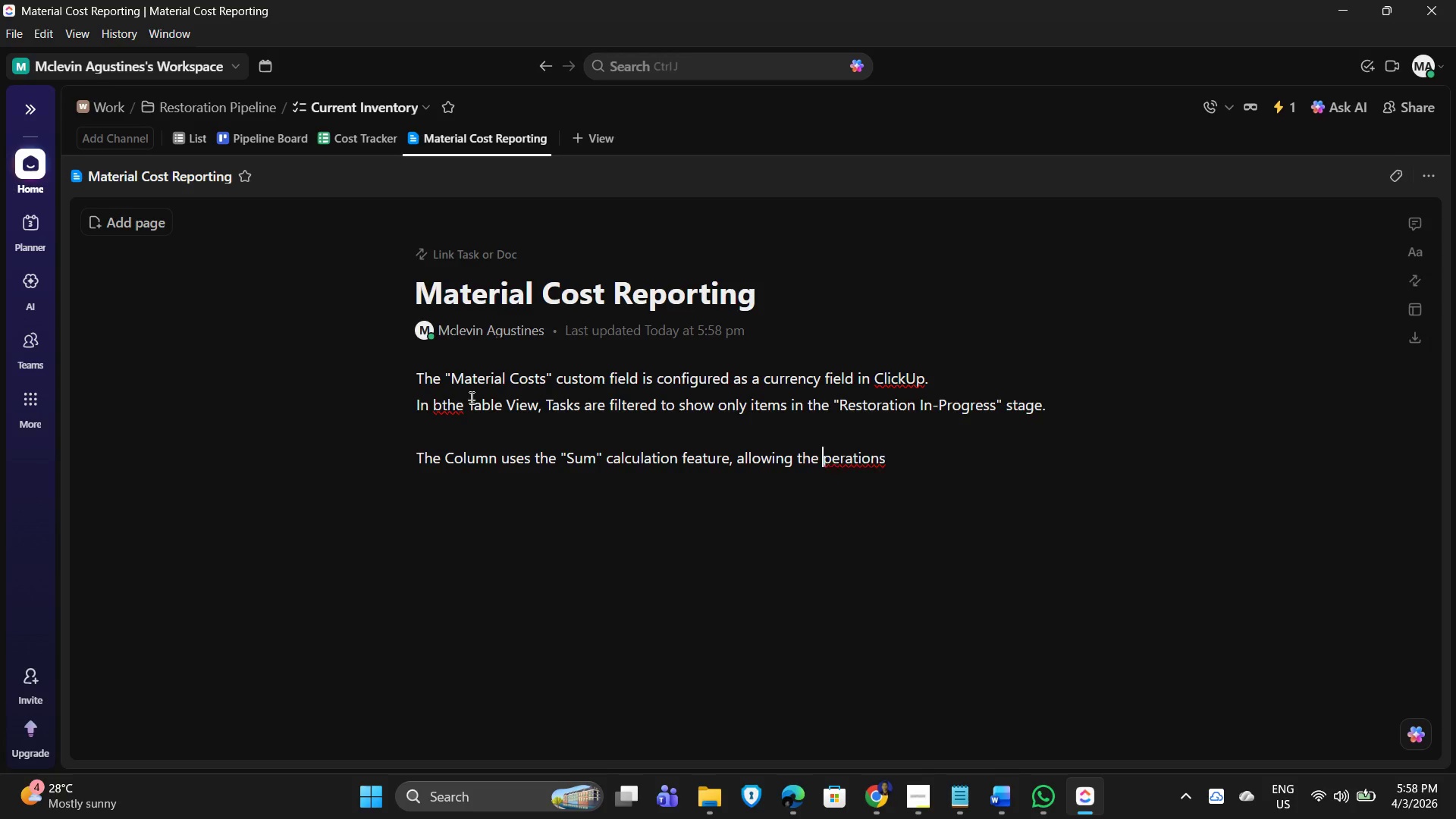 
key(Backspace)
type(O Manager to instantly view the total costs)
key(Backspace)
type( of all active restoration)
 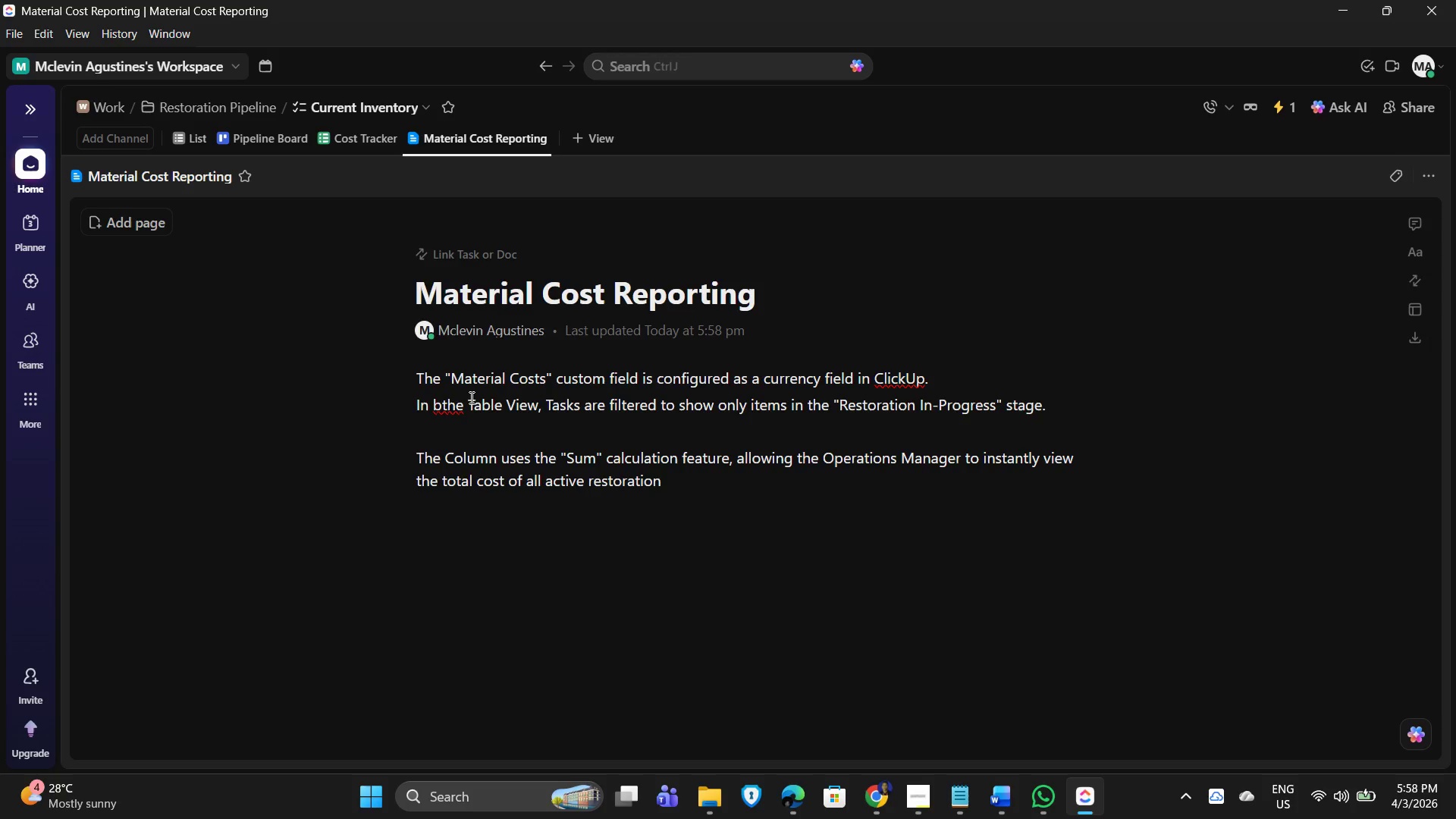 
hold_key(key=ArrowRight, duration=0.91)
 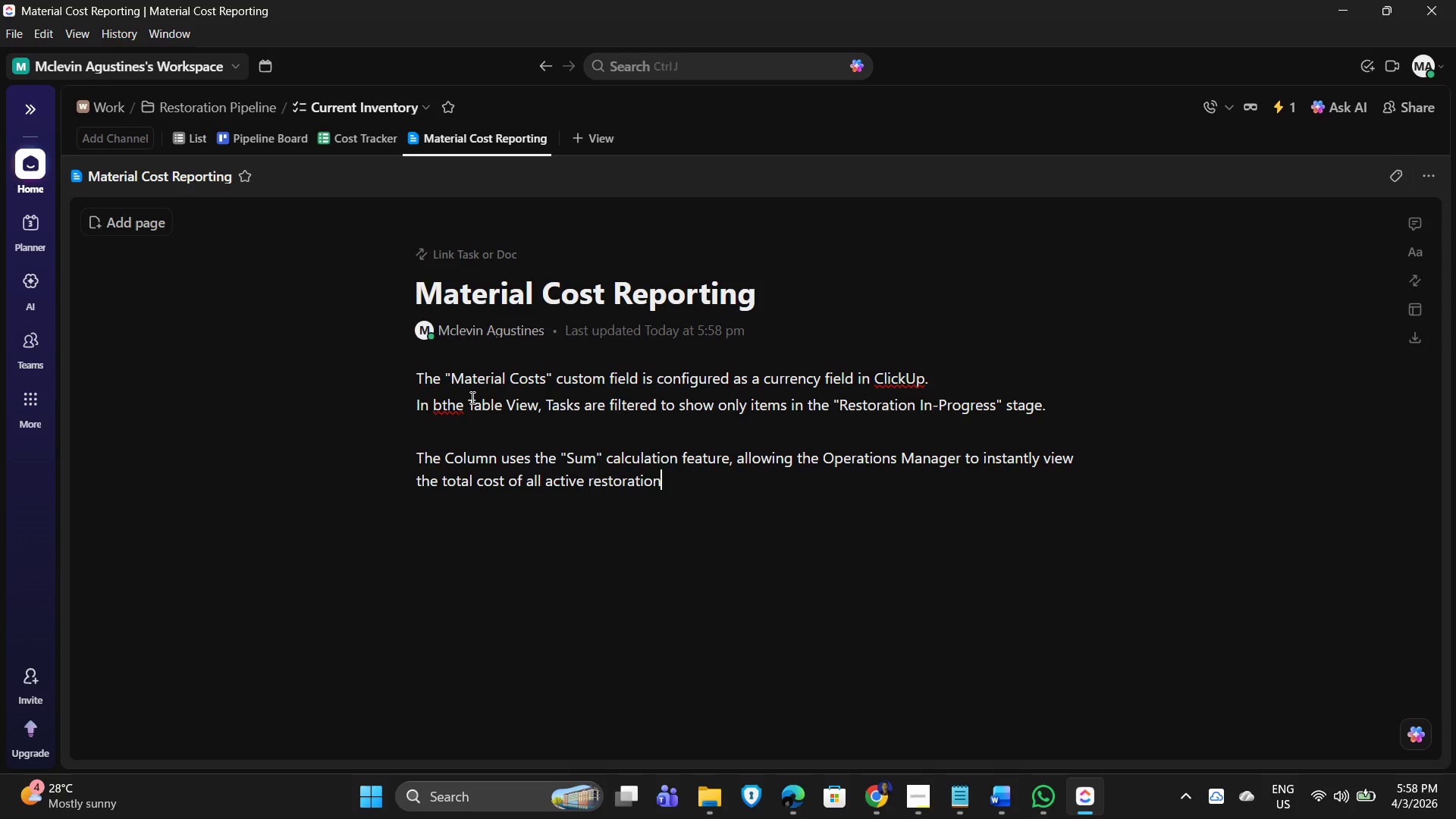 
wait(6.19)
 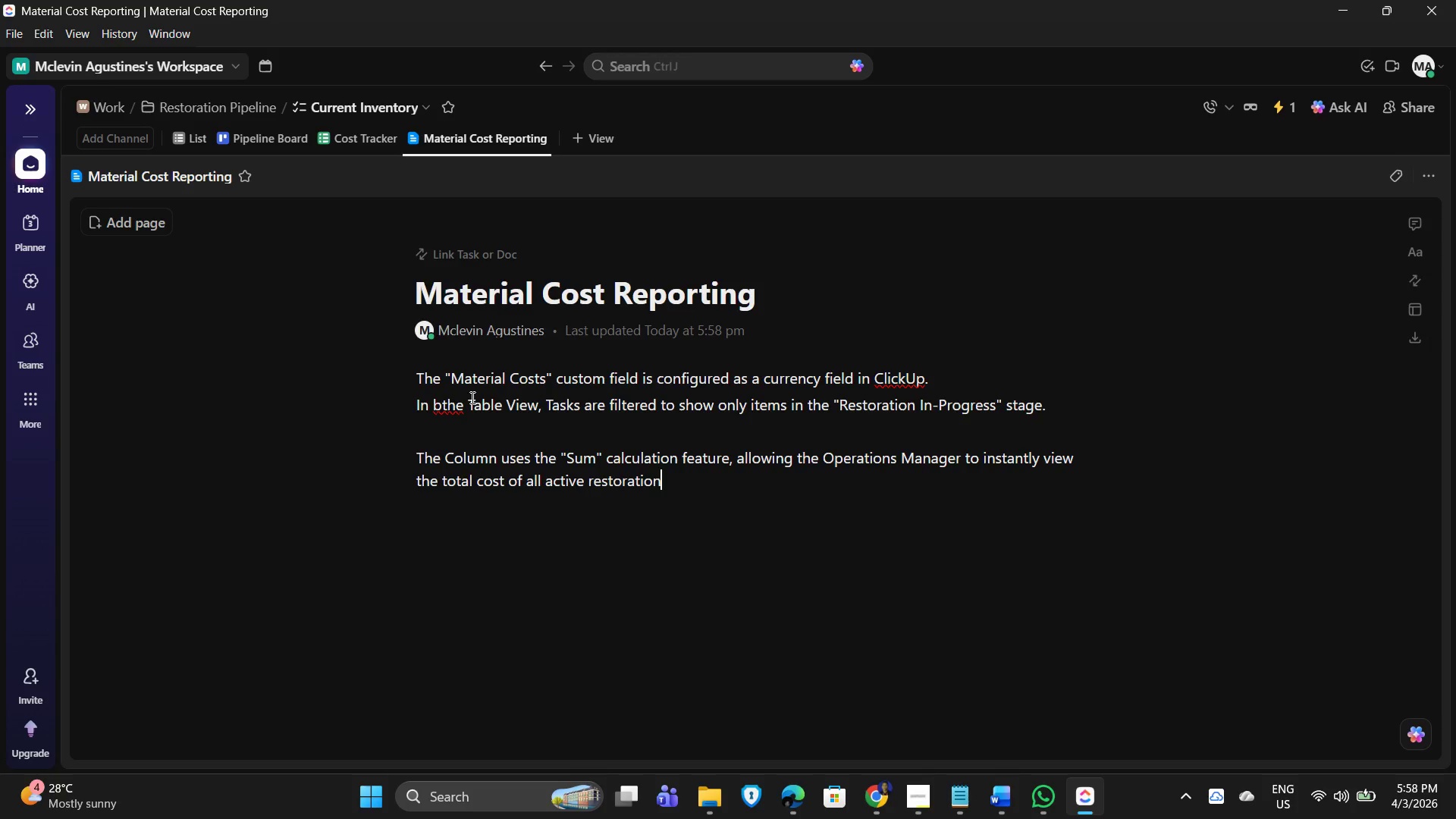 
type( projects.)
 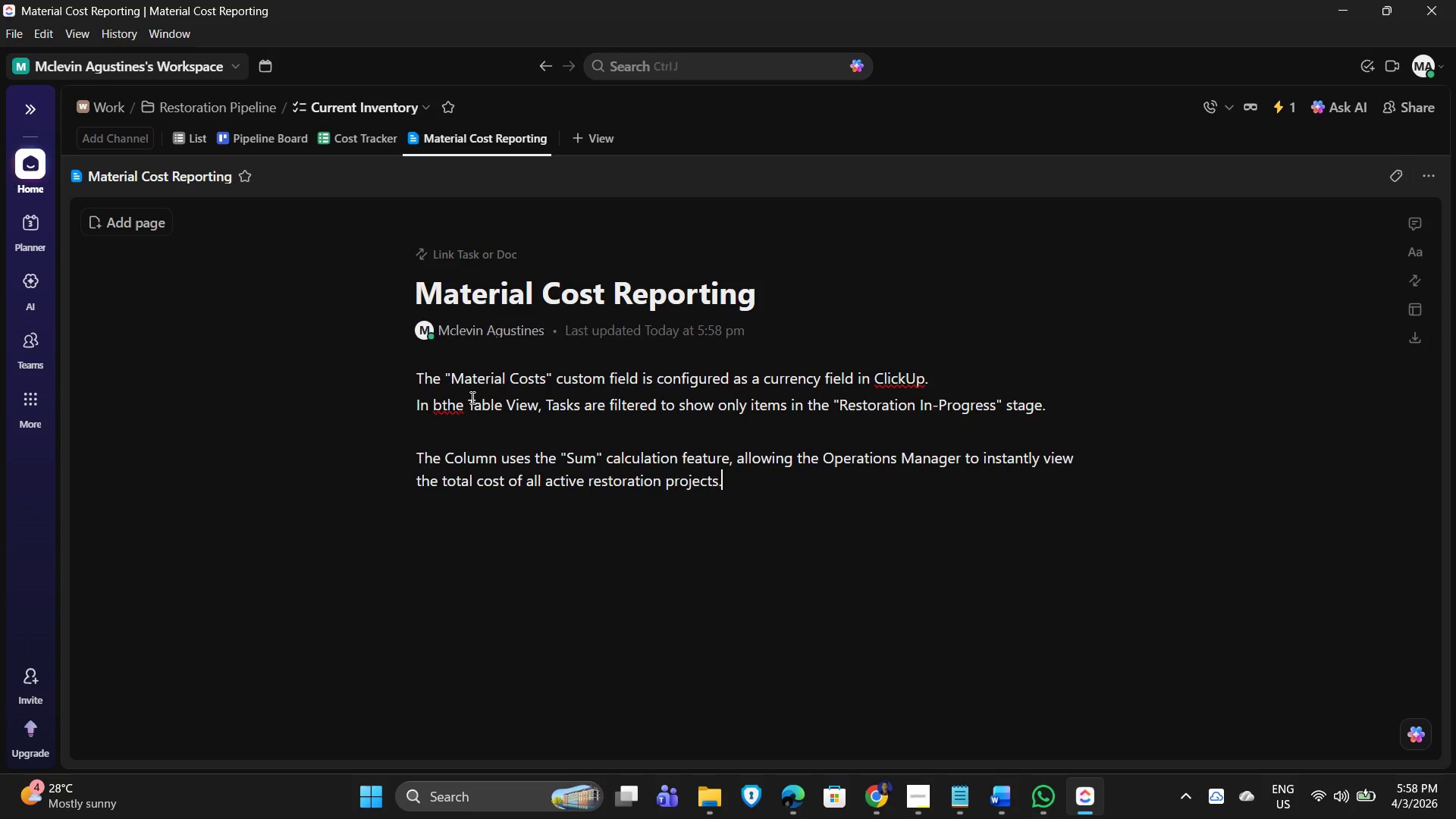 
key(Enter)
 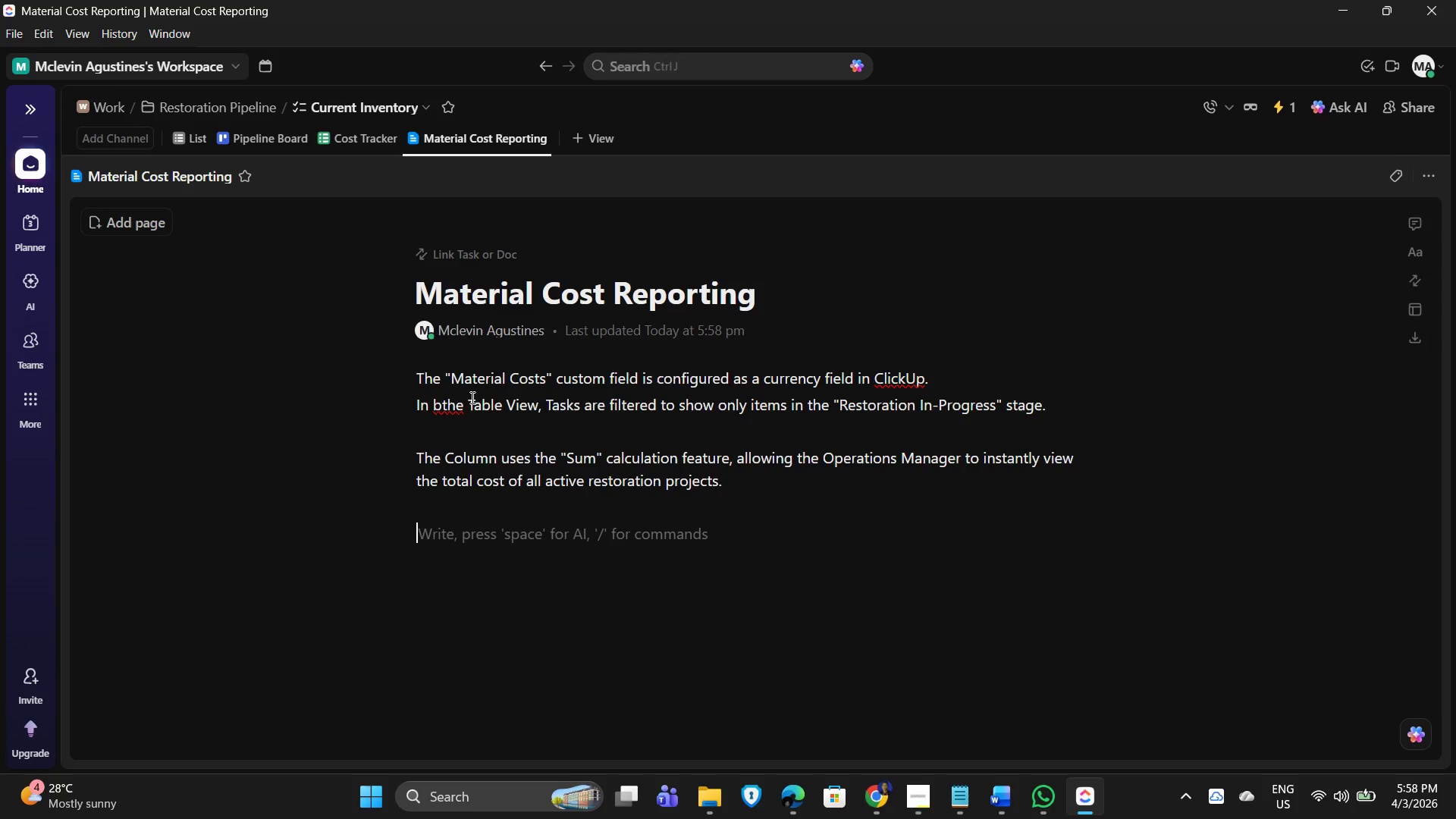 
key(Enter)
 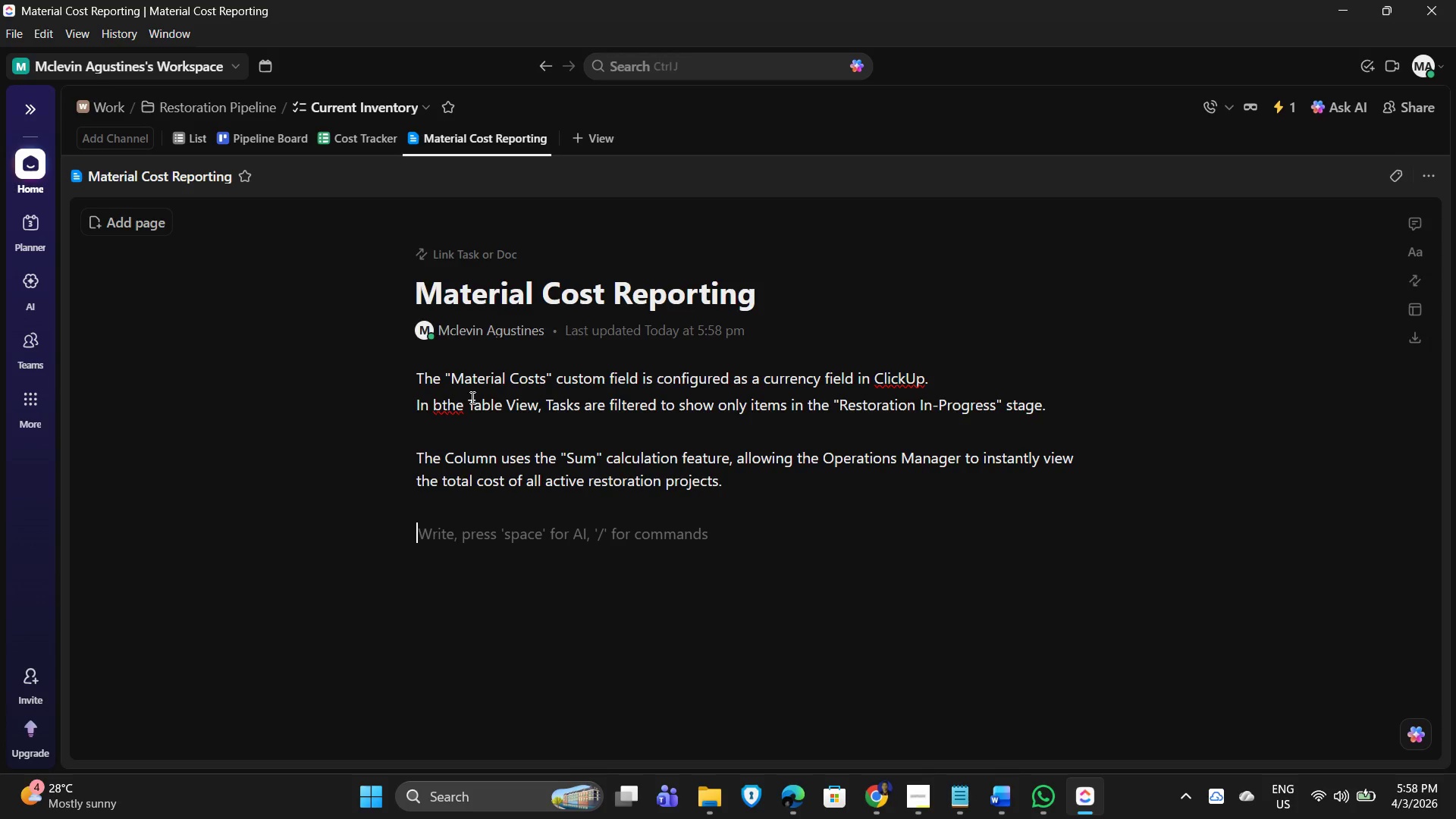 
type(This r)
key(Backspace)
type(ensures: eal )
key(Backspace)
type(-time budget monitoring)
 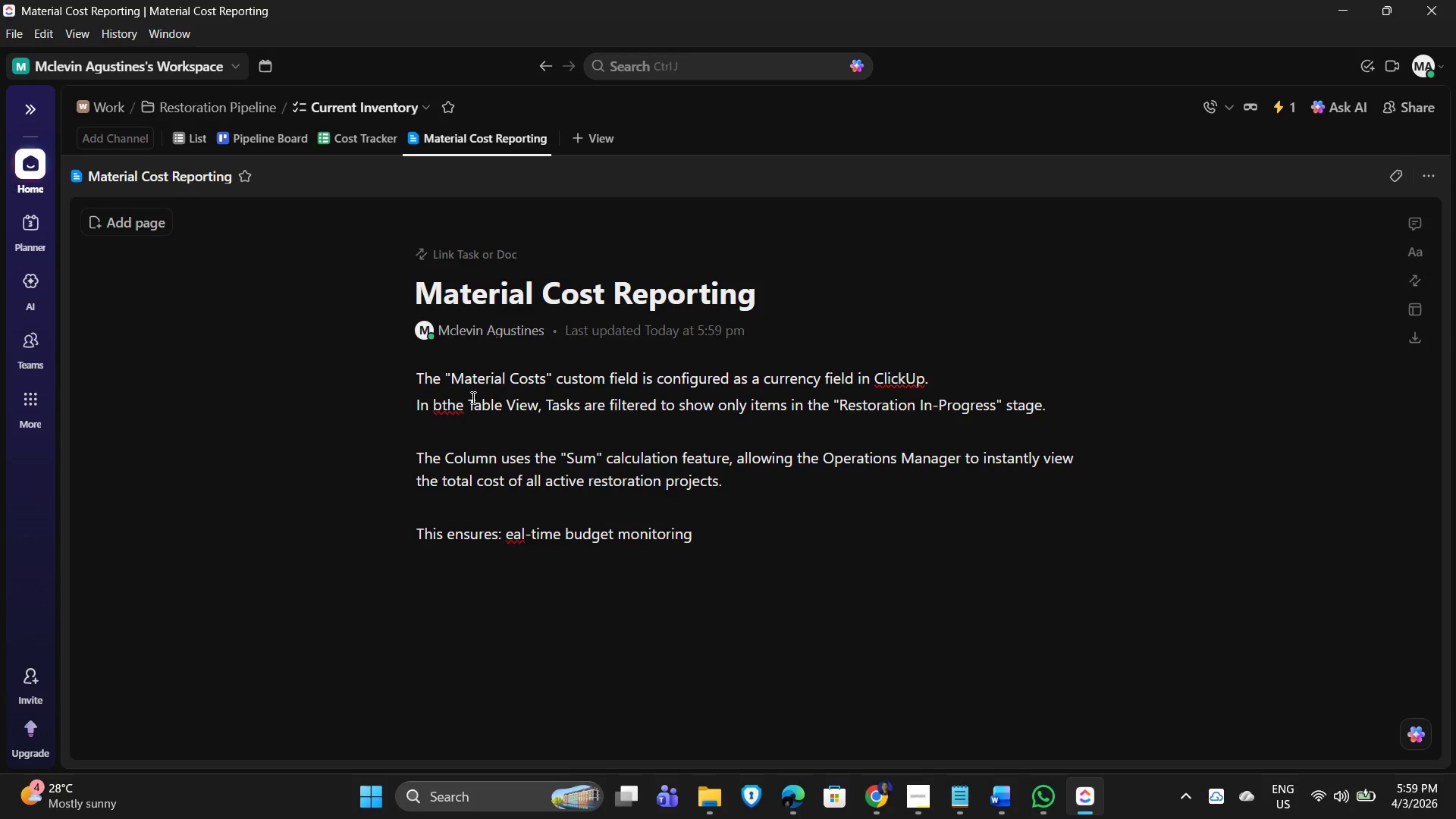 
key(Enter)
 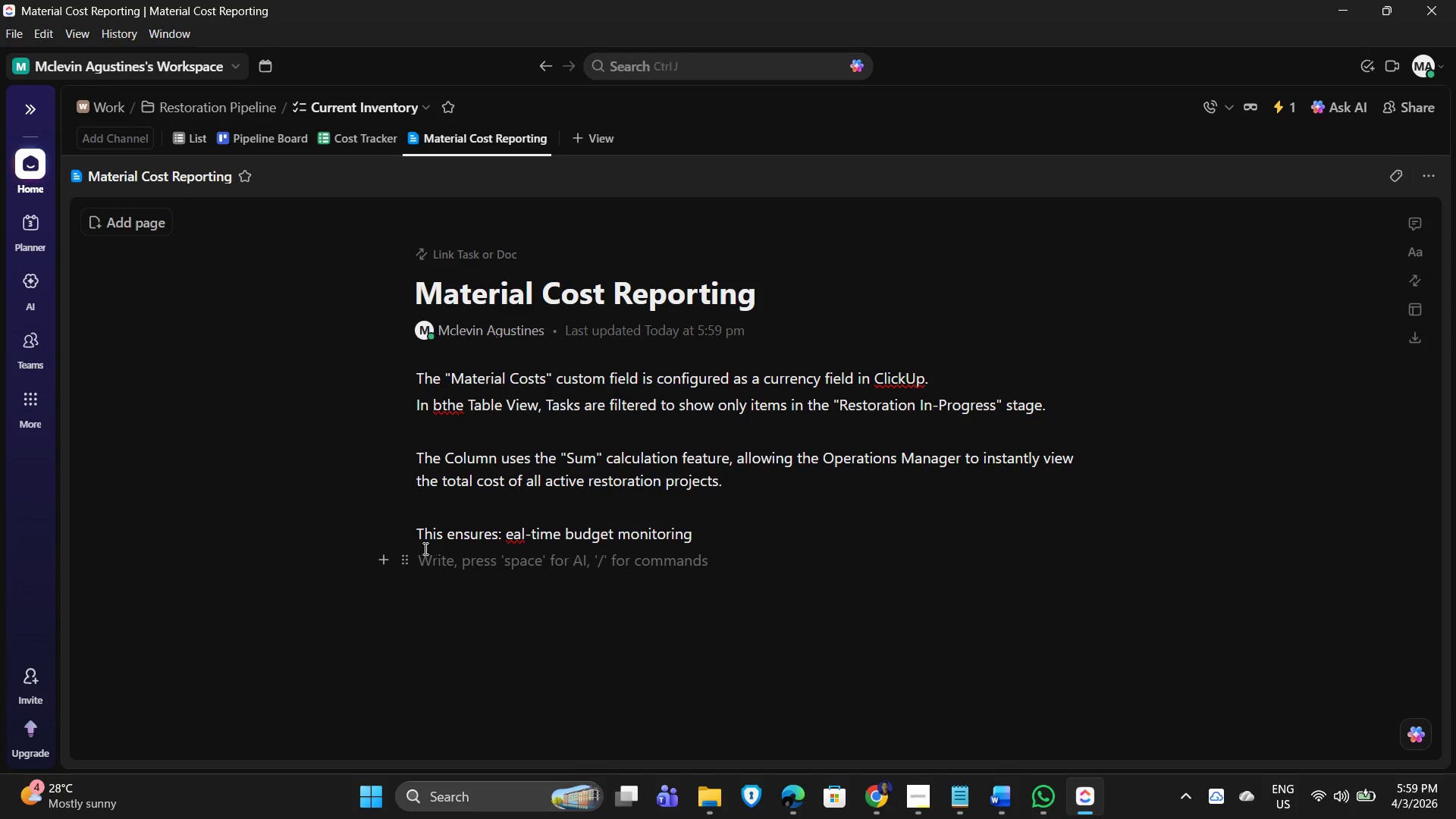 
left_click([418, 534])
 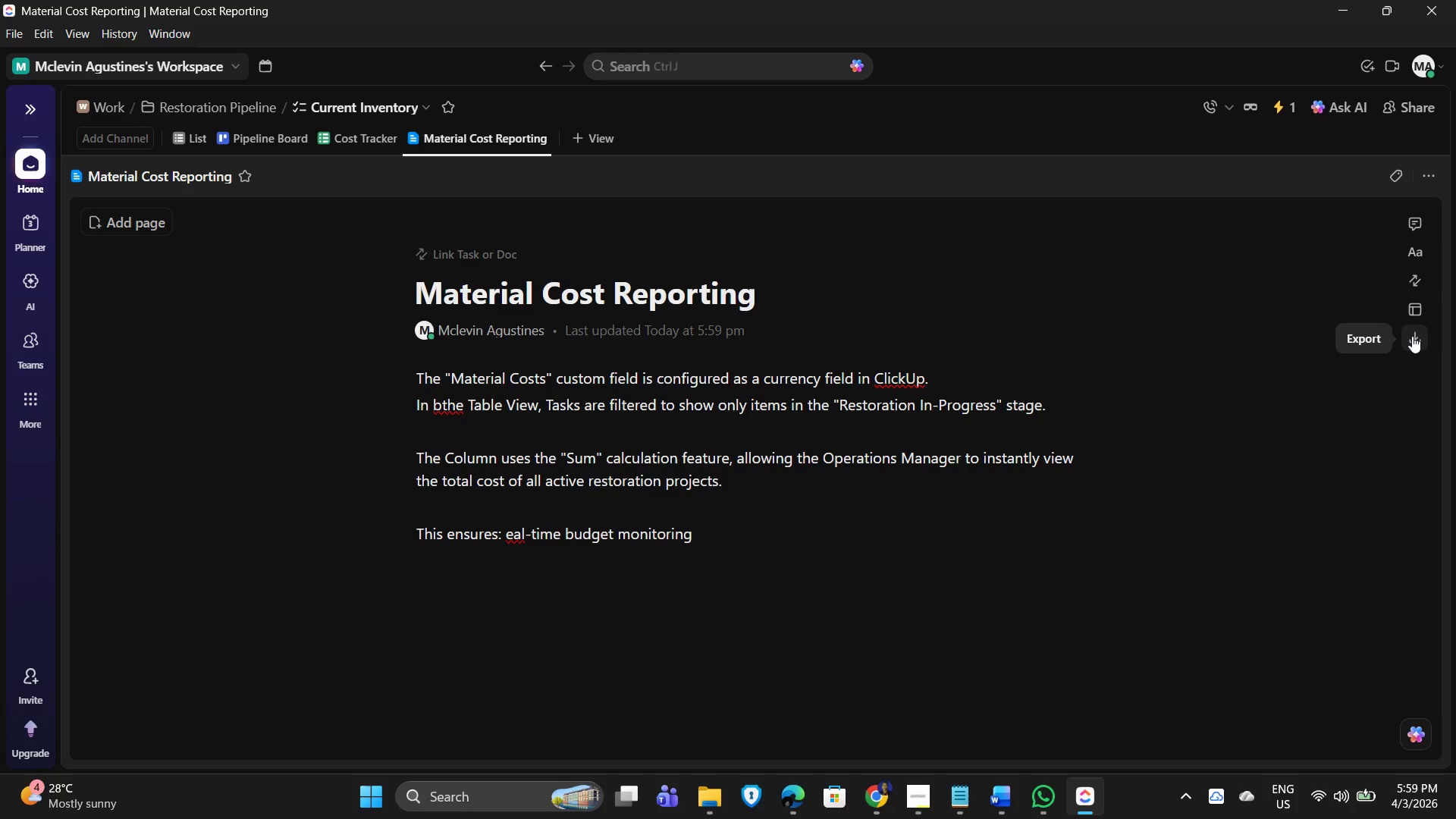 
left_click([1435, 177])
 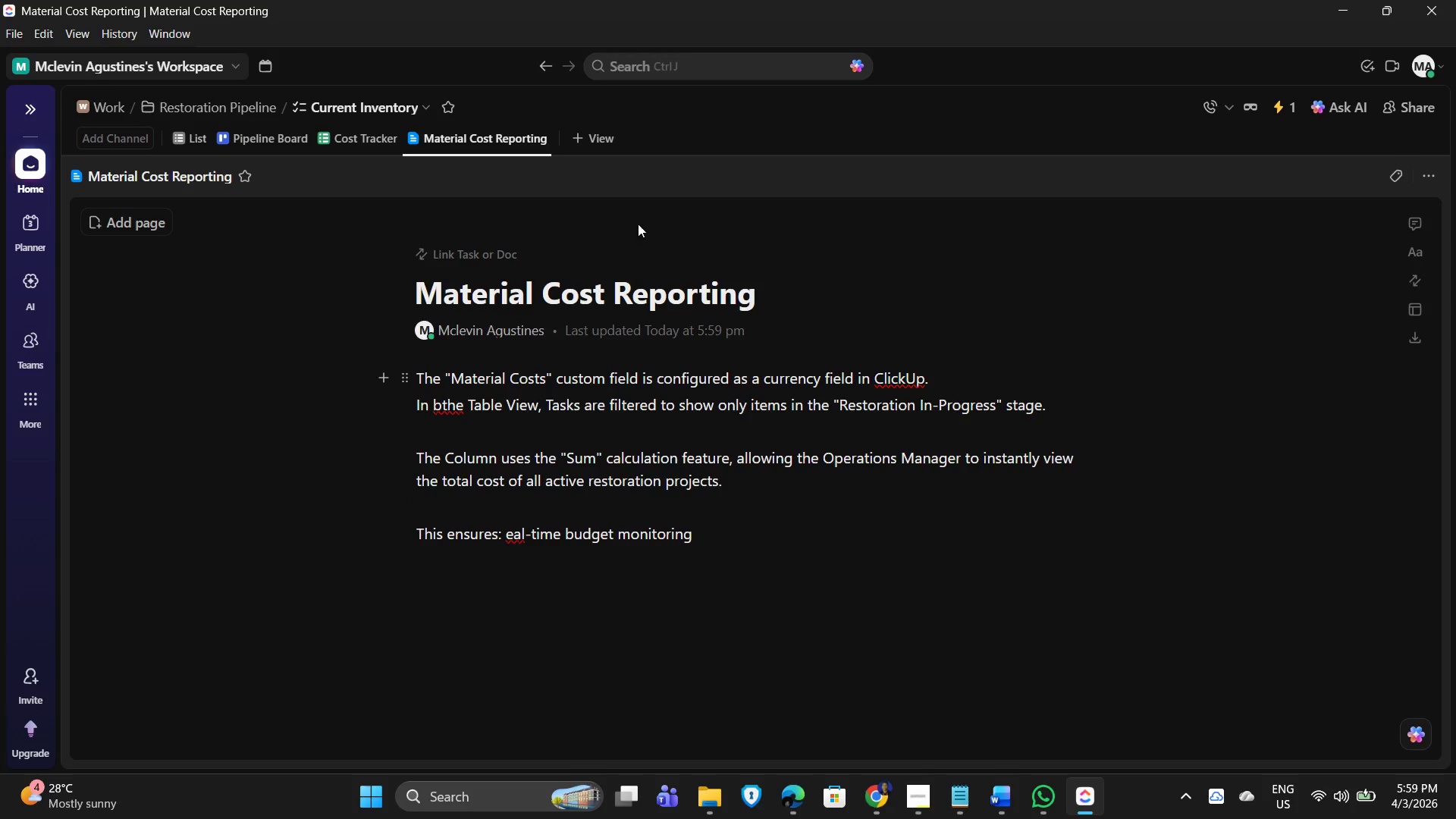 
wait(6.34)
 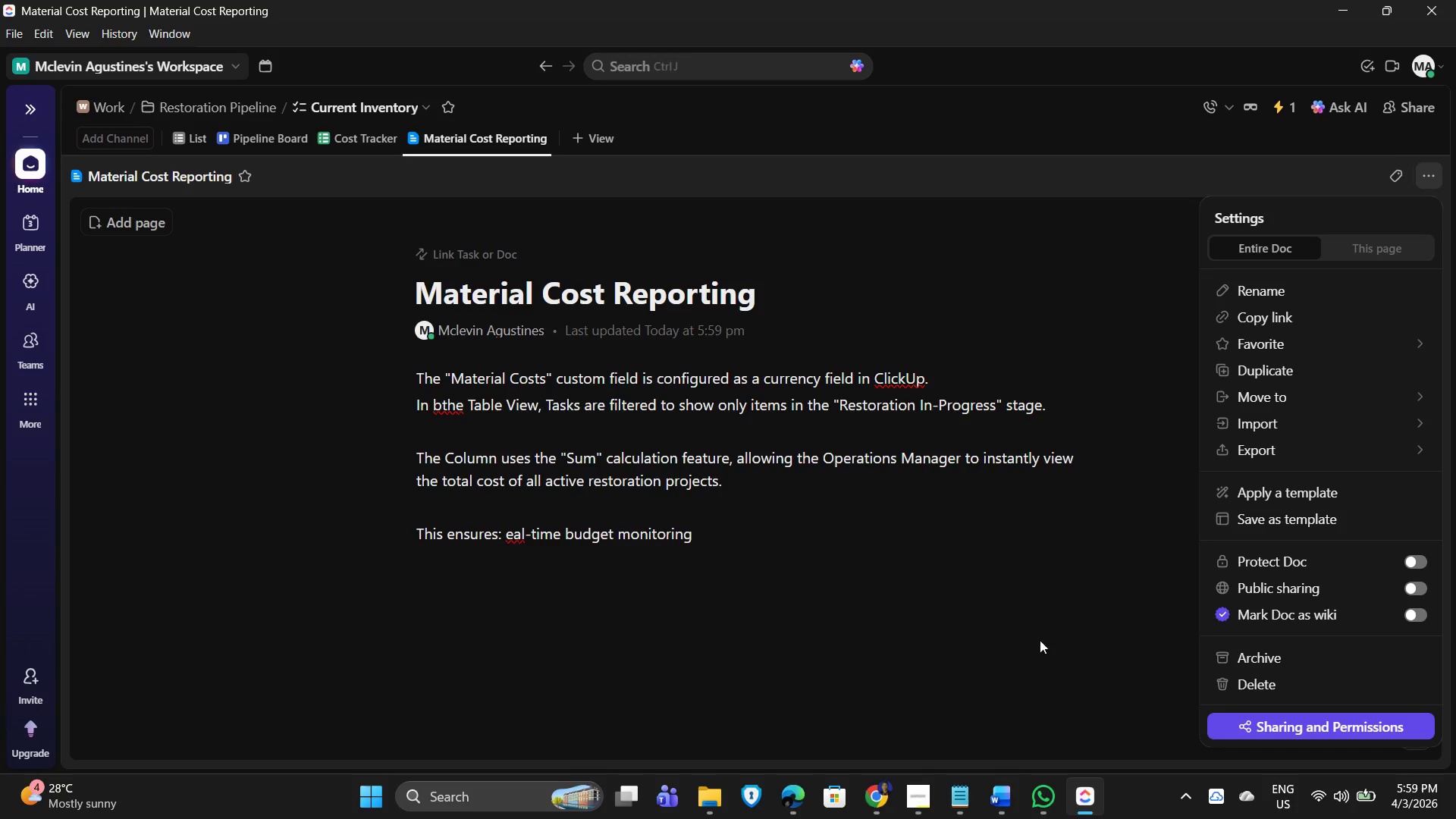 
left_click([817, 258])
 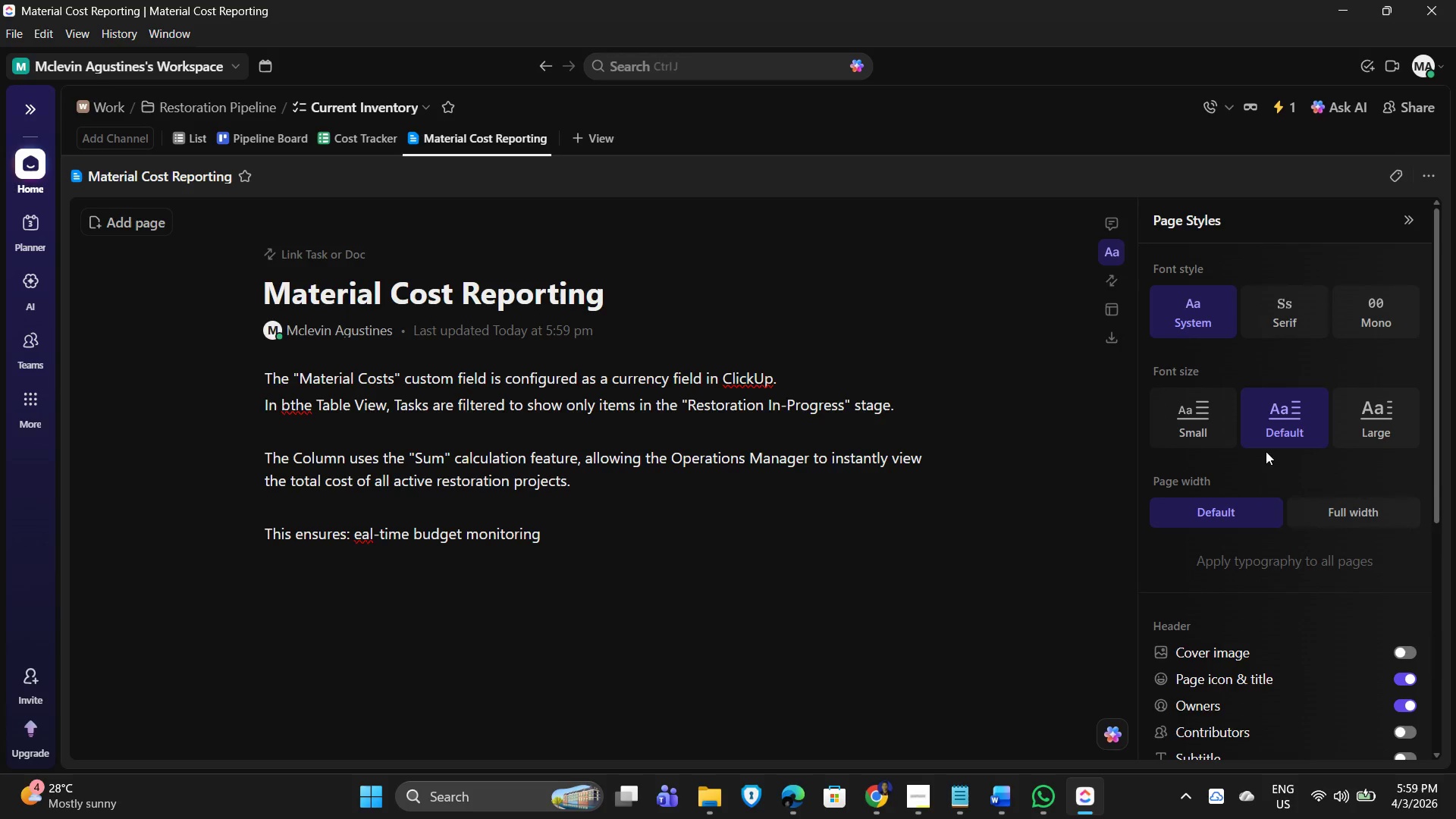 
scroll: coordinate [1288, 565], scroll_direction: down, amount: 6.0
 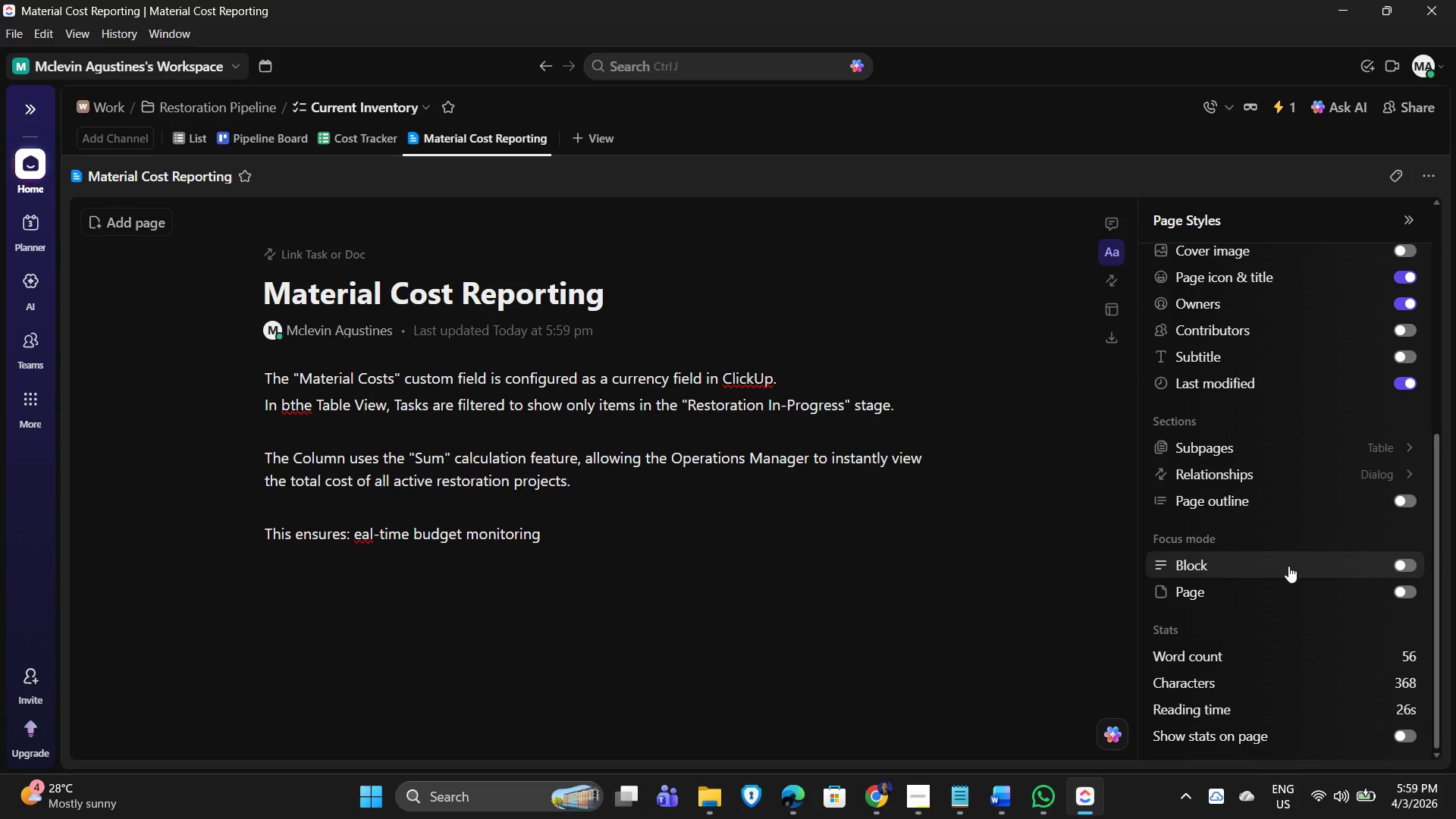 
scroll: coordinate [1288, 566], scroll_direction: up, amount: 8.0
 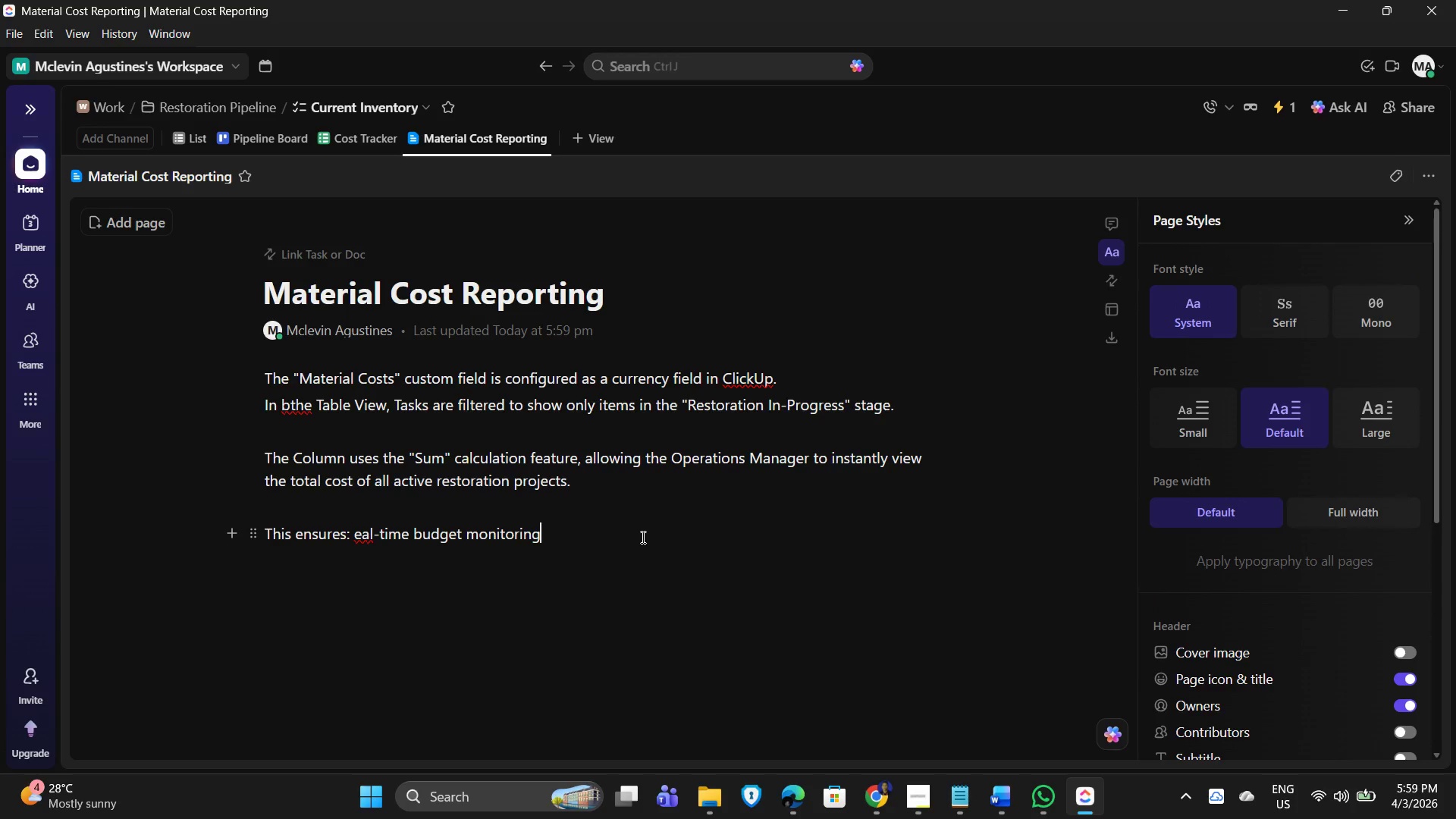 
wait(5.86)
 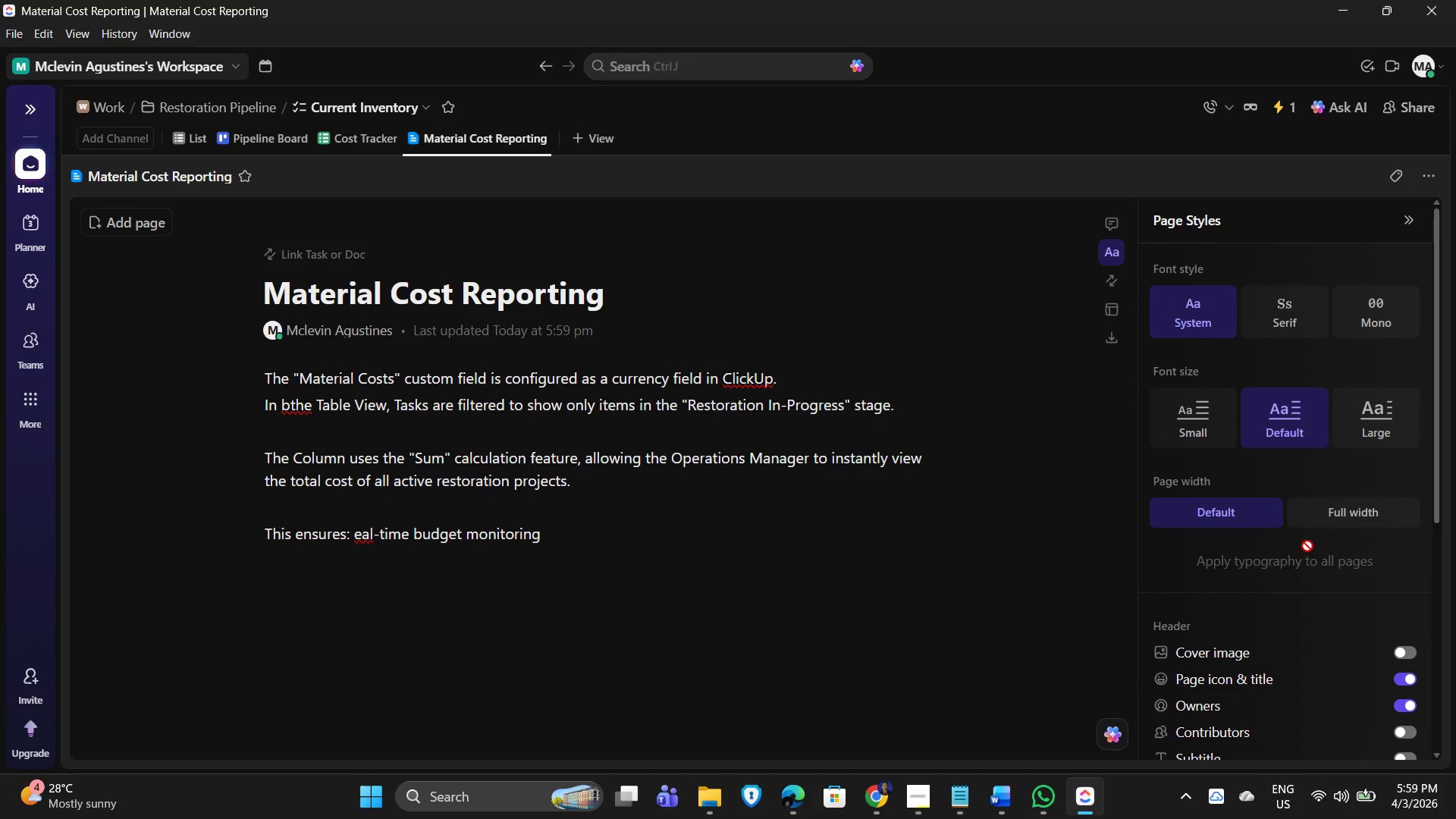 
left_click_drag(start_coordinate=[351, 537], to_coordinate=[355, 537])
 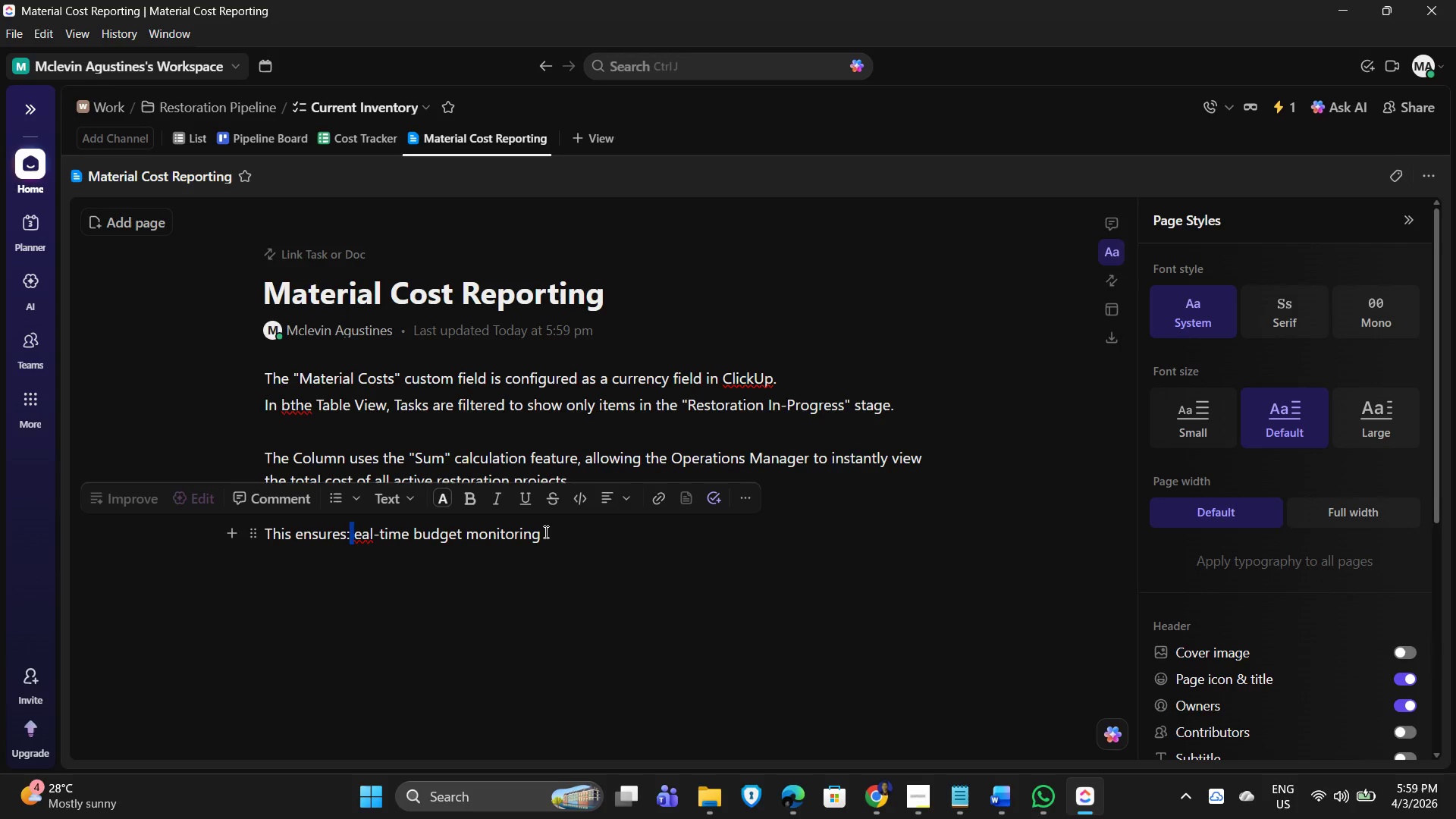 
key(ArrowRight)
 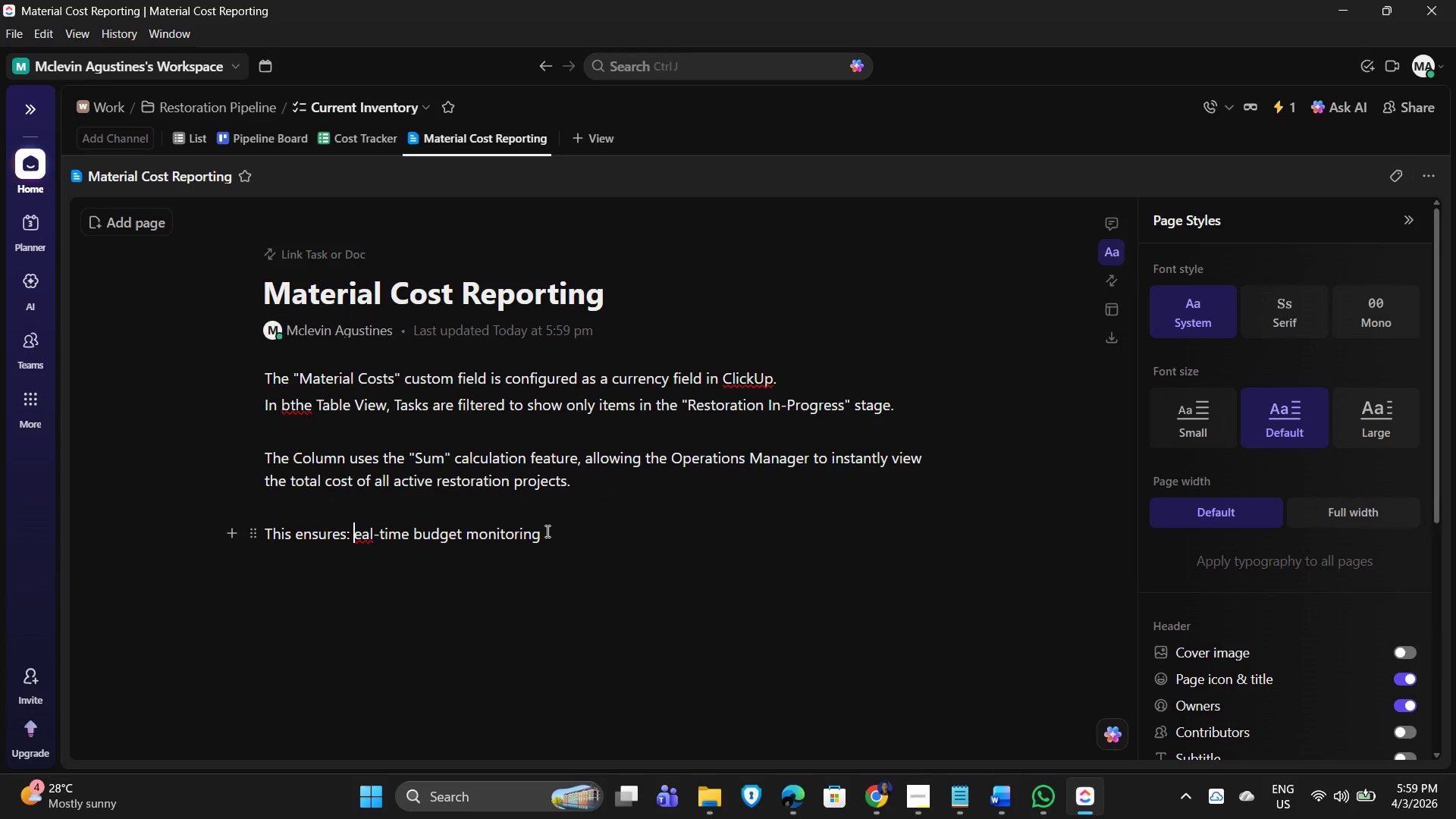 
key(E)
 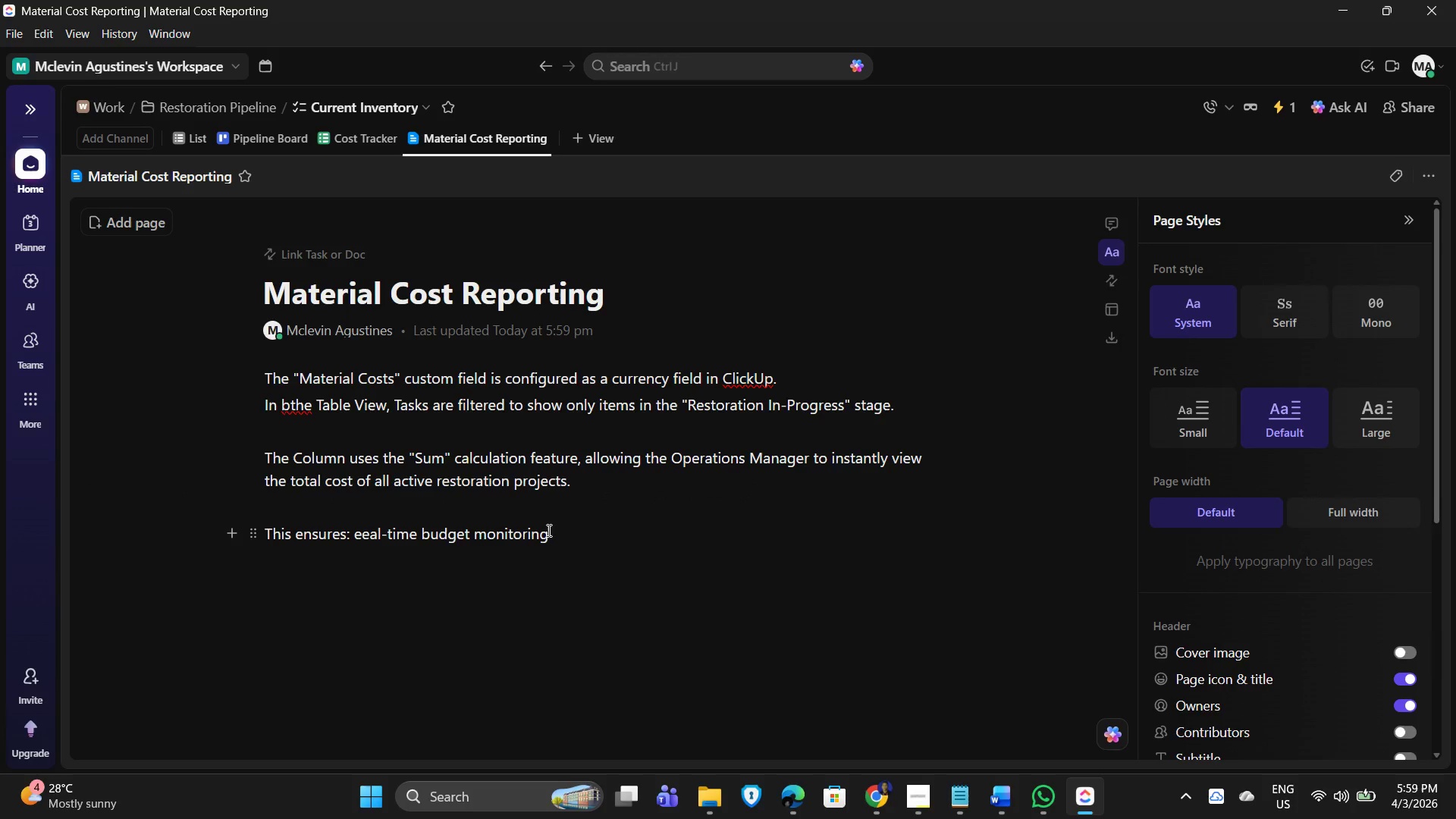 
key(Backspace)
 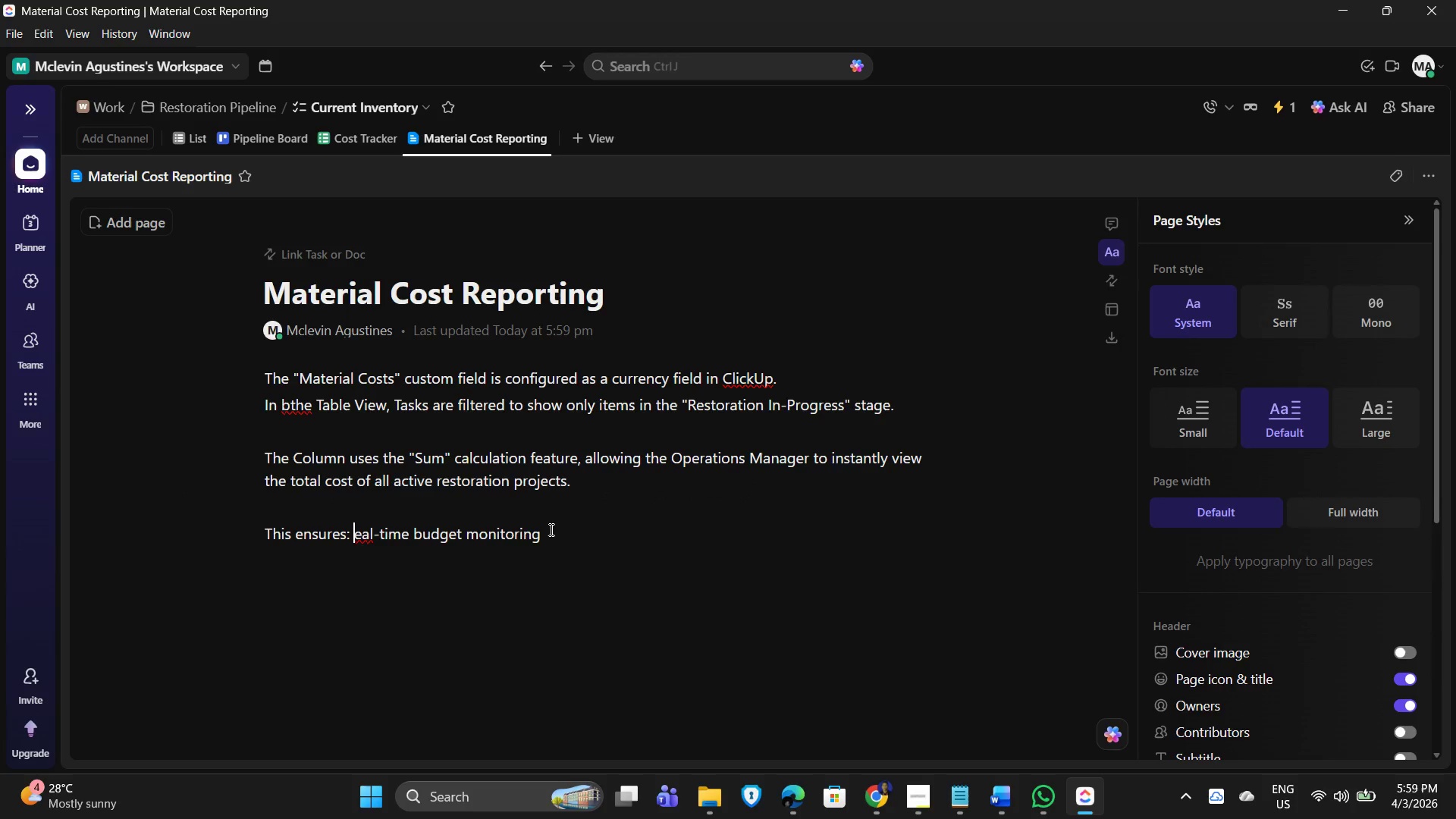 
key(R)
 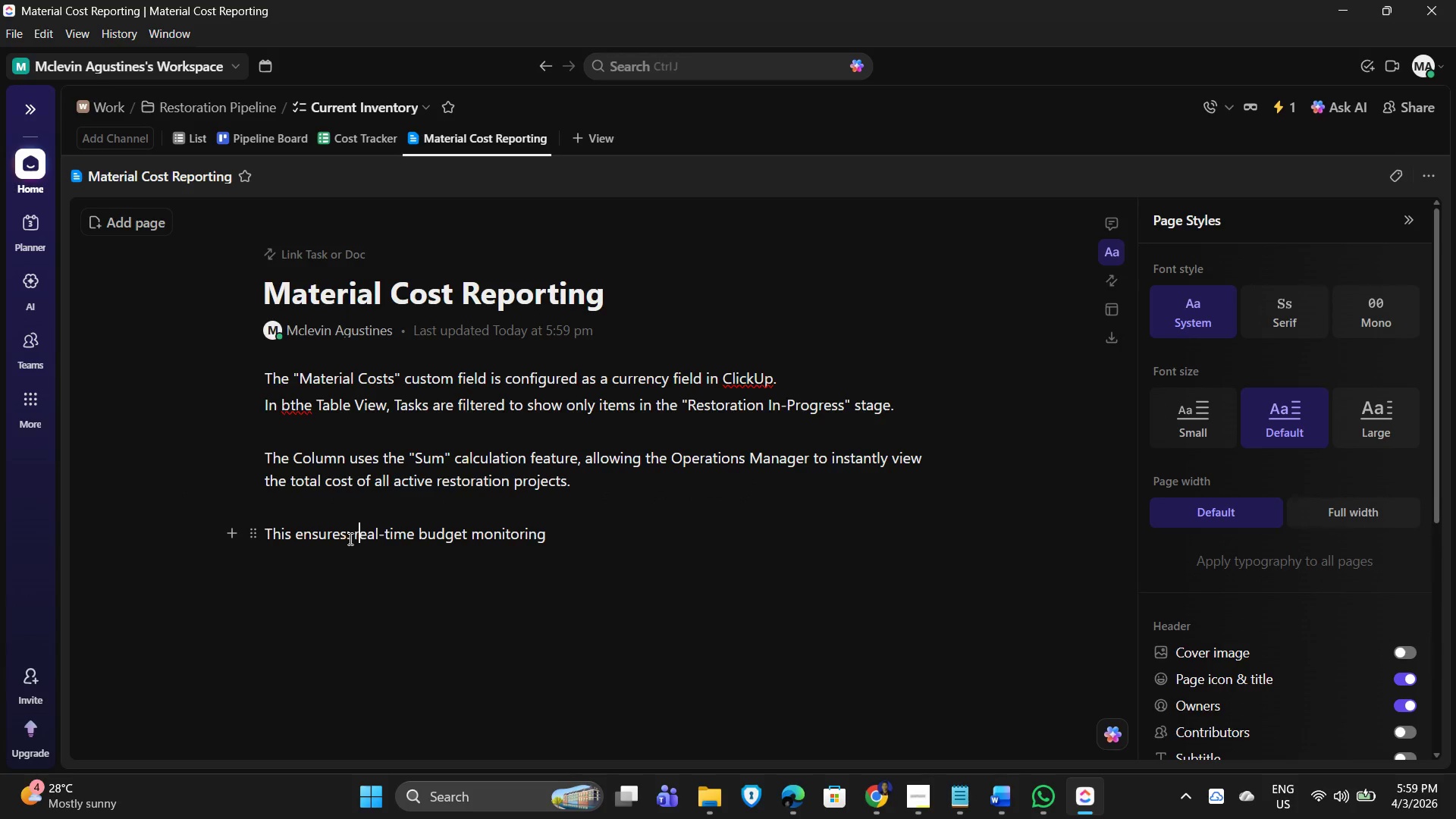 
right_click([362, 535])
 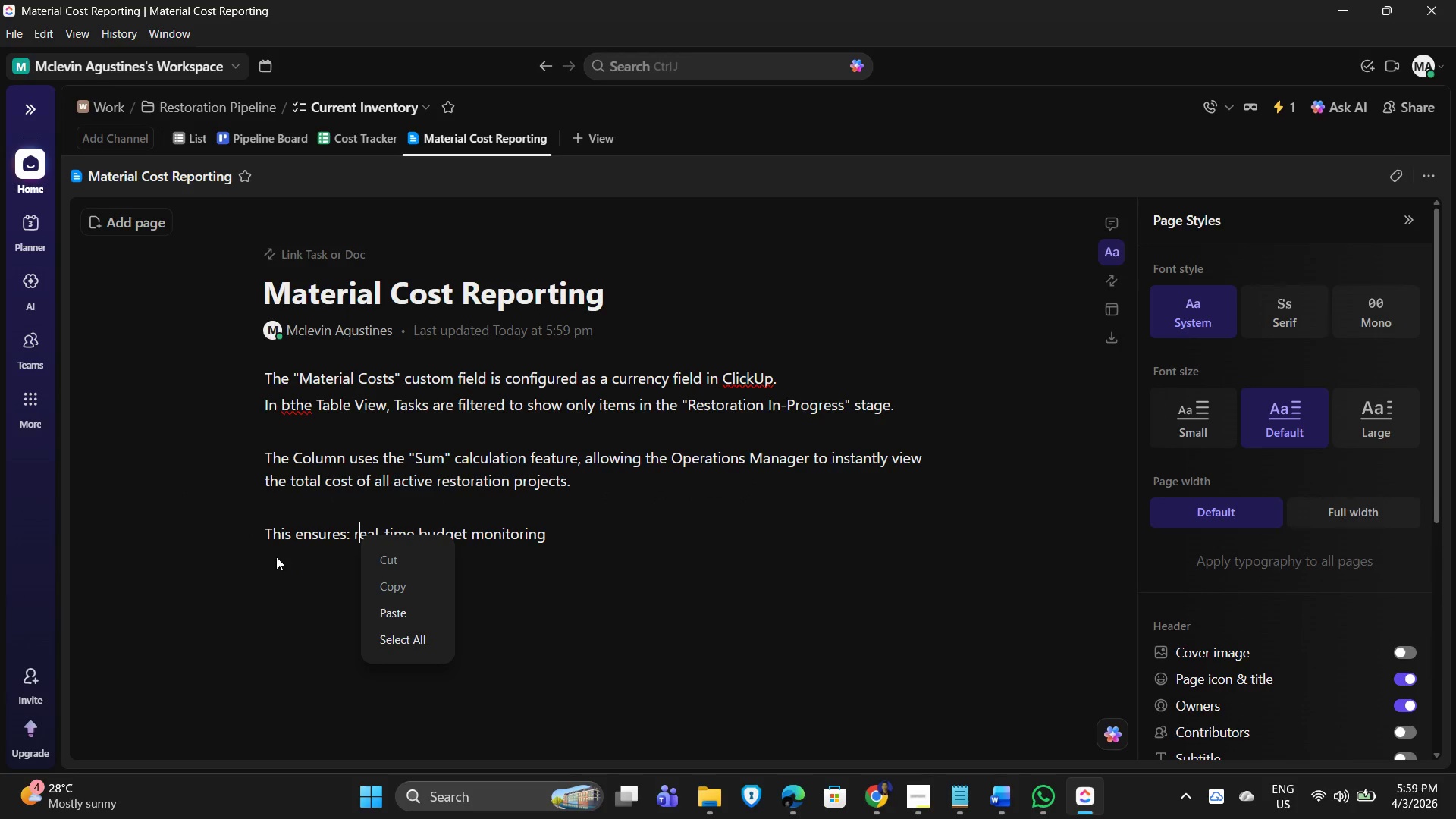 
left_click([290, 536])
 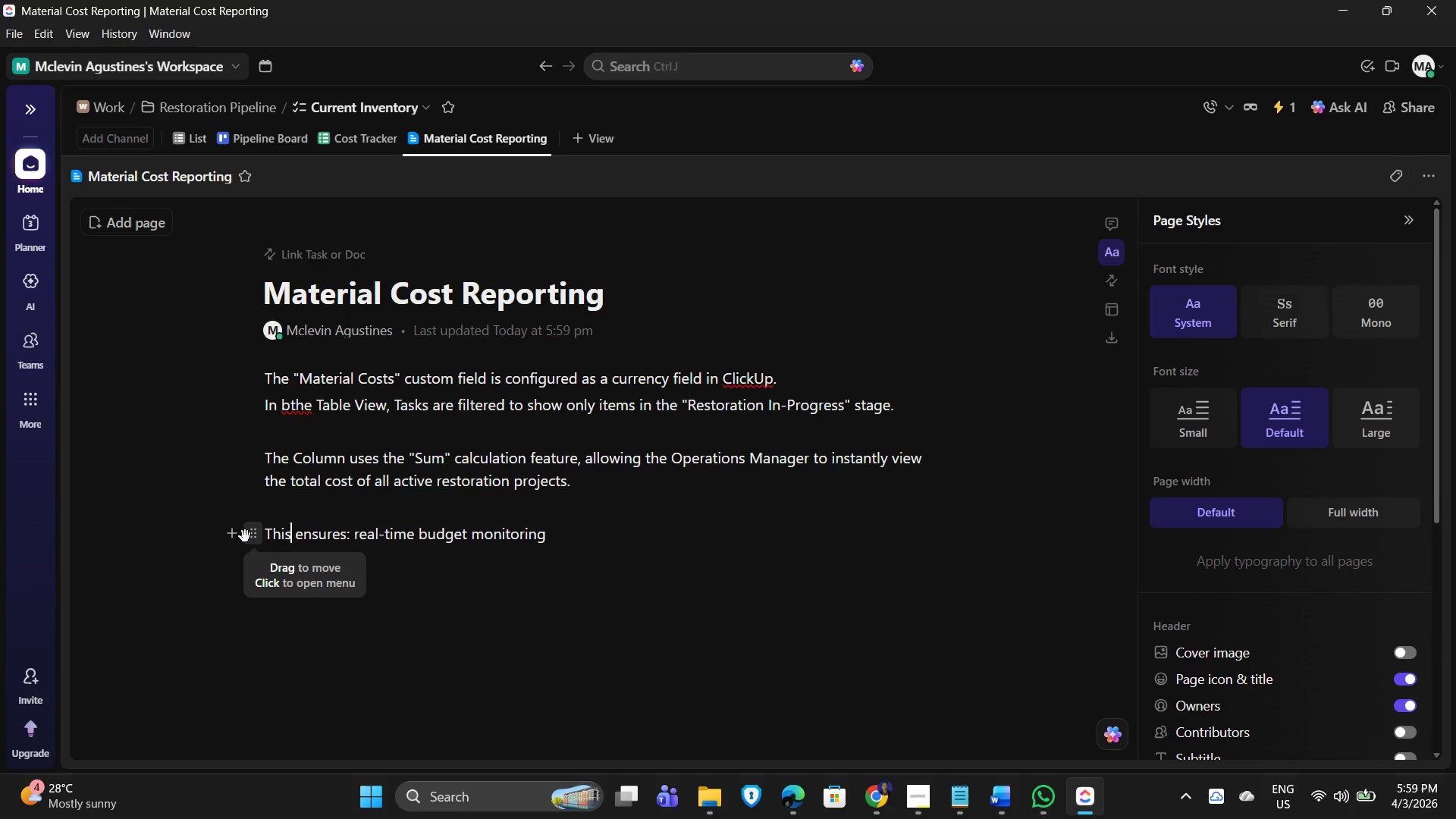 
left_click([245, 536])
 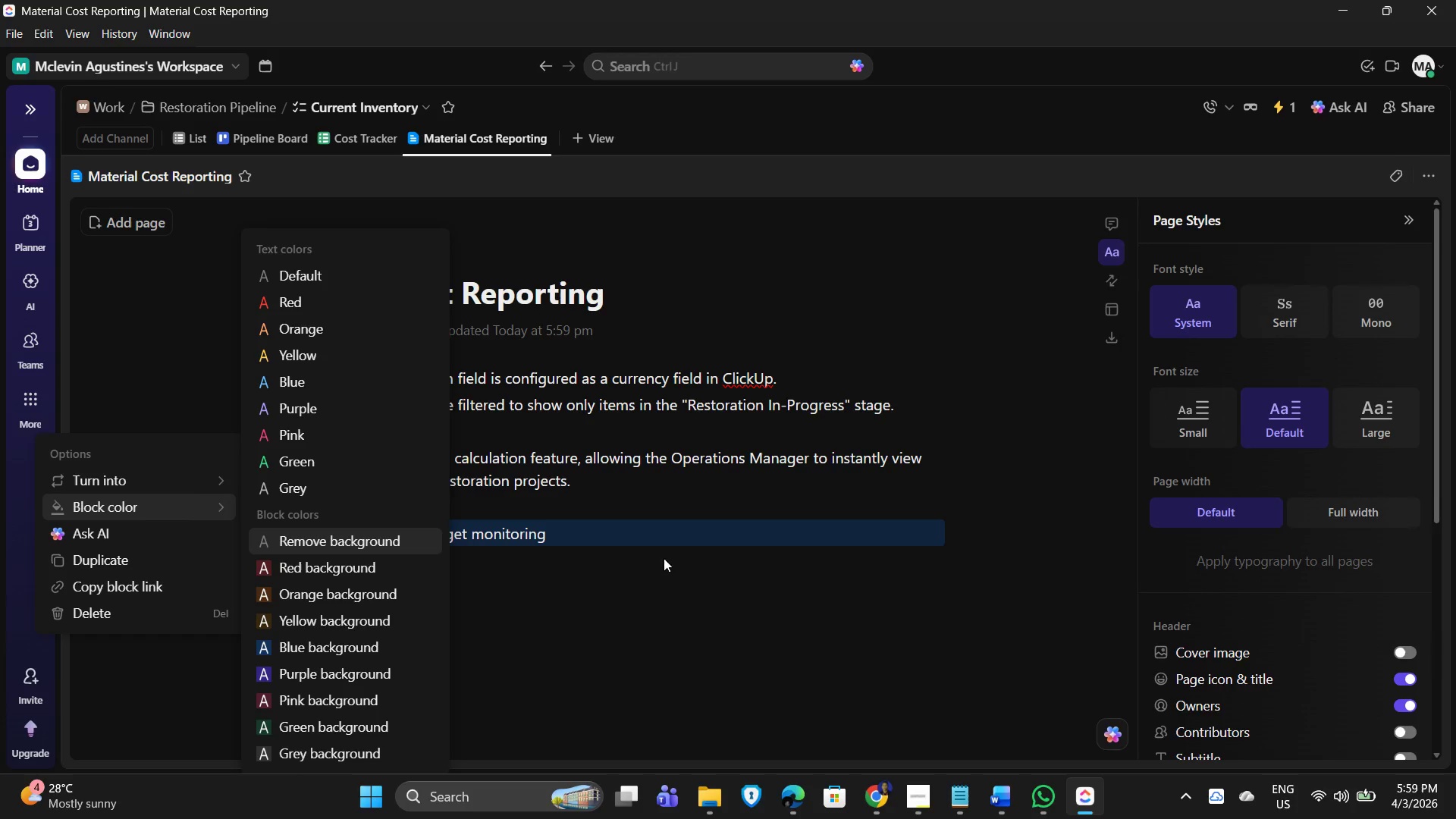 
mouse_move([264, 541])
 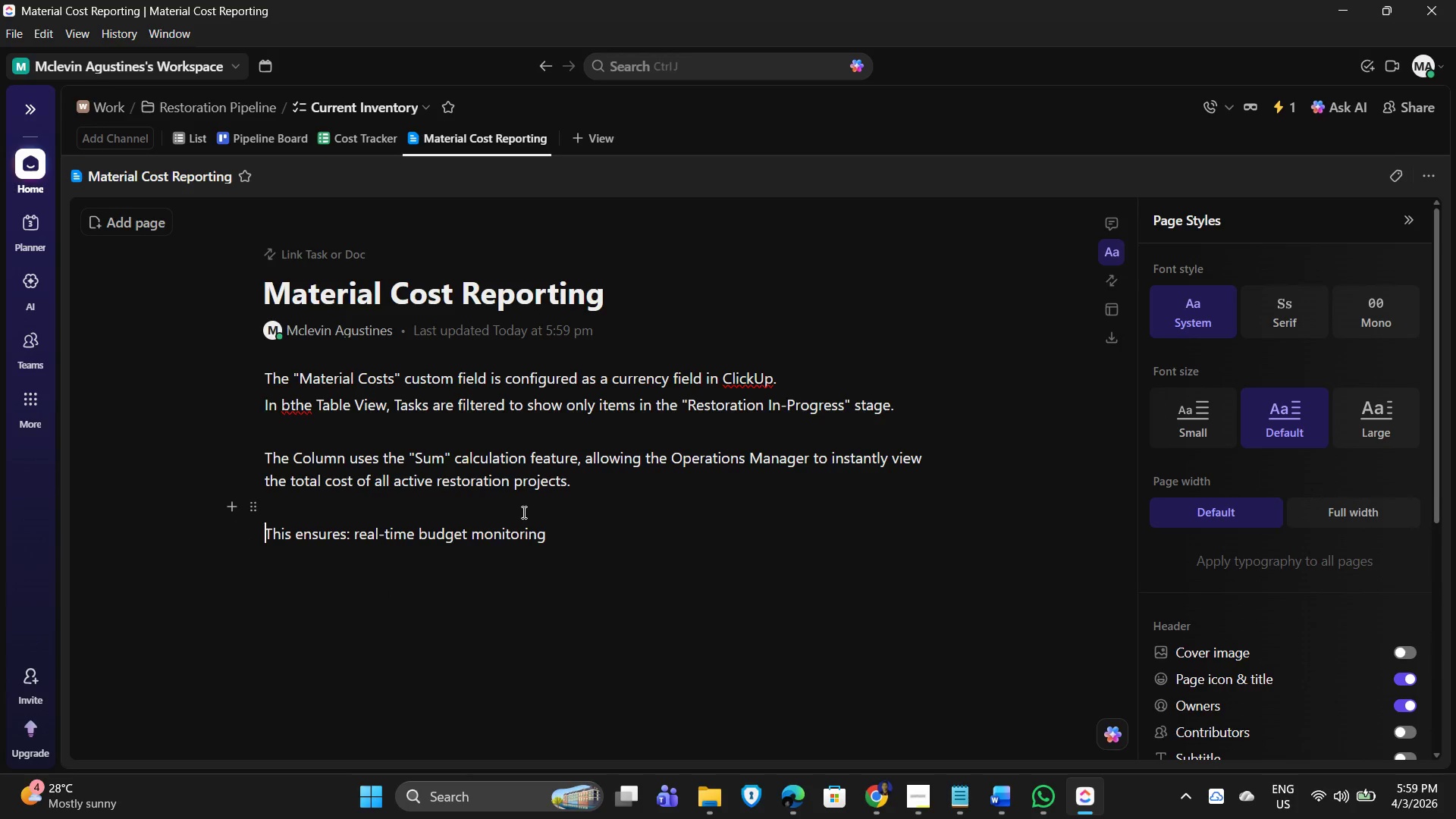 
left_click([514, 536])
 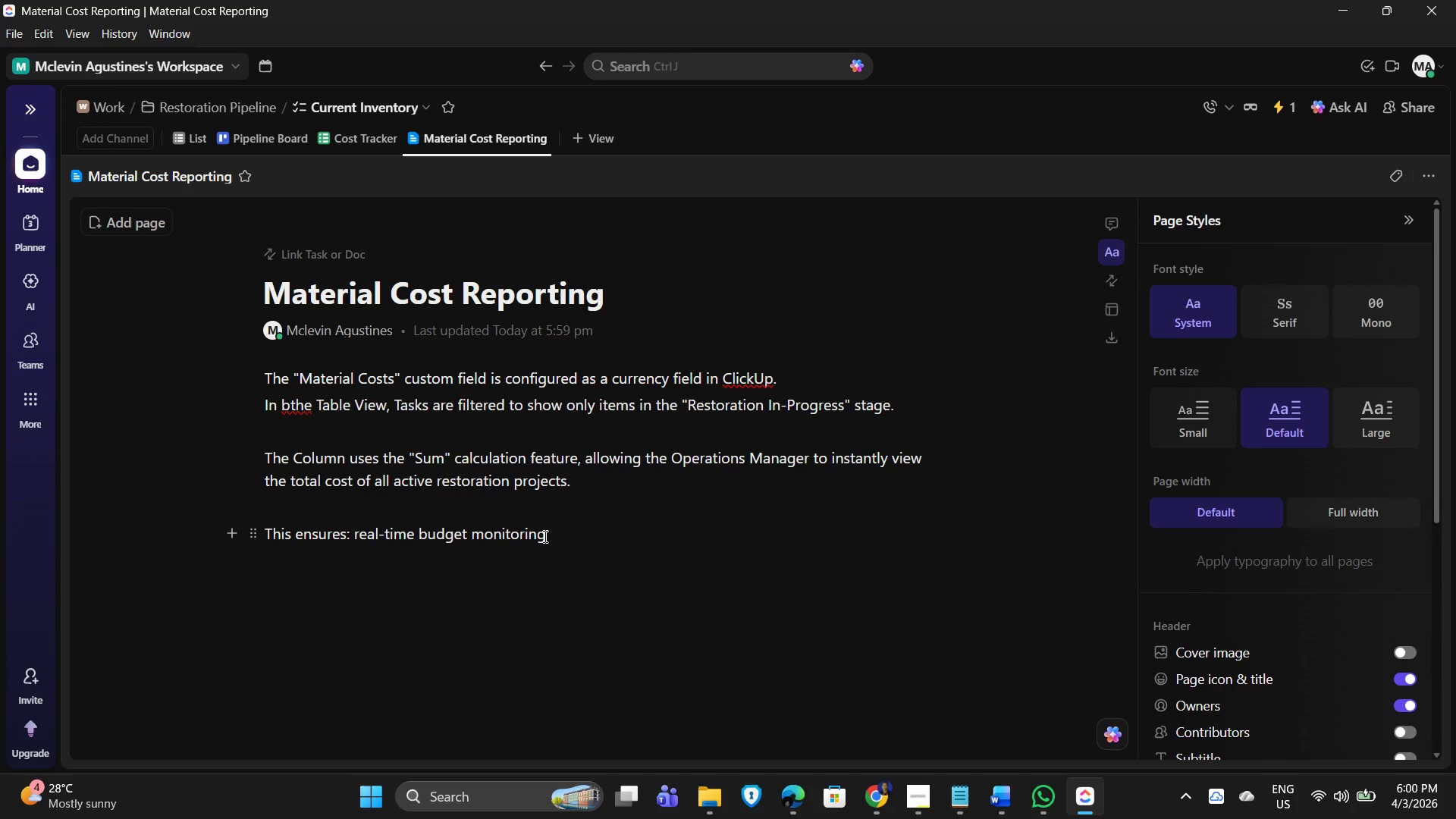 
left_click_drag(start_coordinate=[544, 536], to_coordinate=[451, 541])
 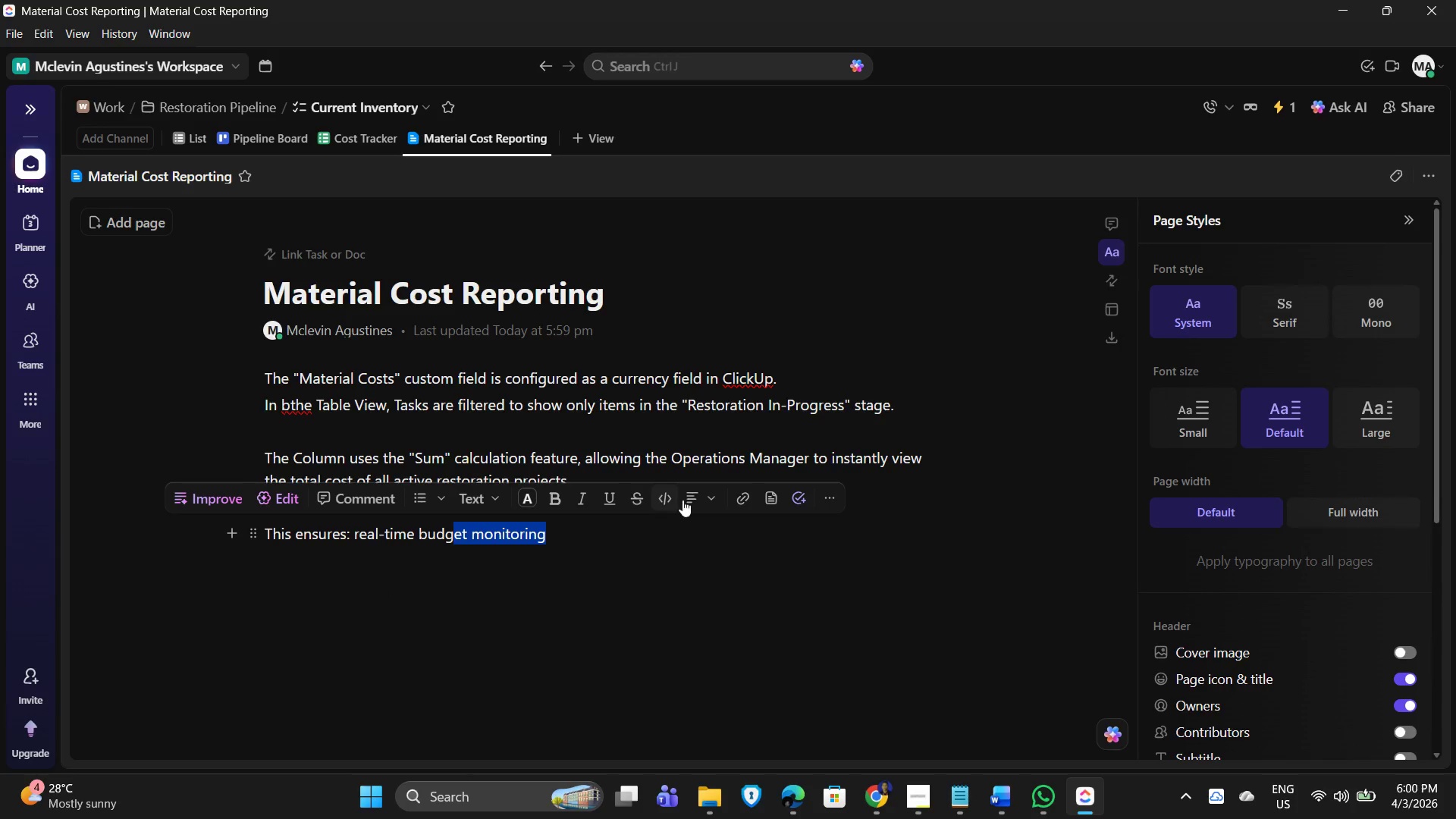 
left_click([704, 500])
 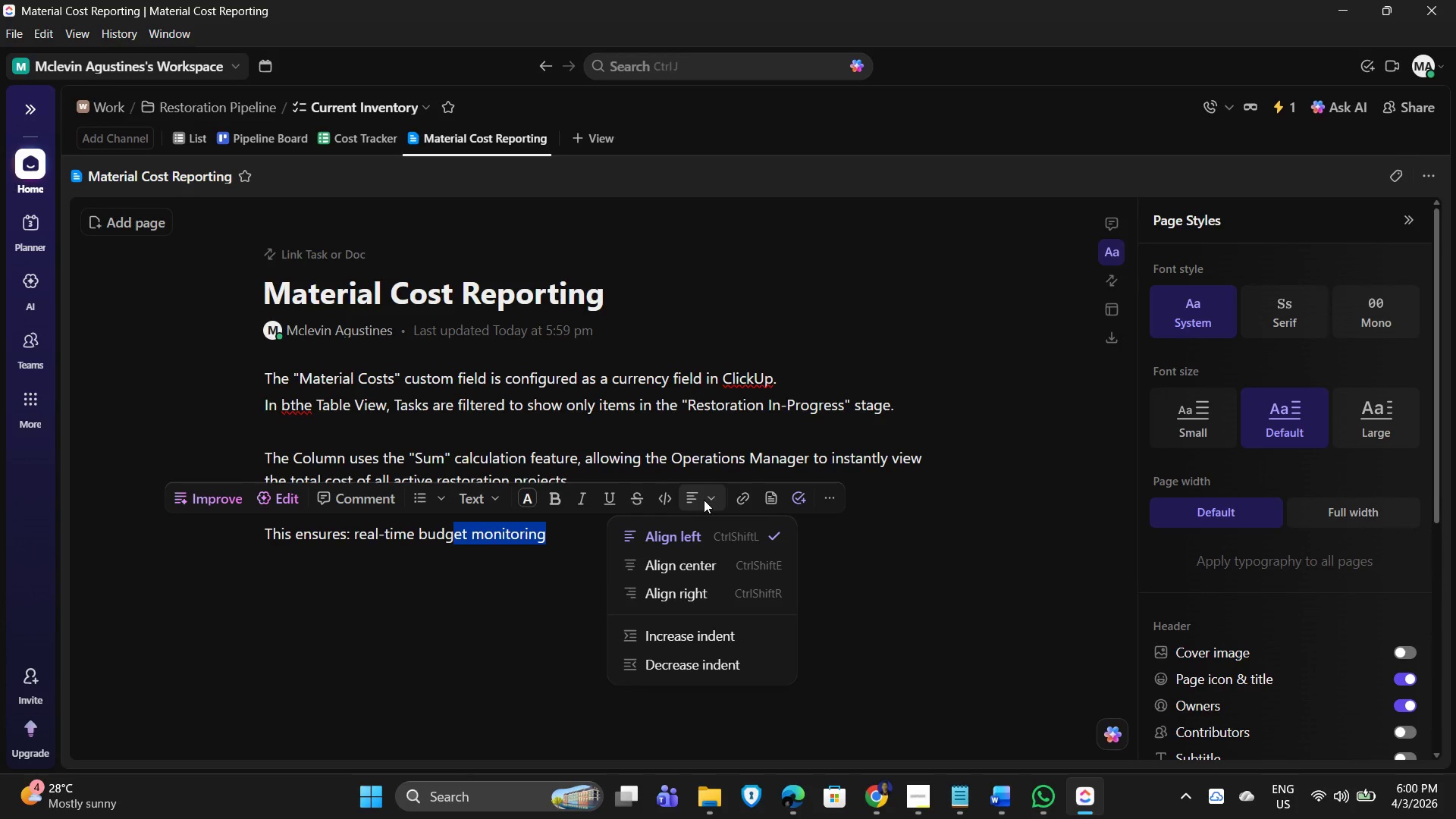 
left_click([704, 500])
 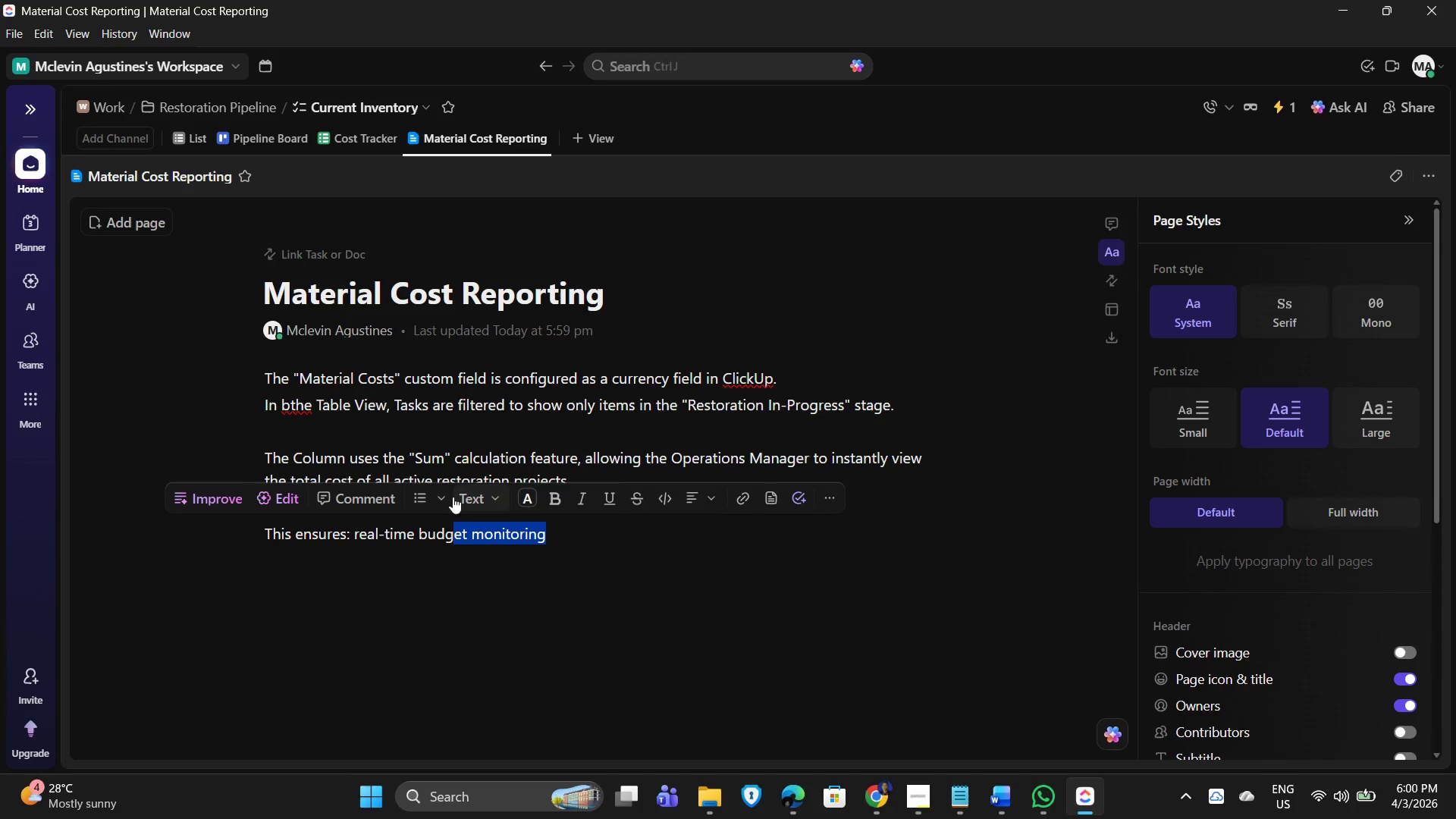 
left_click([422, 499])
 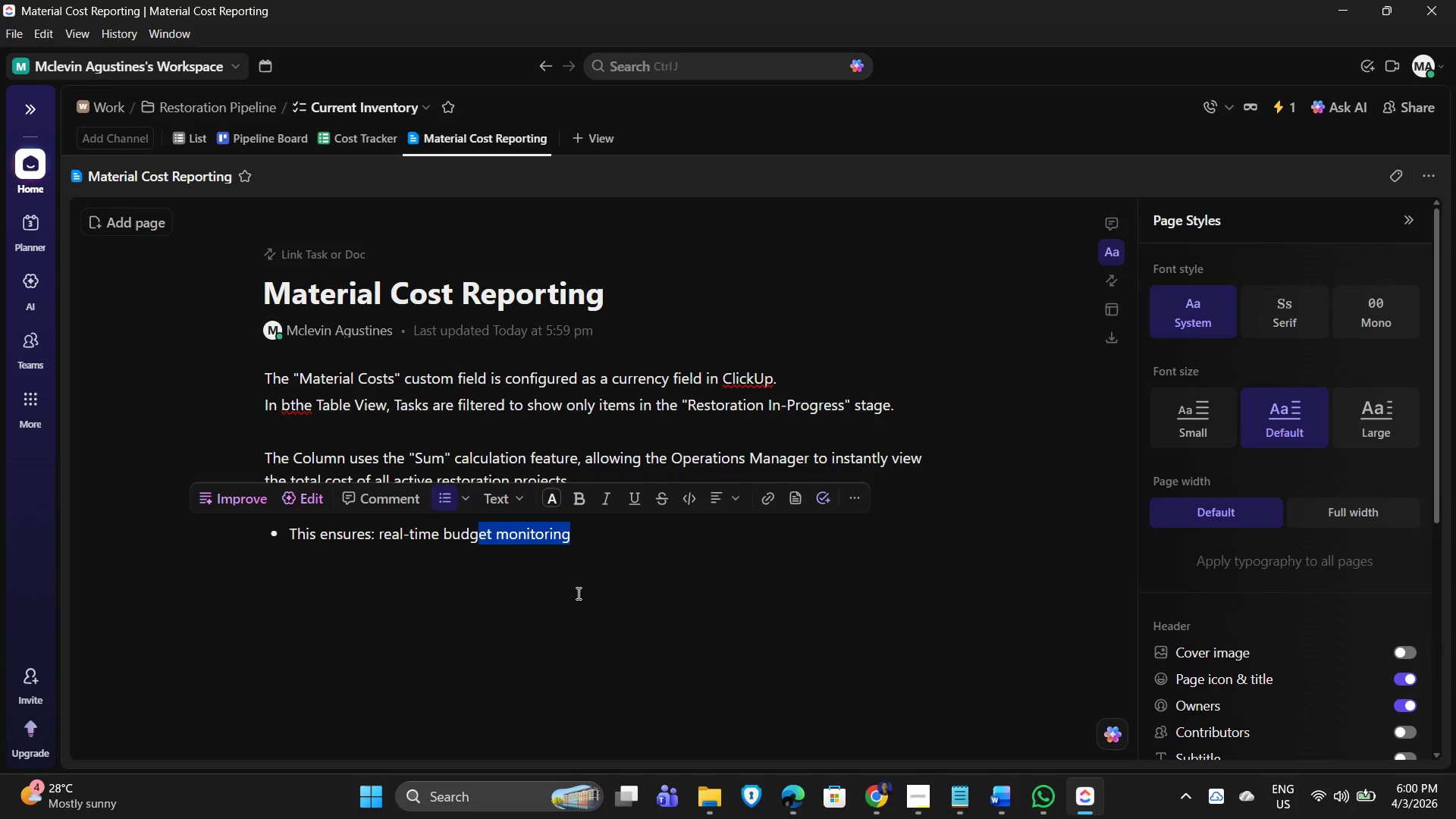 
left_click([577, 593])
 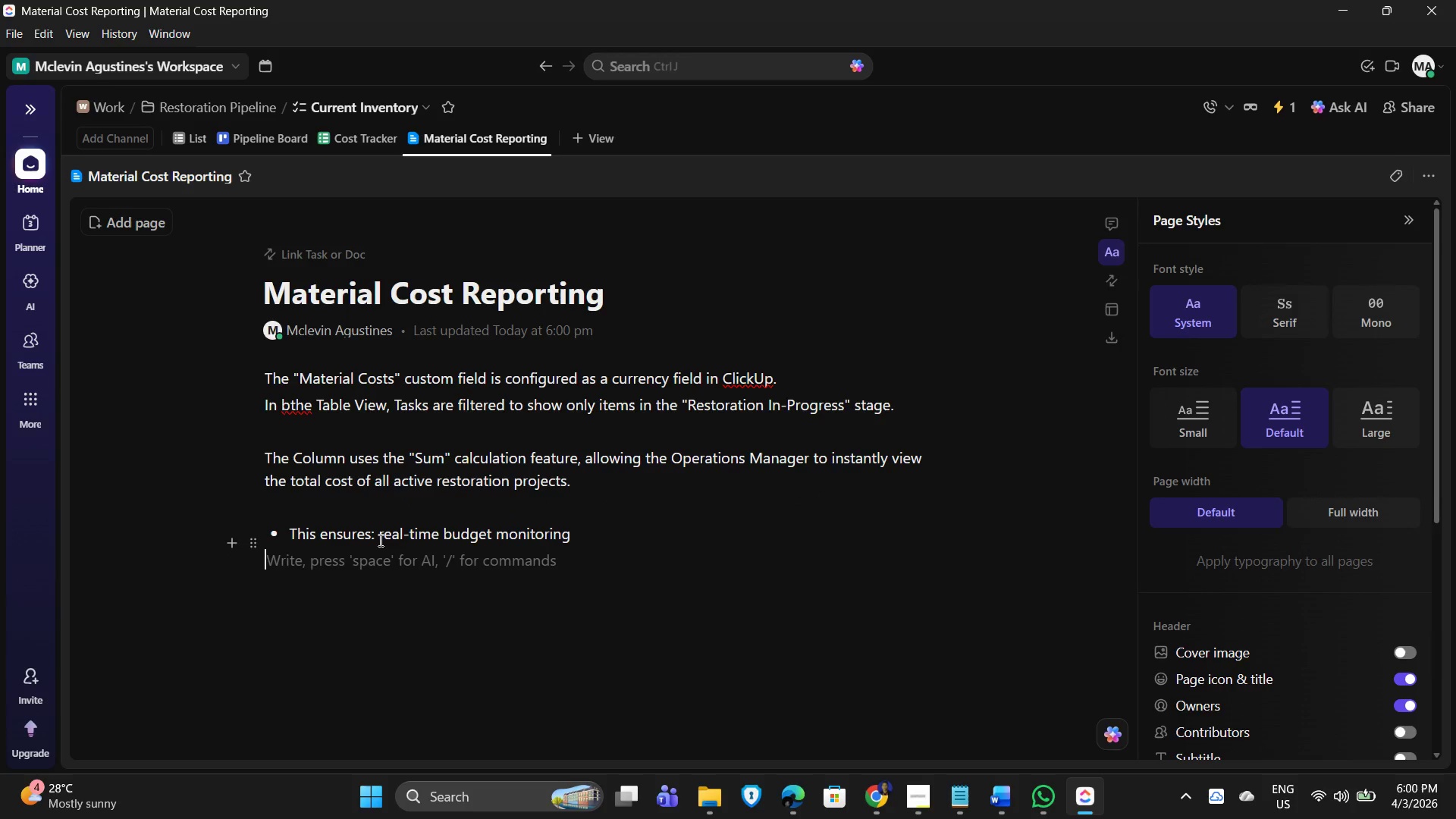 
left_click([378, 535])
 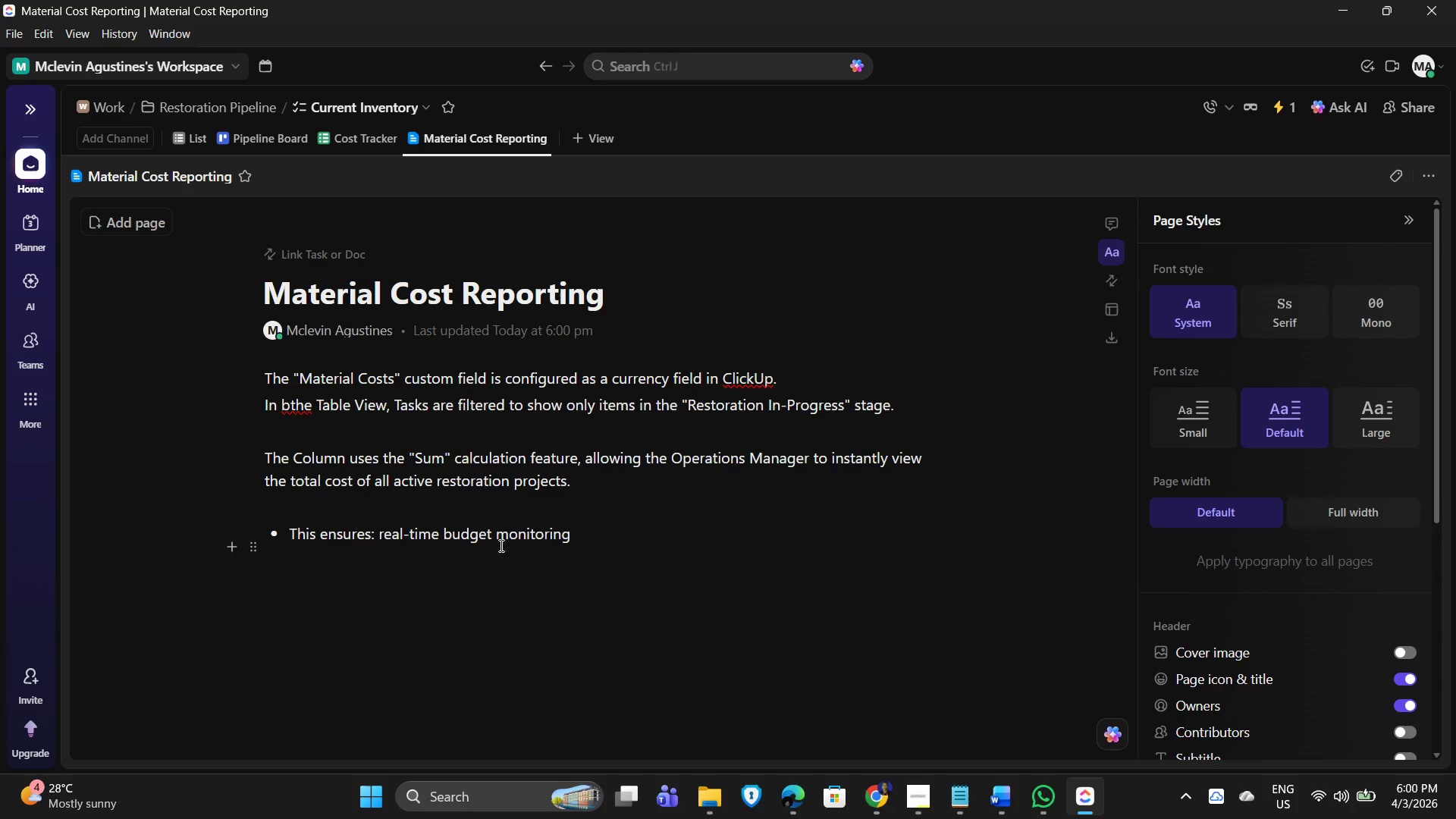 
key(Enter)
 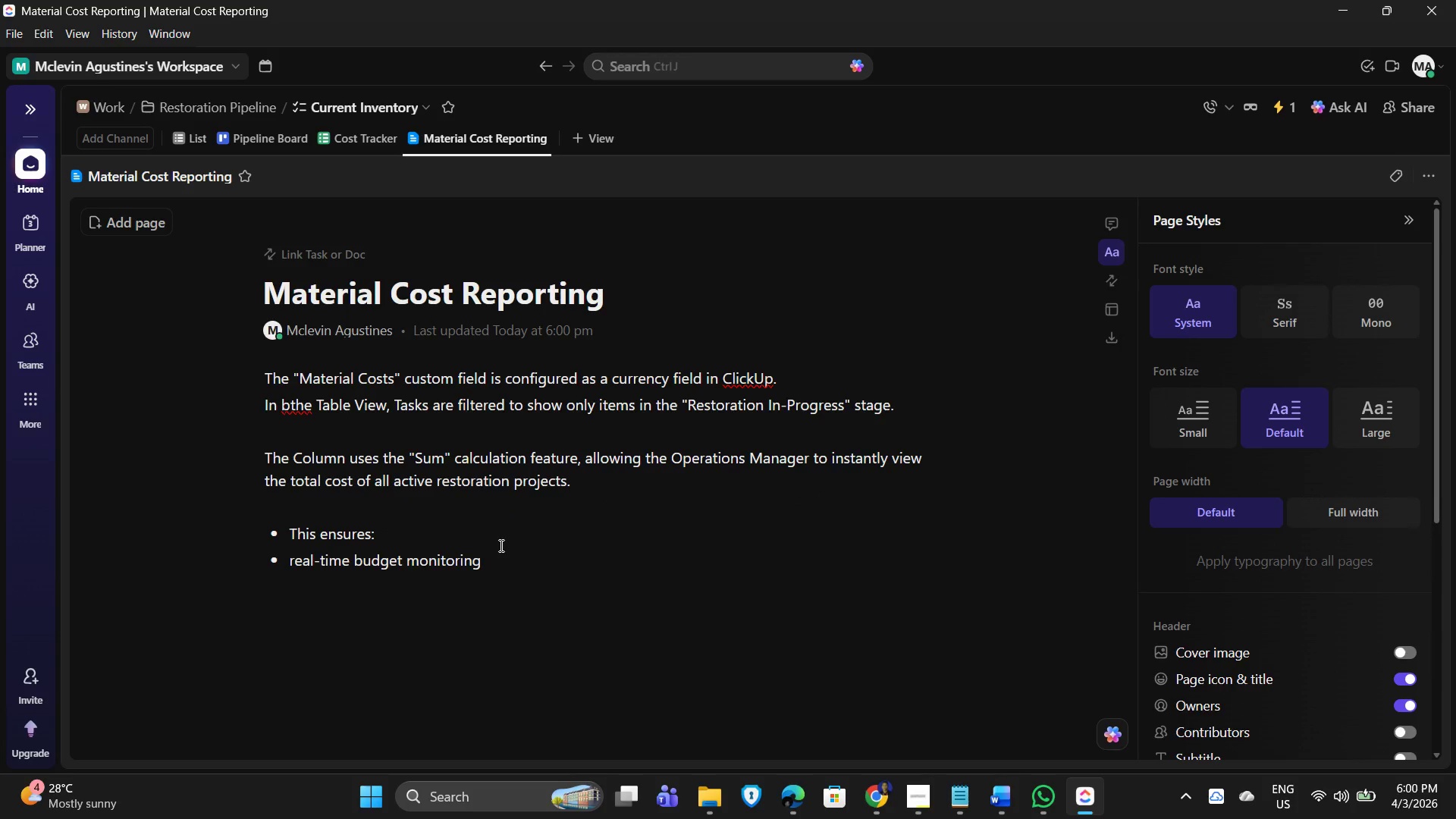 
key(ArrowRight)
 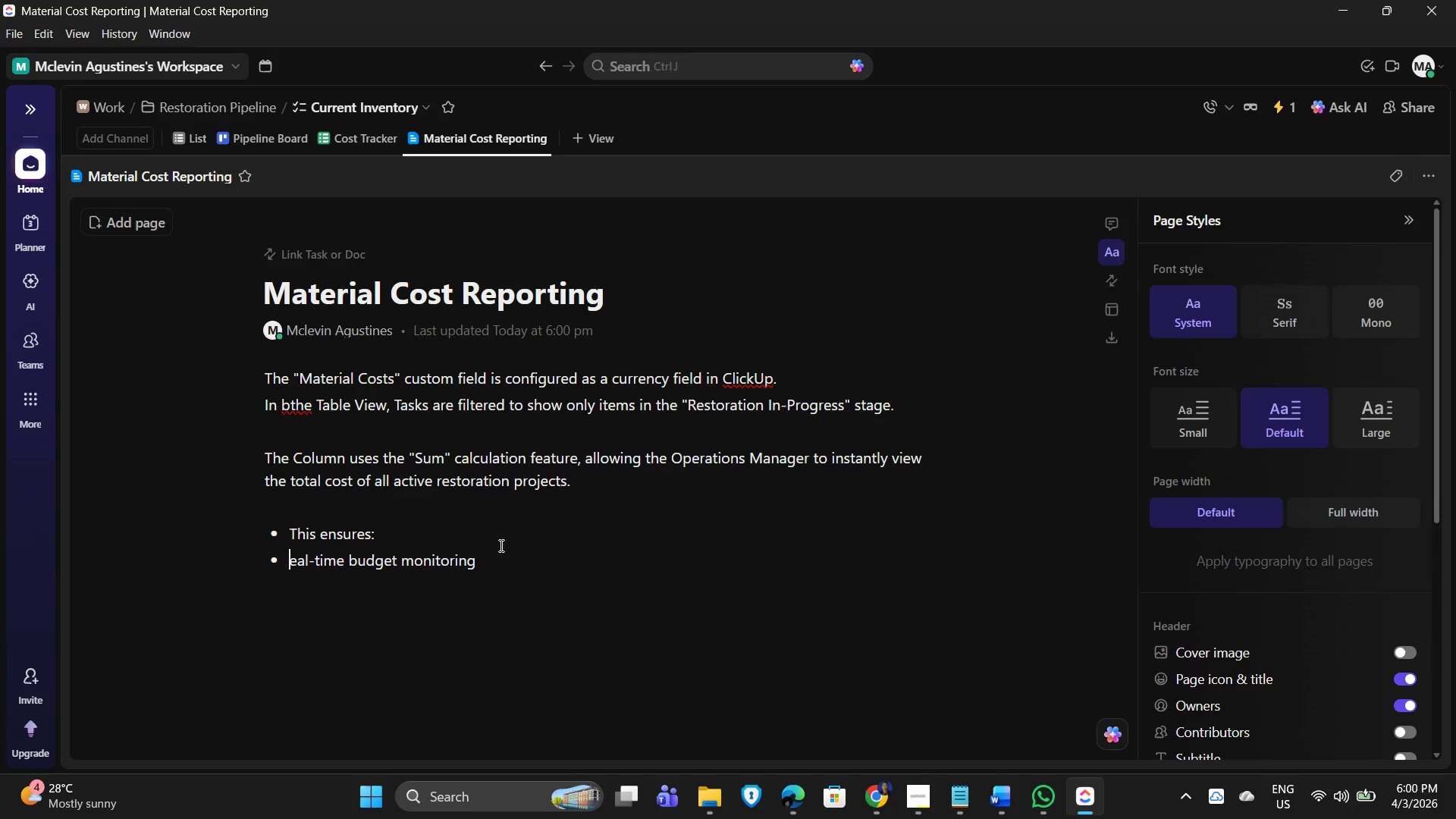 
key(Backspace)
 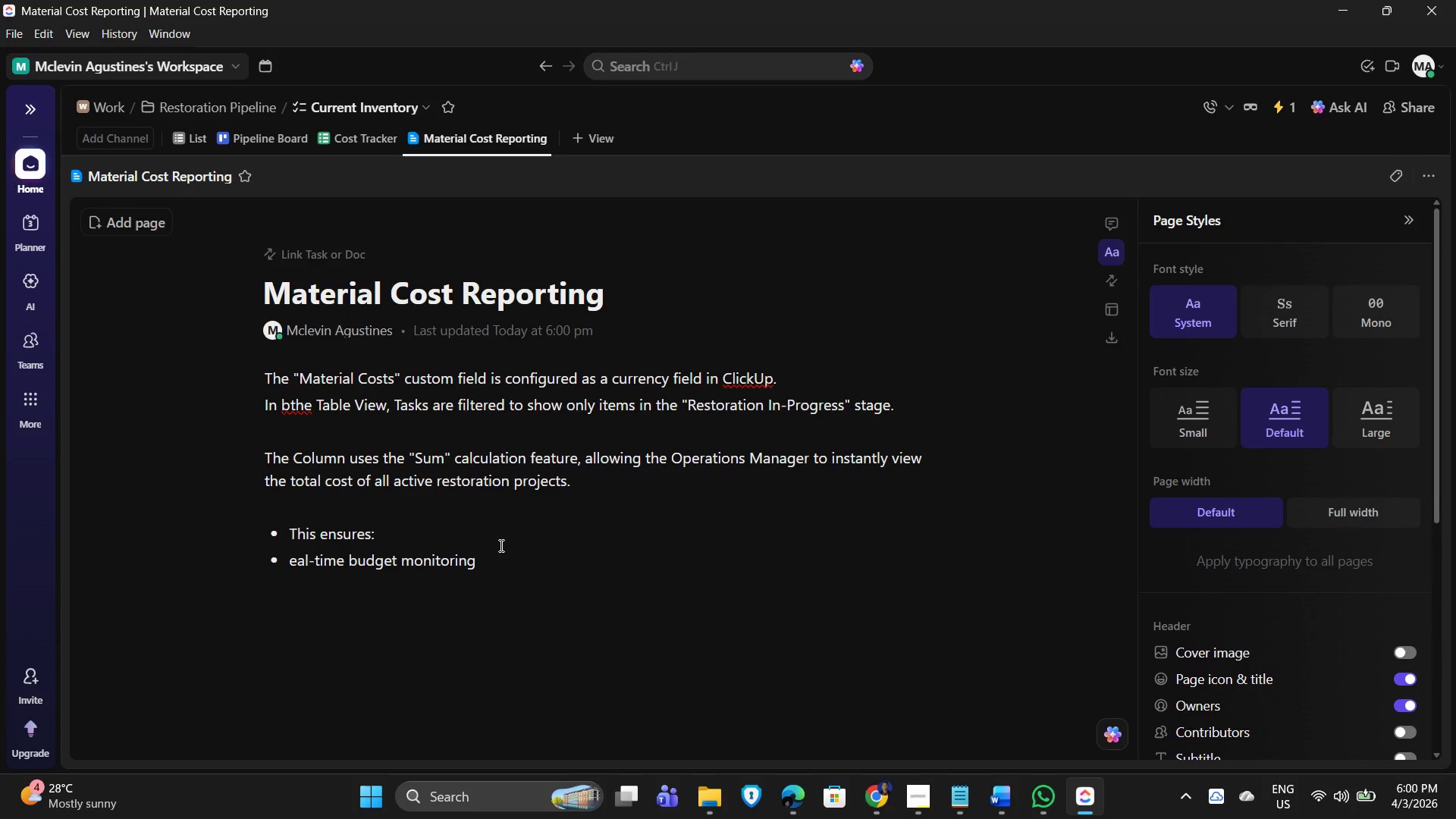 
key(Shift+R)
 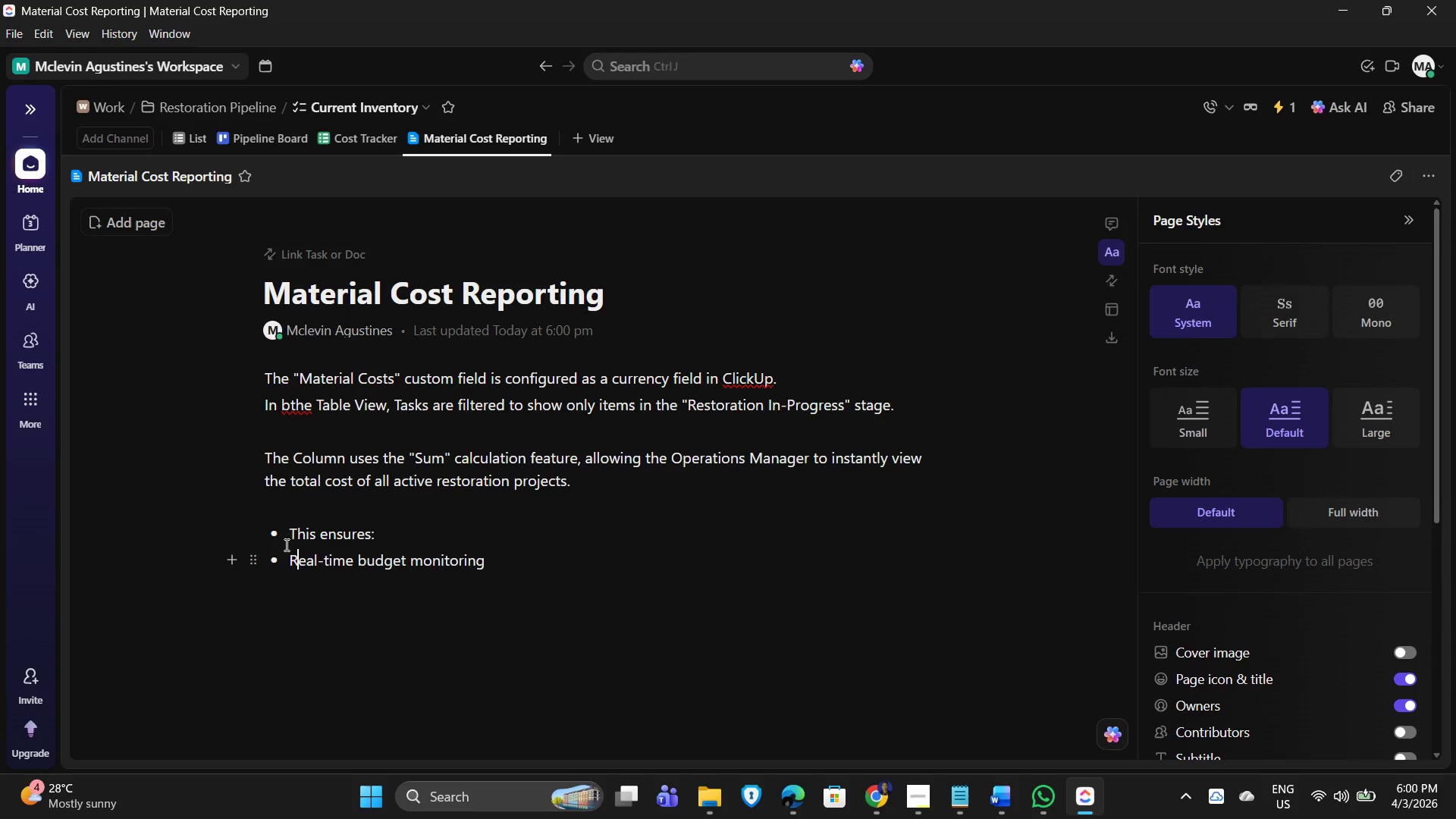 
left_click([290, 530])
 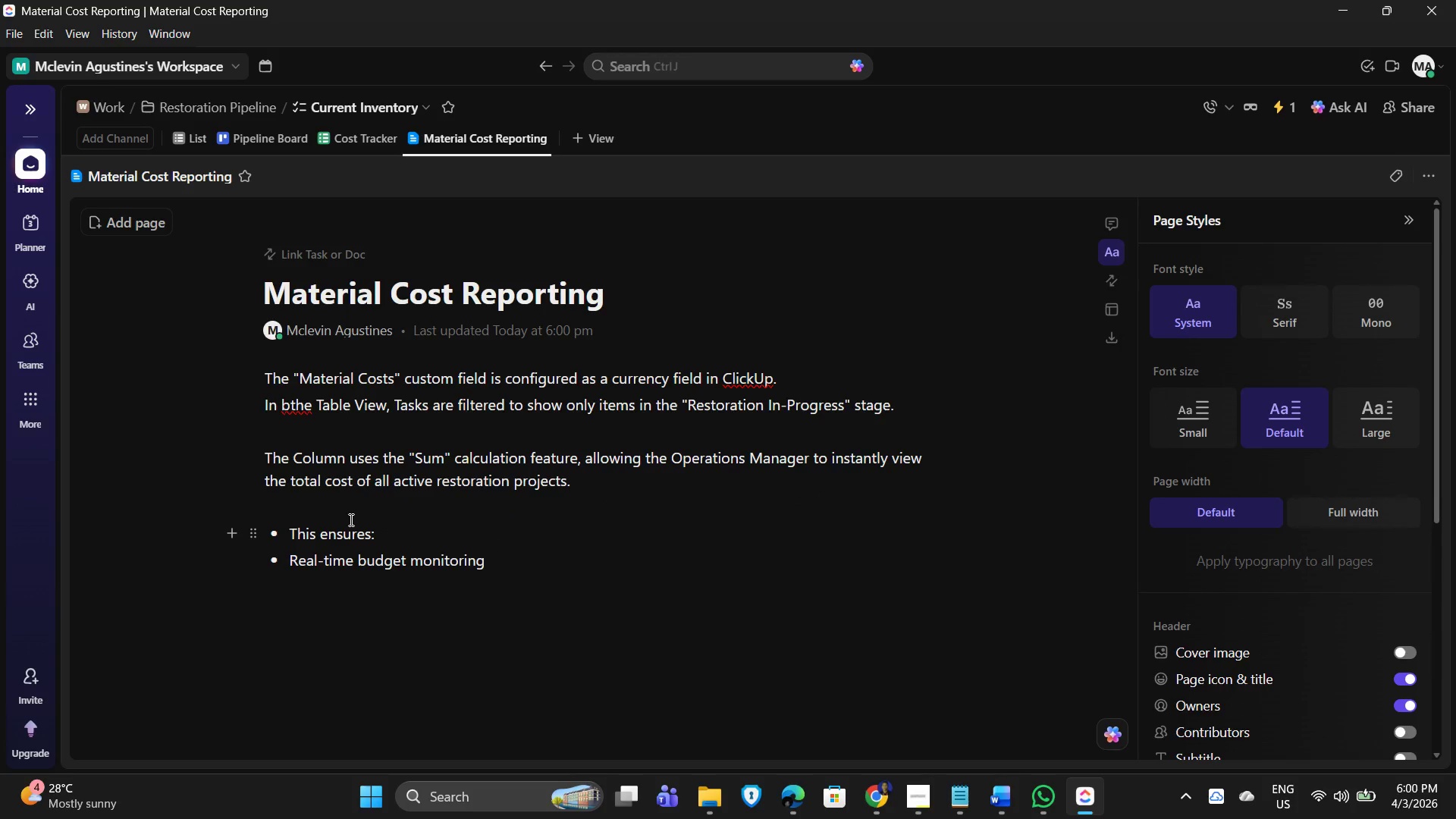 
key(Backspace)
 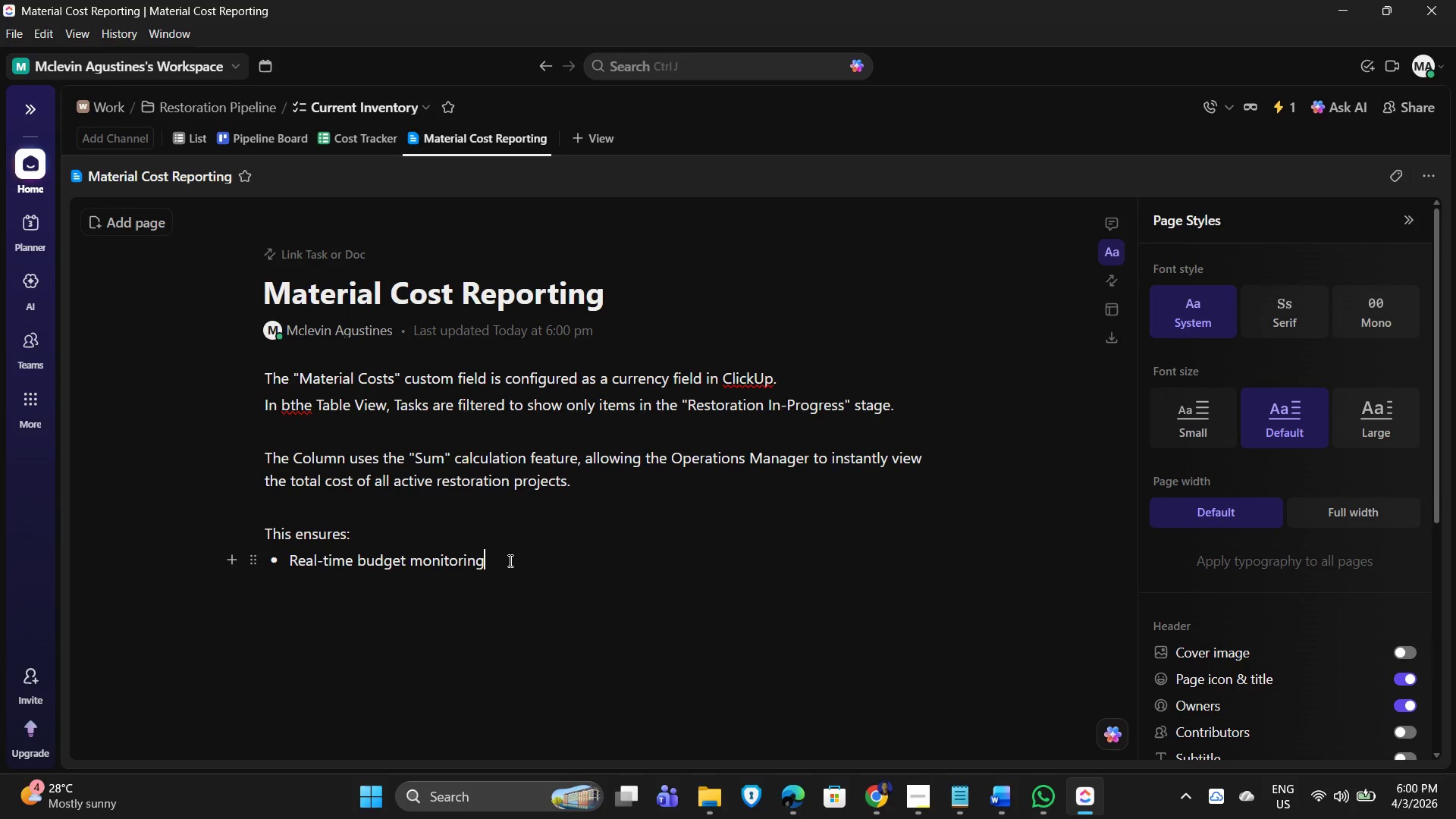 
key(Enter)
 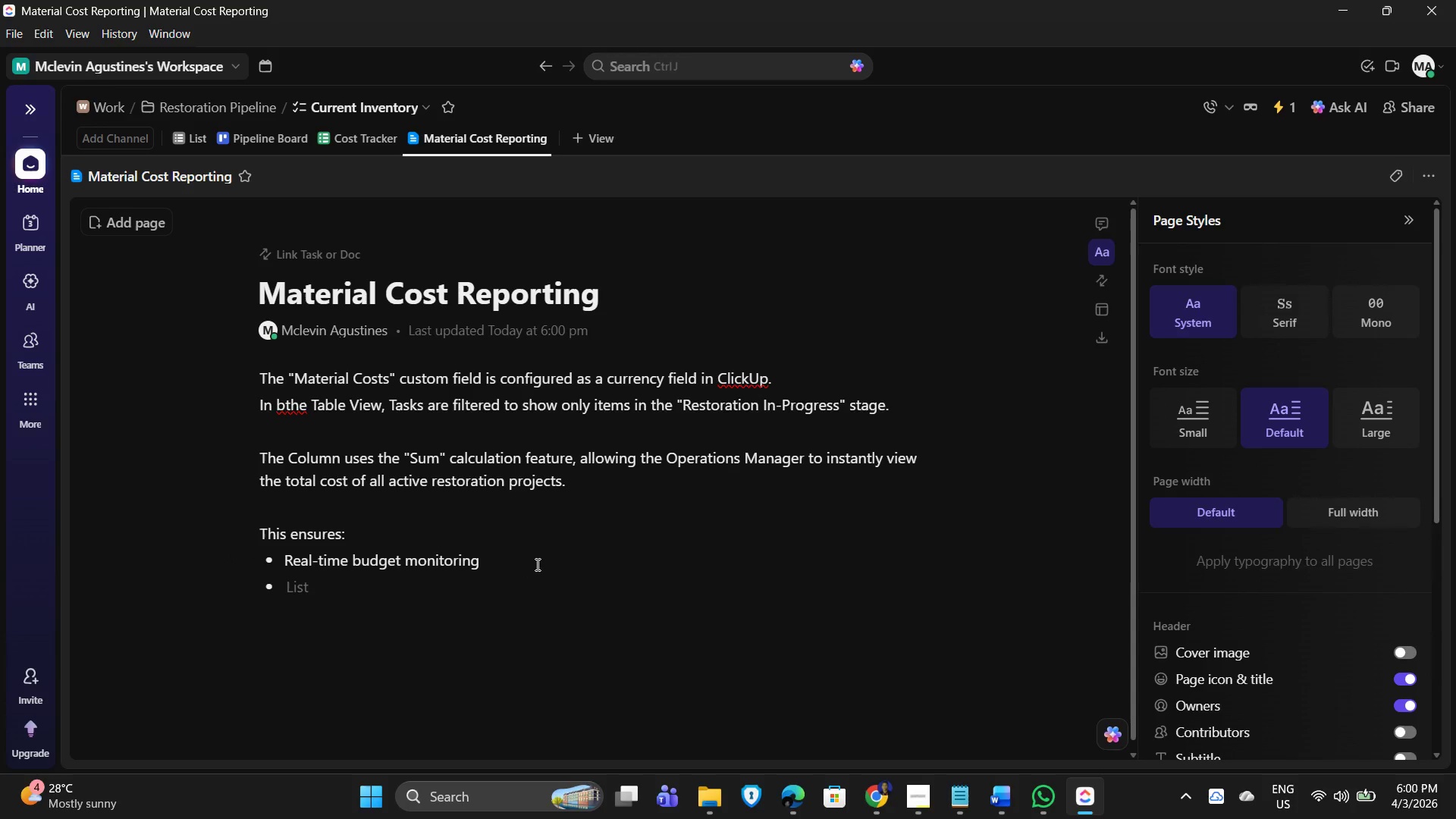 
type(Quick identification of high )
key(Backspace)
type(-cost items)
 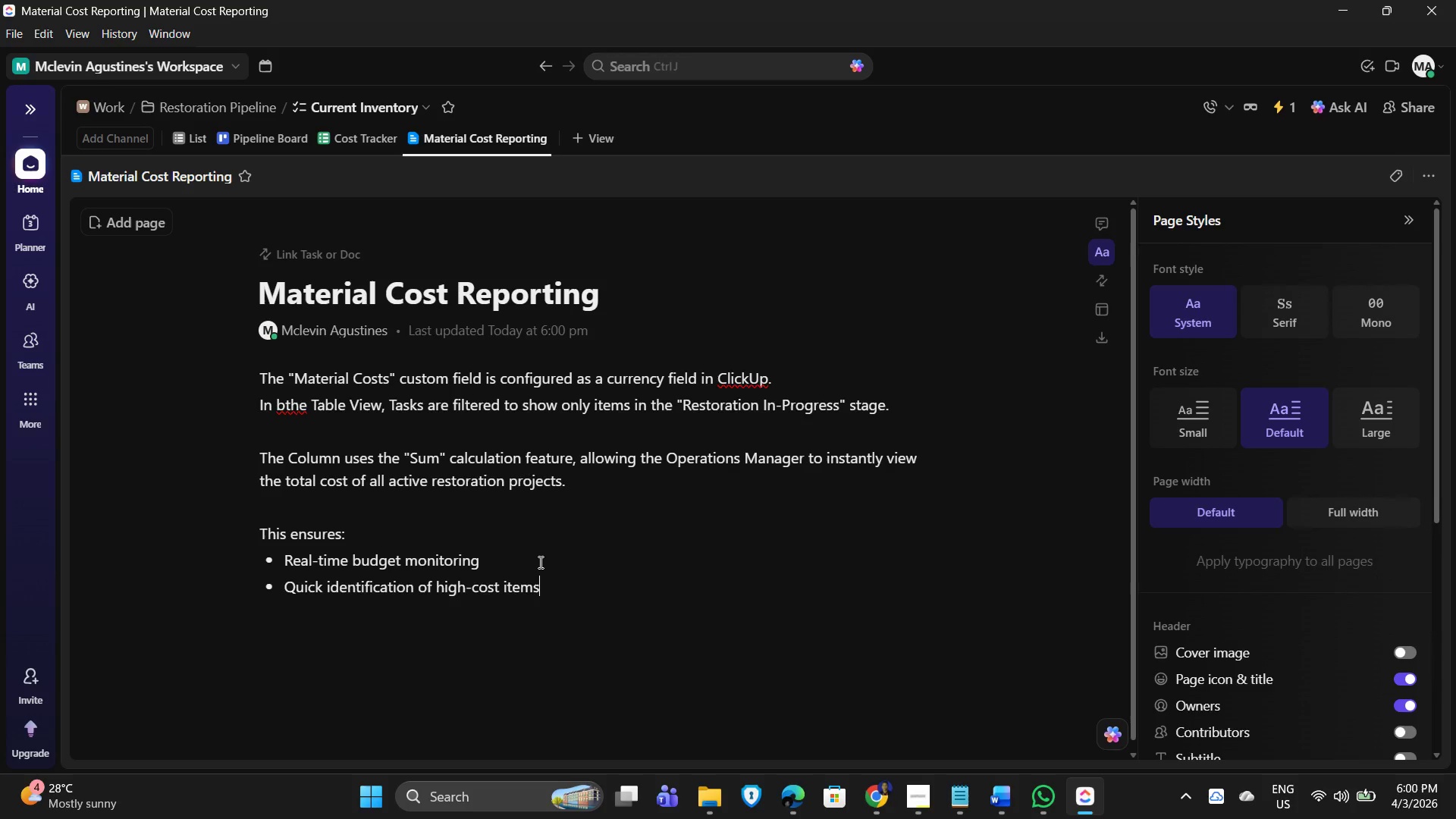 
key(Enter)
 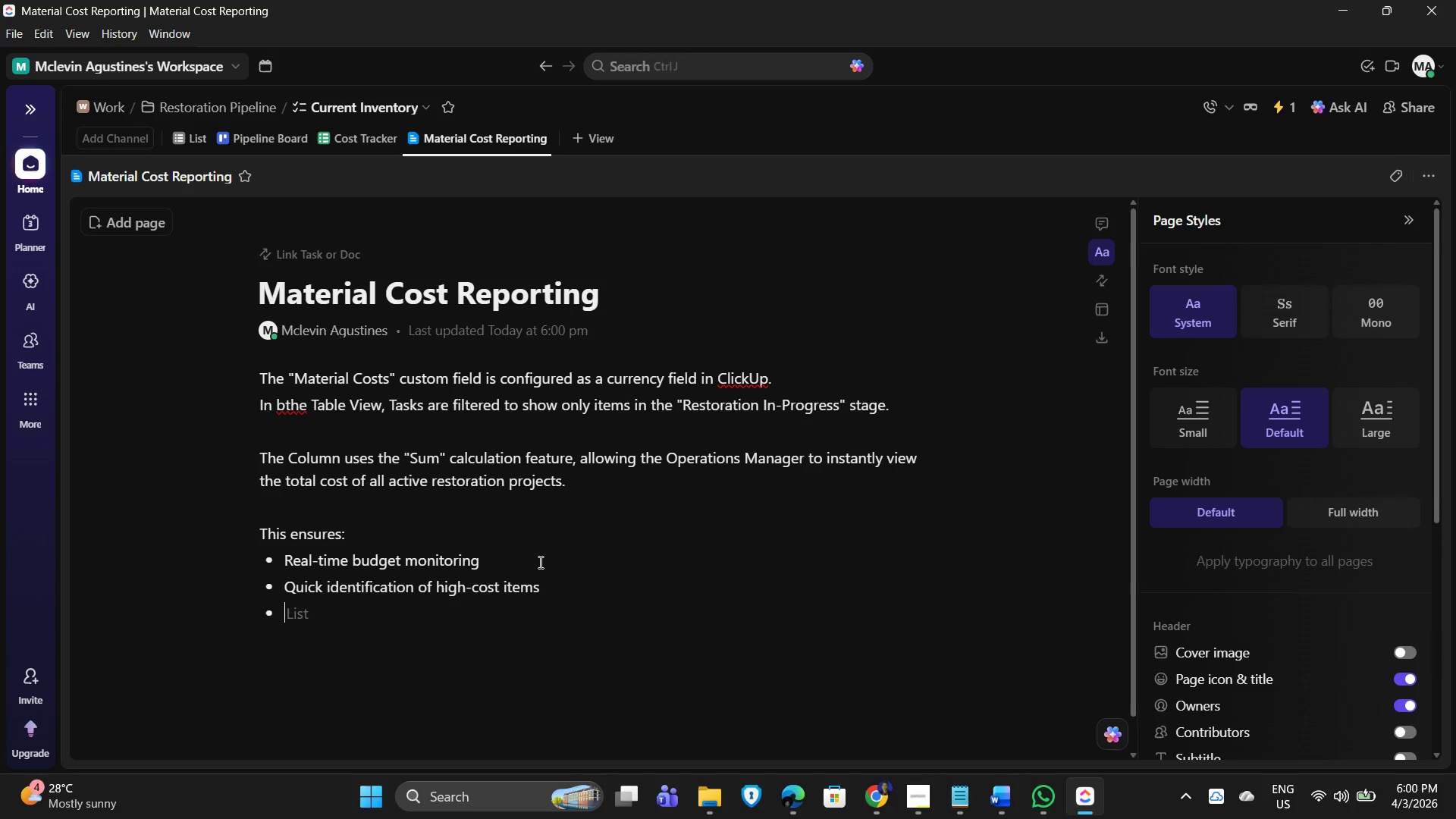 
type(Better decision-making for re)
 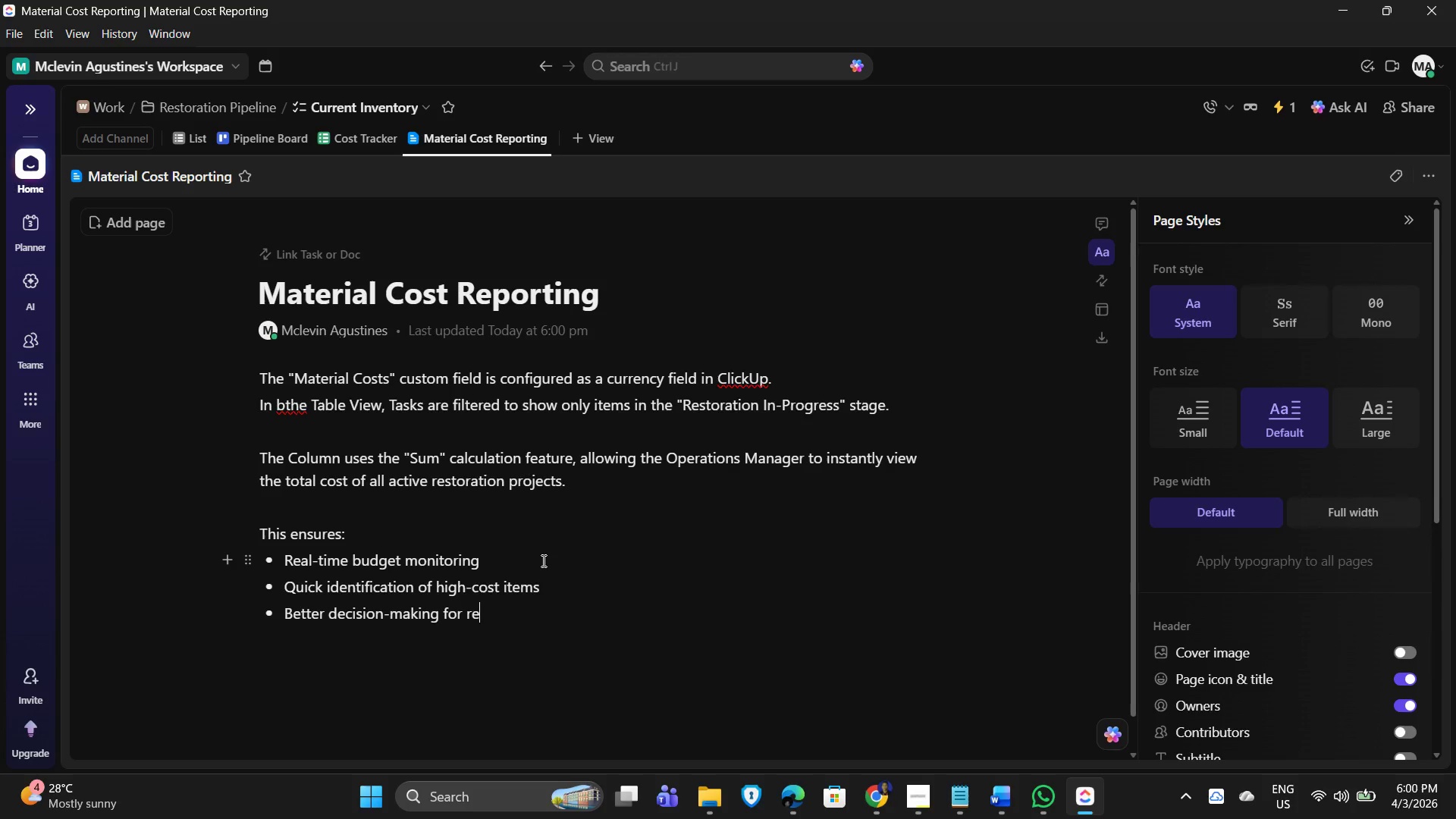 
type(source allocation)
 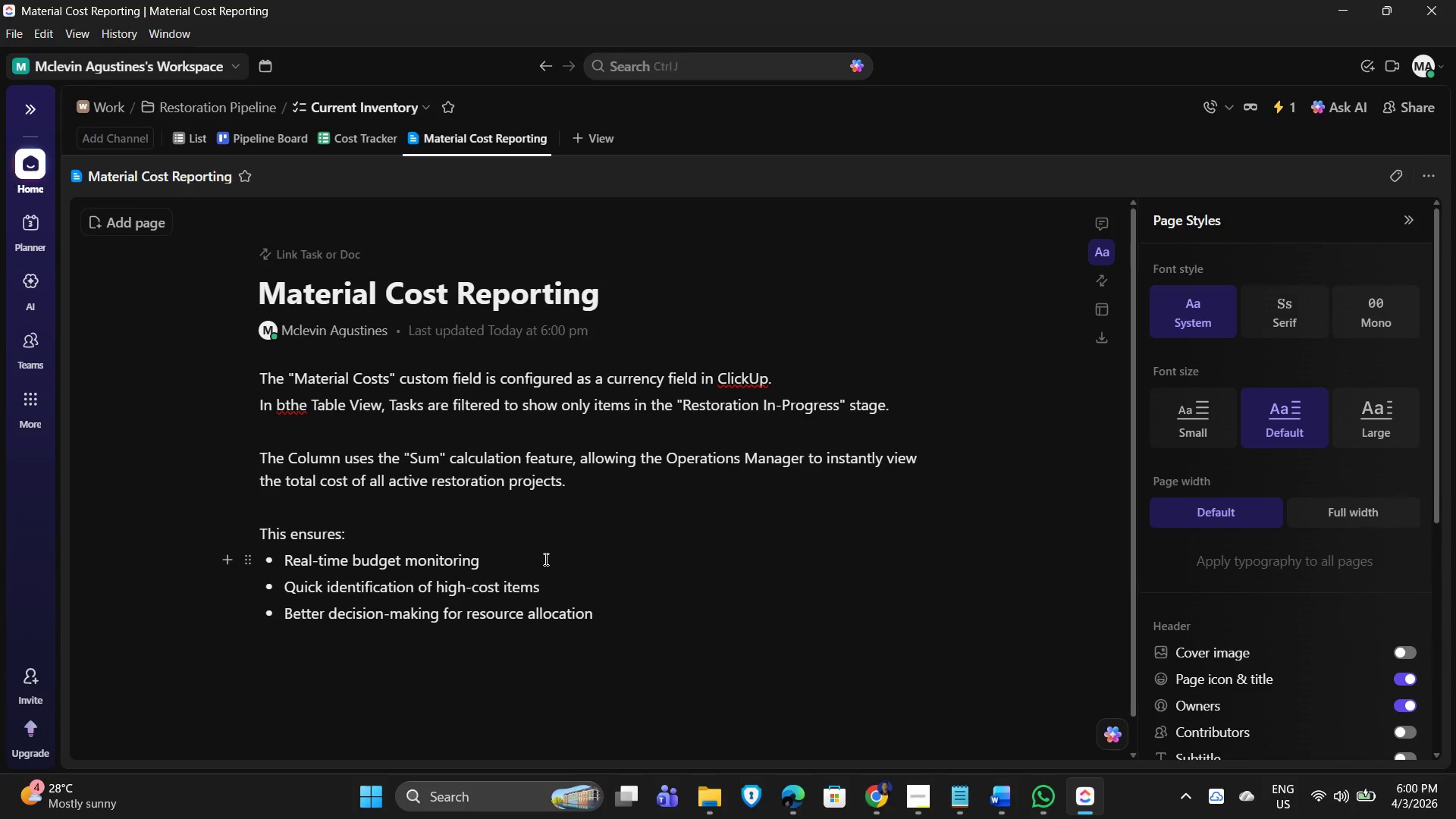 
wait(8.78)
 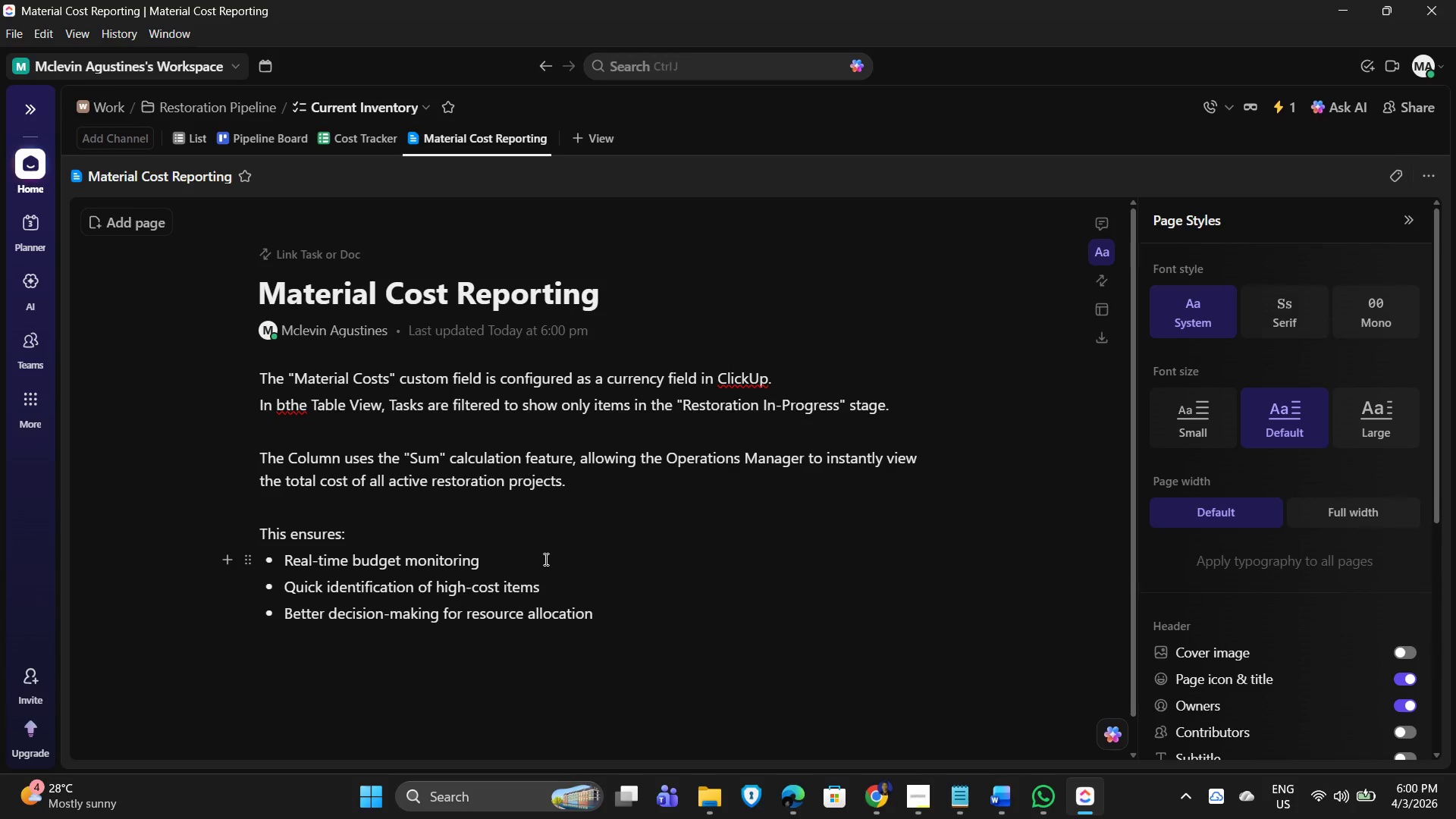 
left_click([1392, 210])
 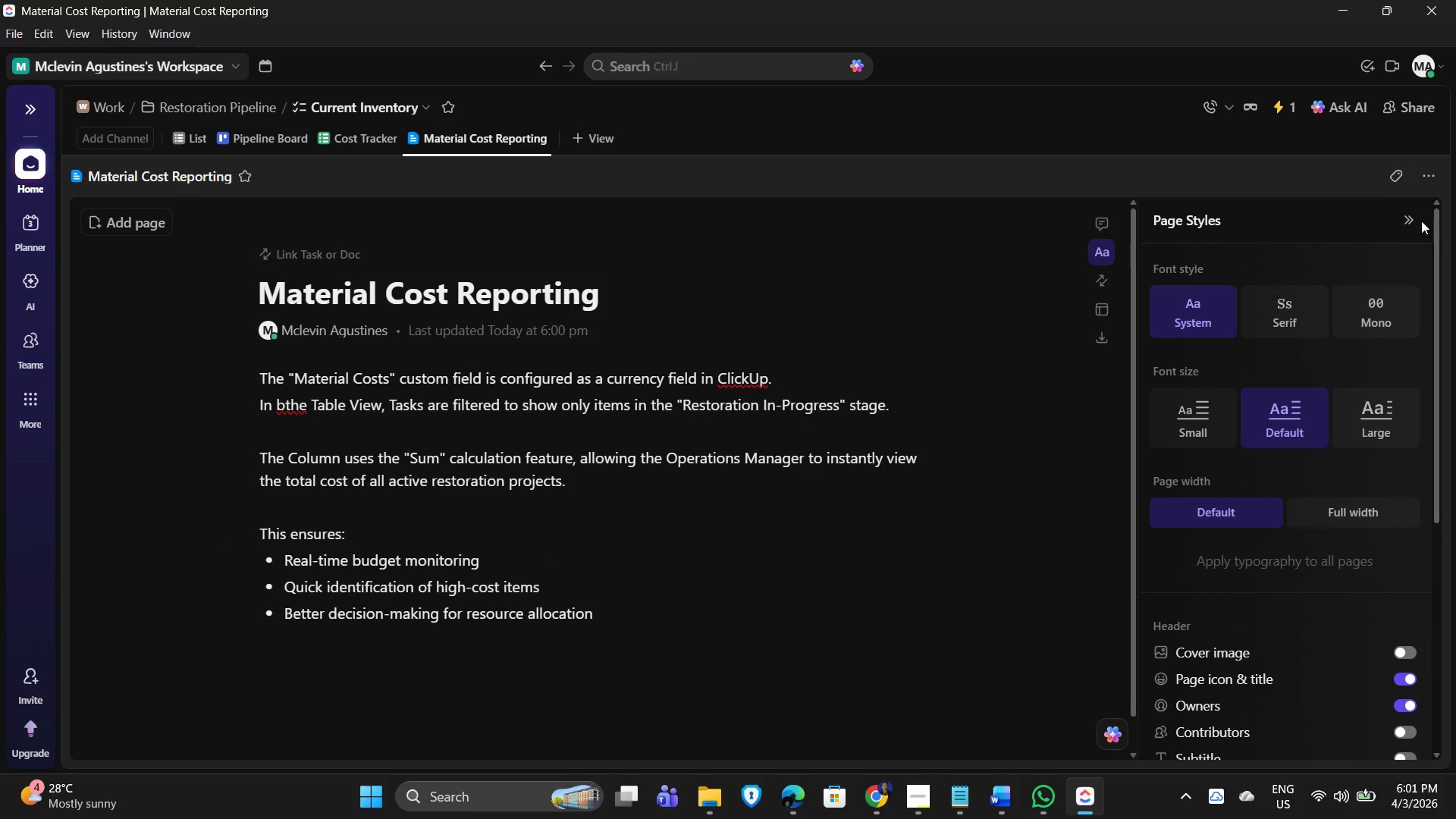 
left_click([1408, 220])
 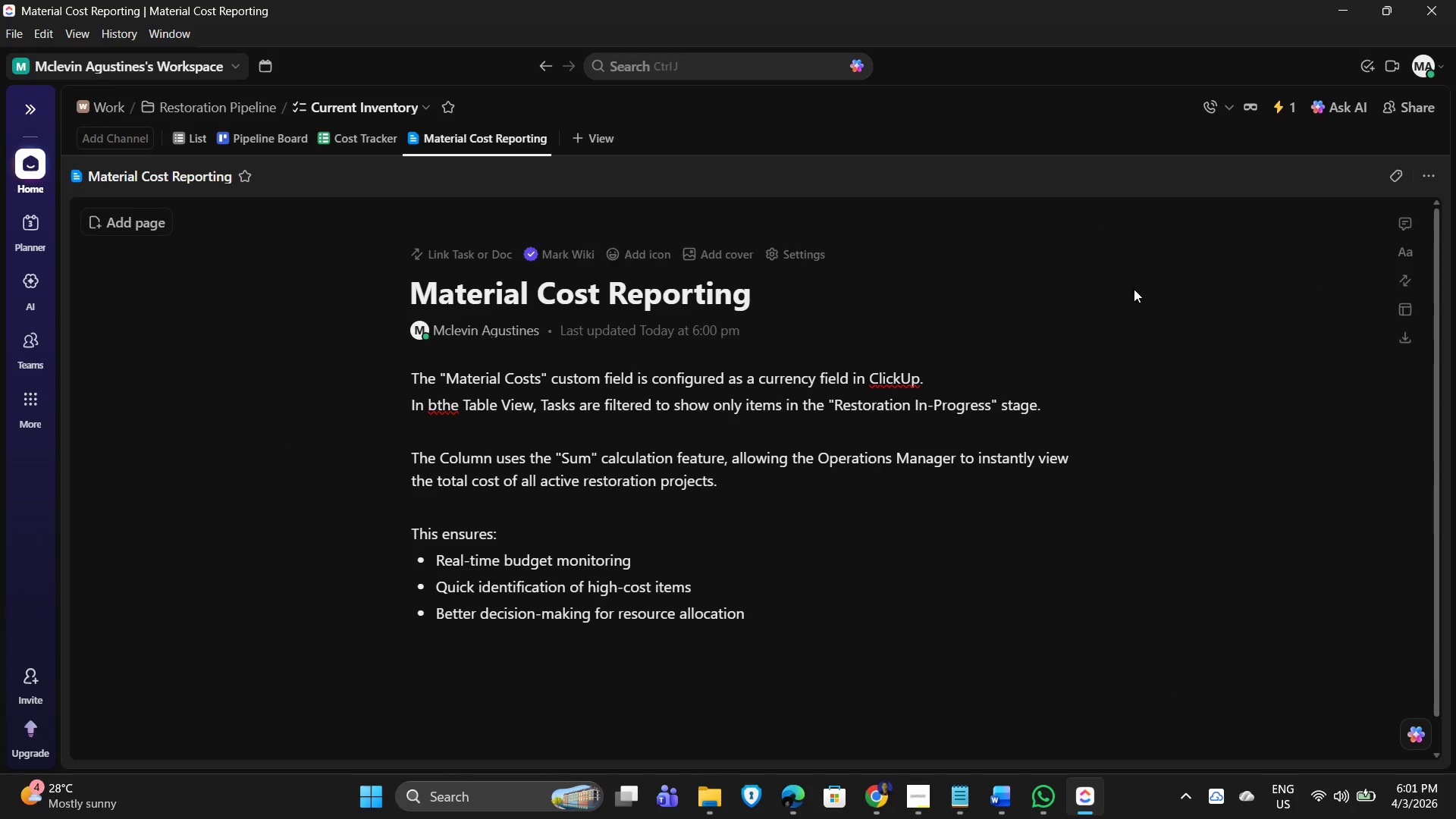 
left_click([1173, 284])
 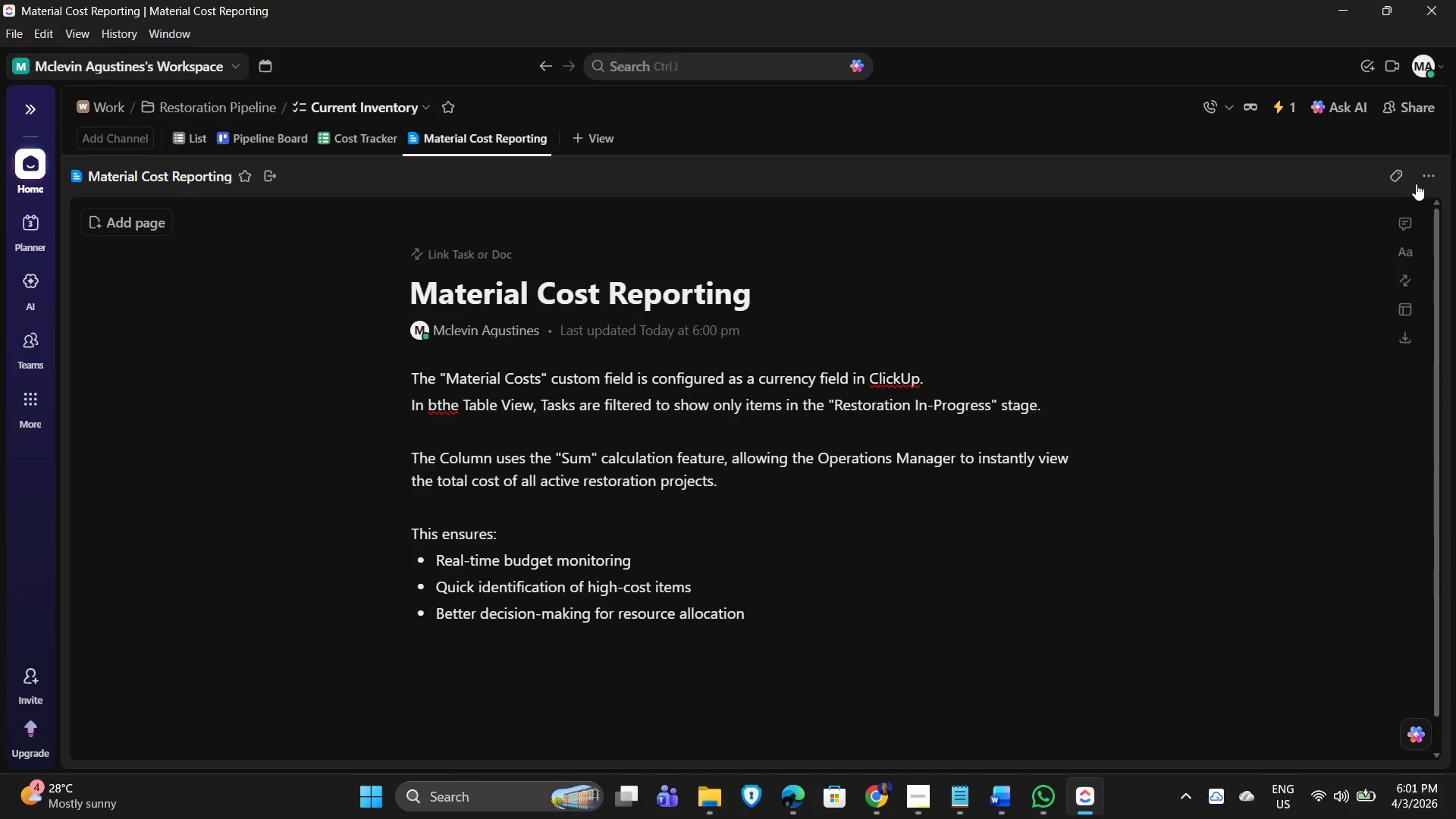 
left_click([1417, 178])
 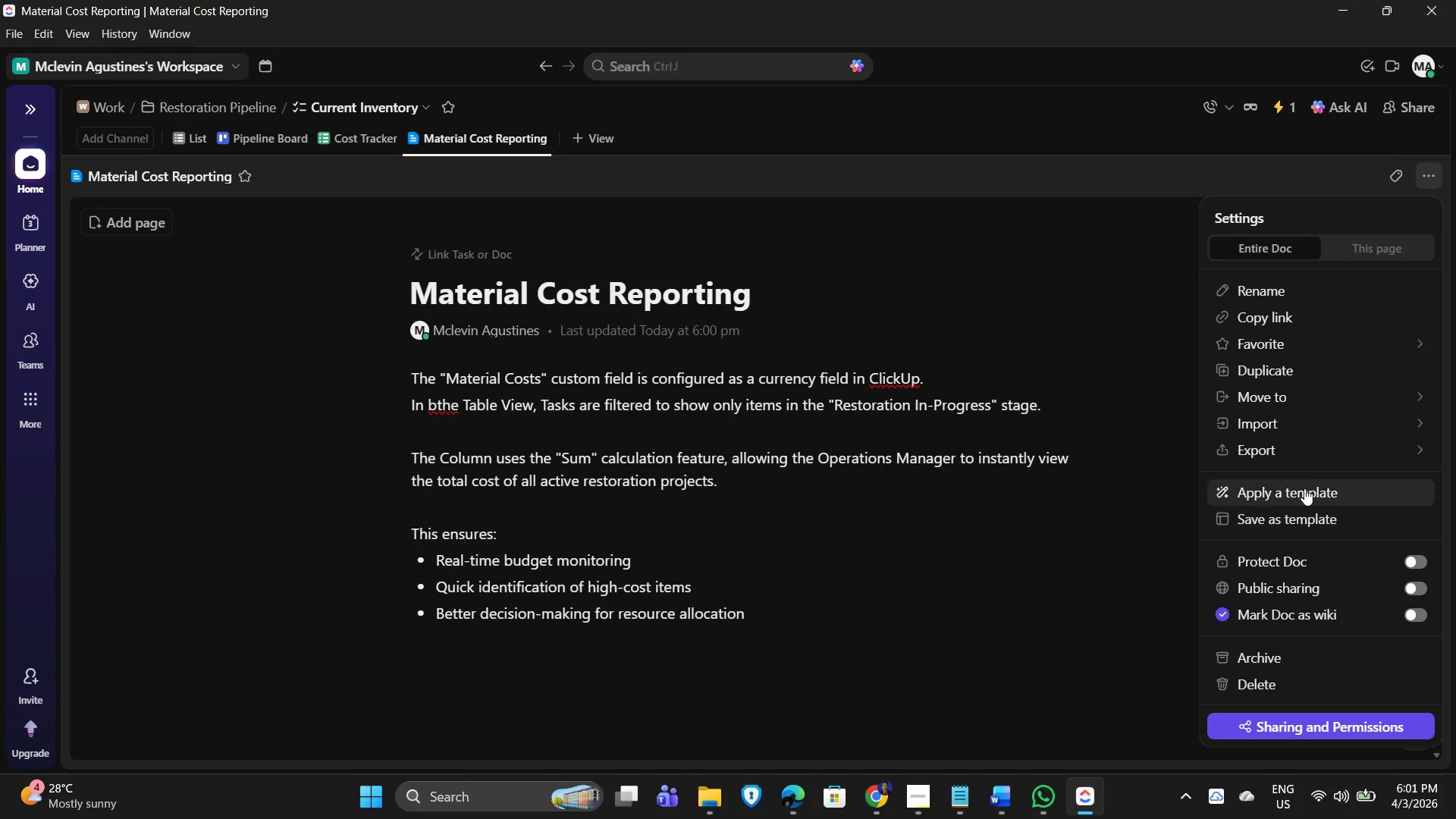 
left_click([1292, 447])
 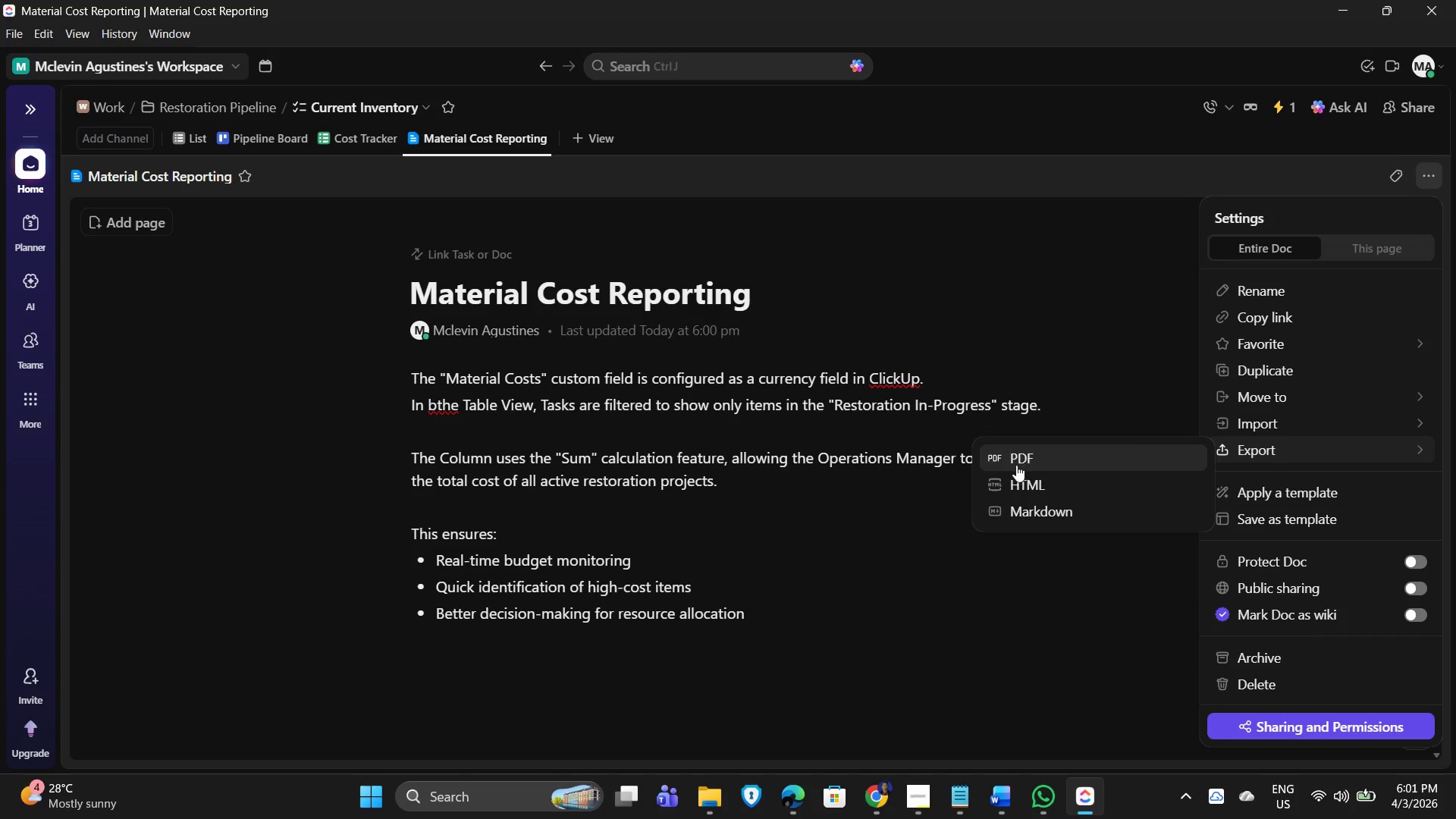 
left_click([1025, 460])
 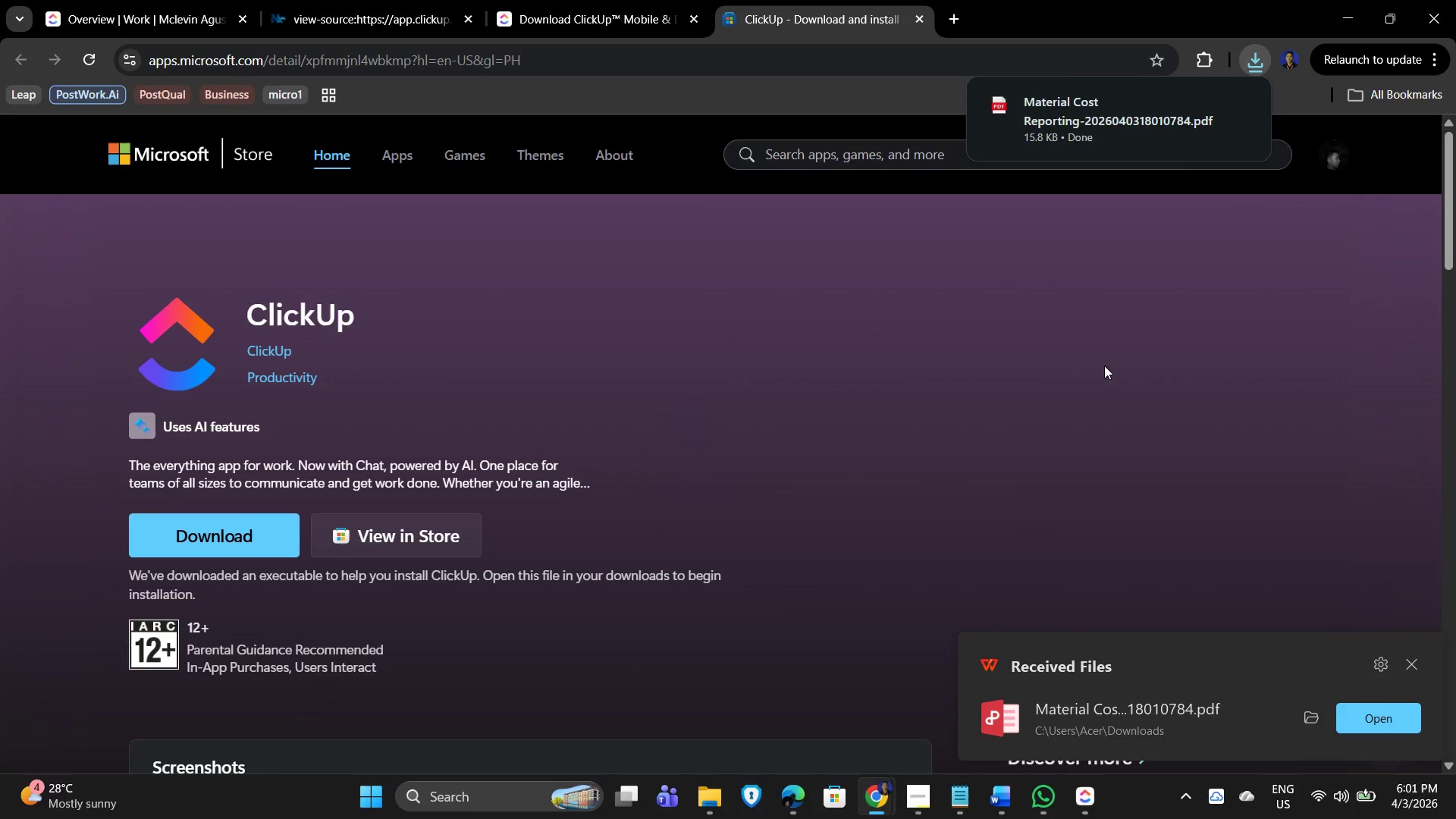 
wait(5.8)
 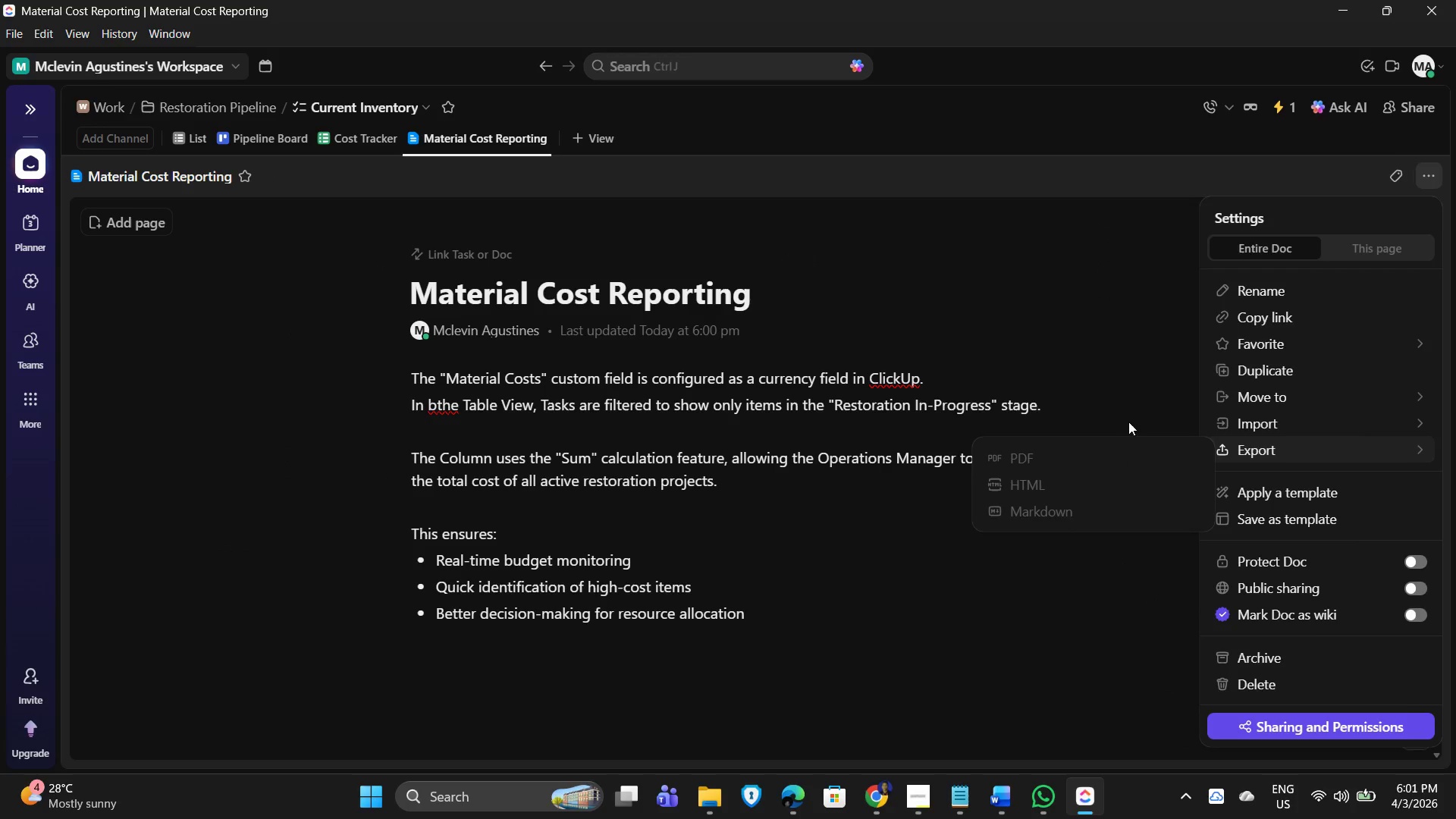 
key(Alt+Tab)
 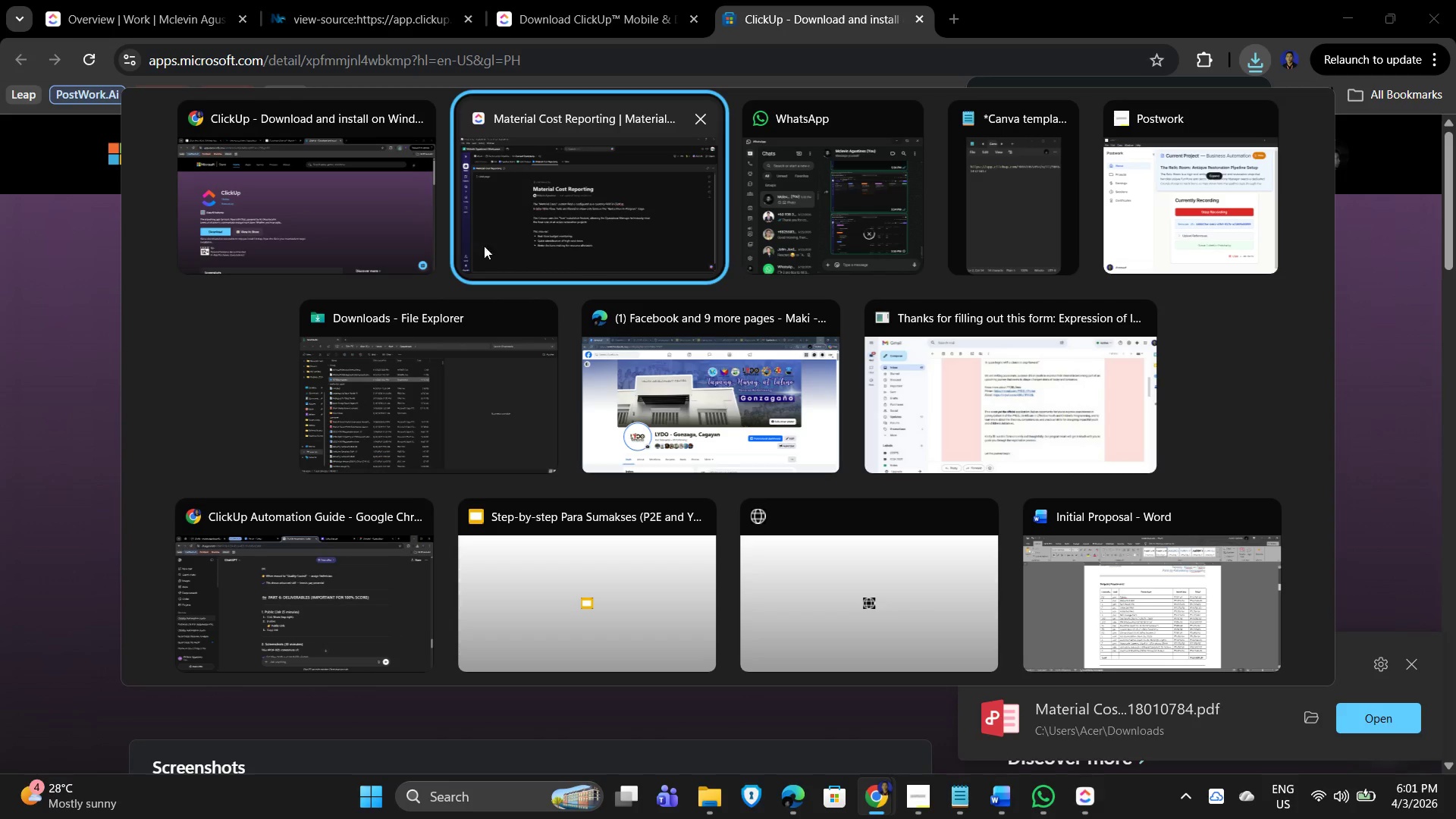 
left_click([351, 209])
 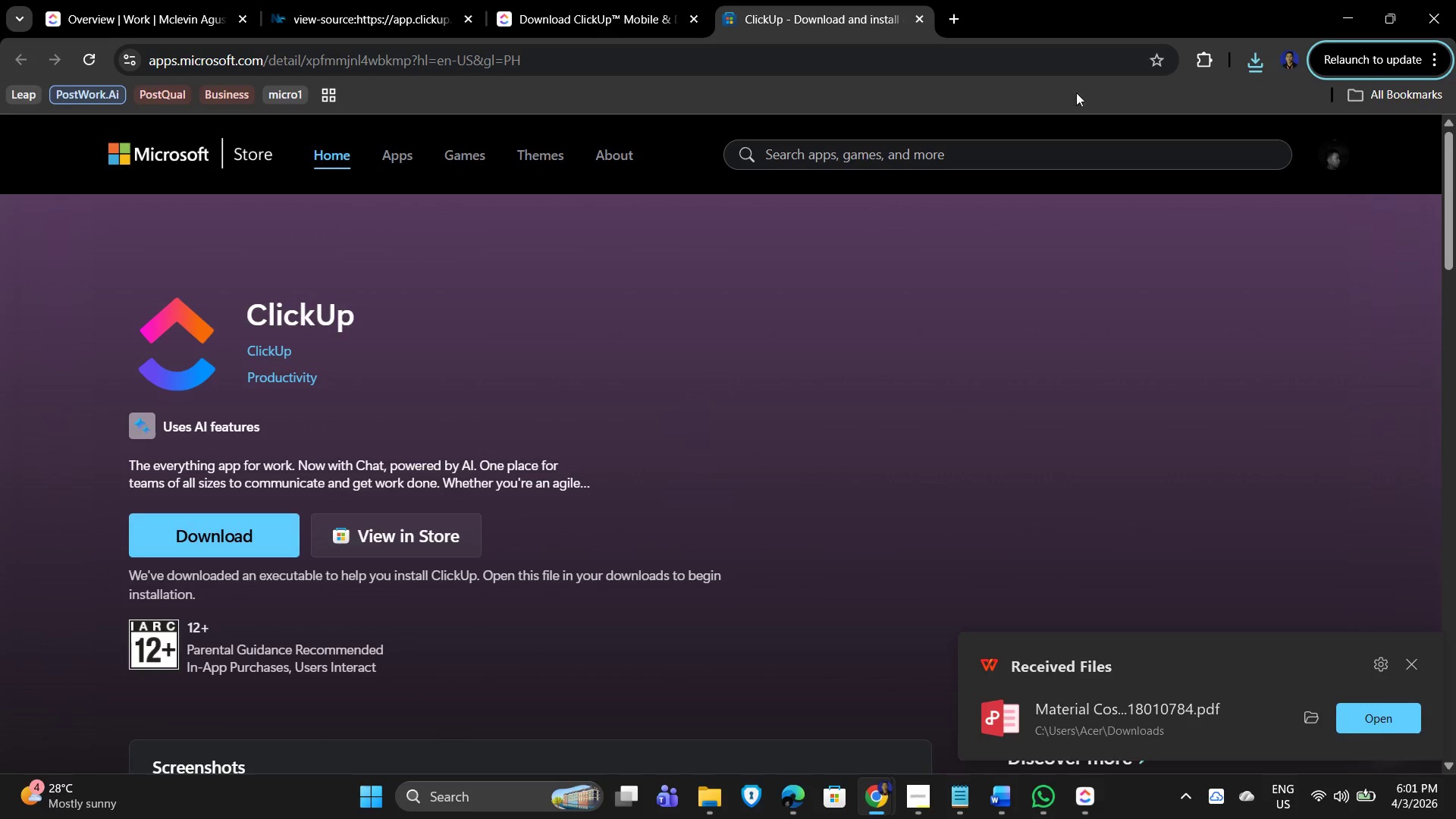 
wait(7.36)
 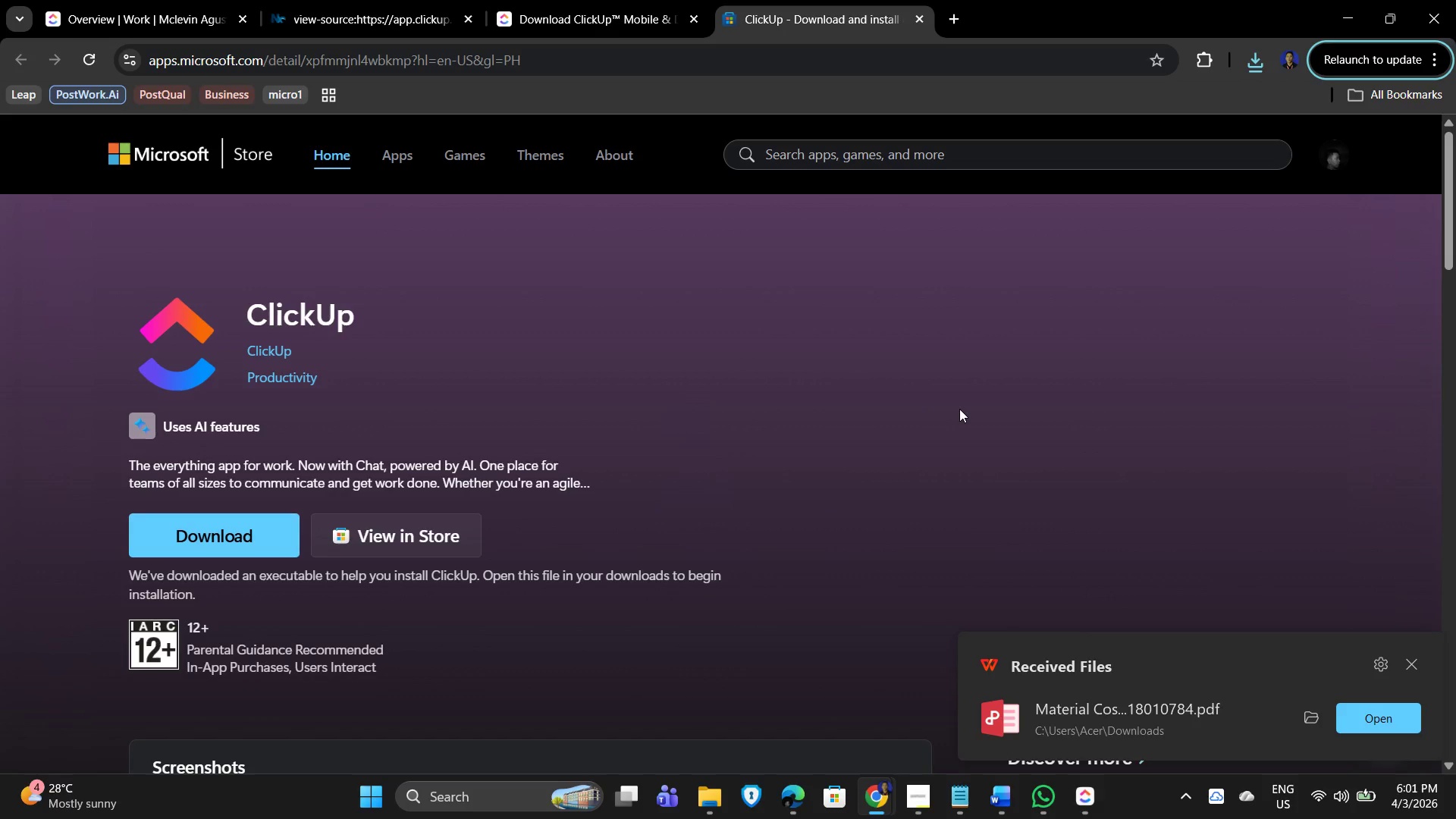 
left_click([1363, 6])
 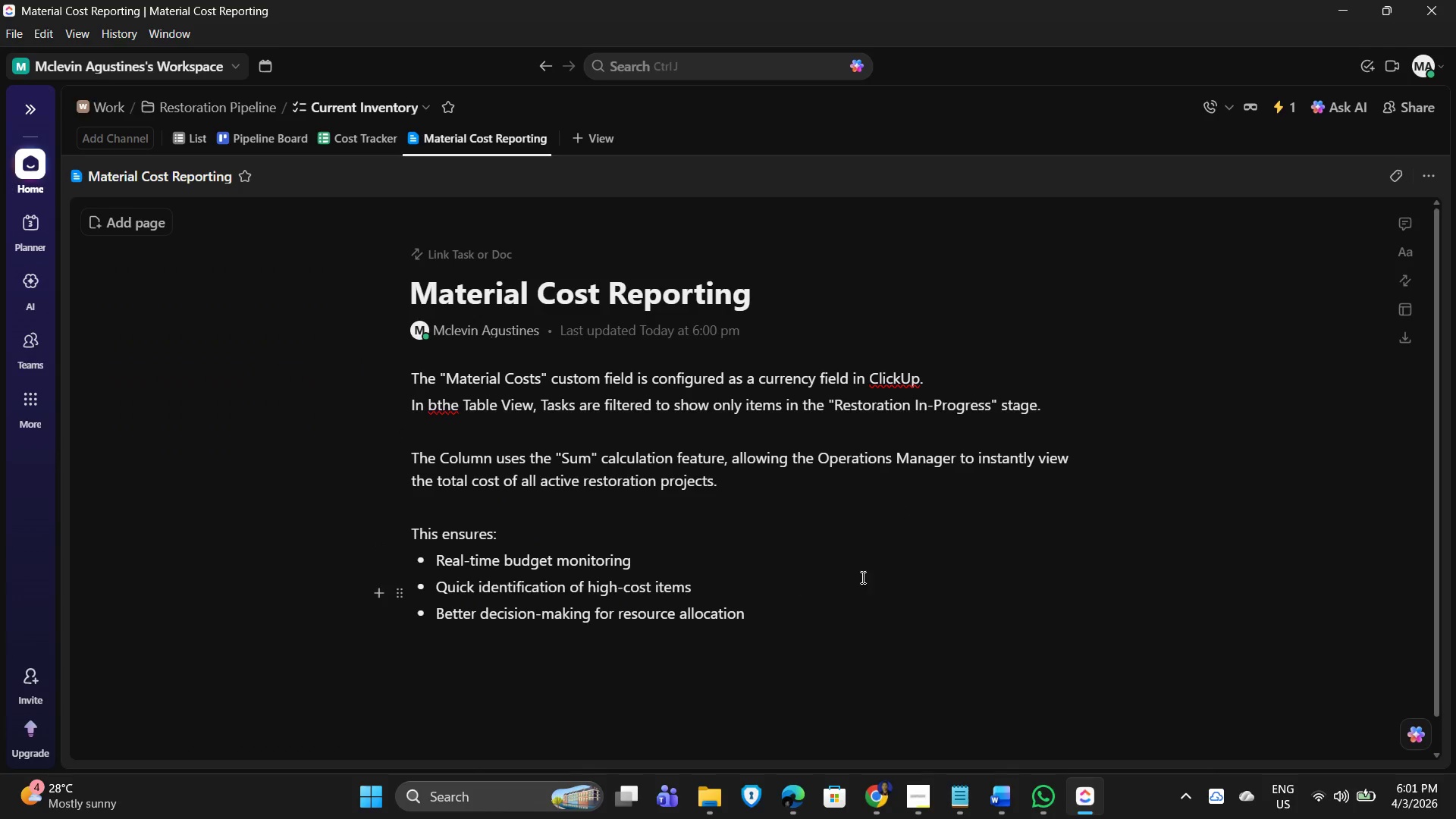 
left_click([1018, 592])
 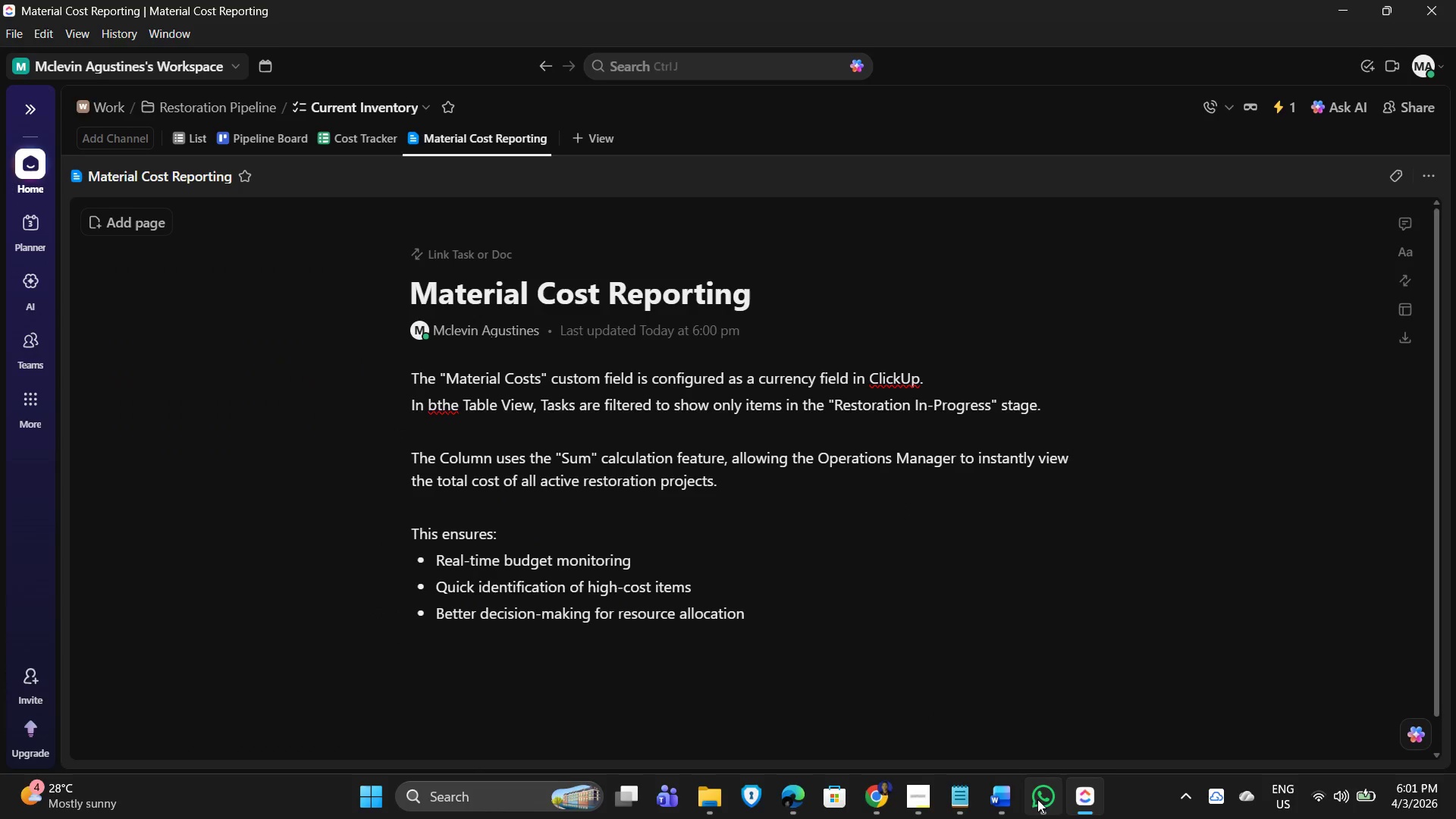 
left_click([917, 796])